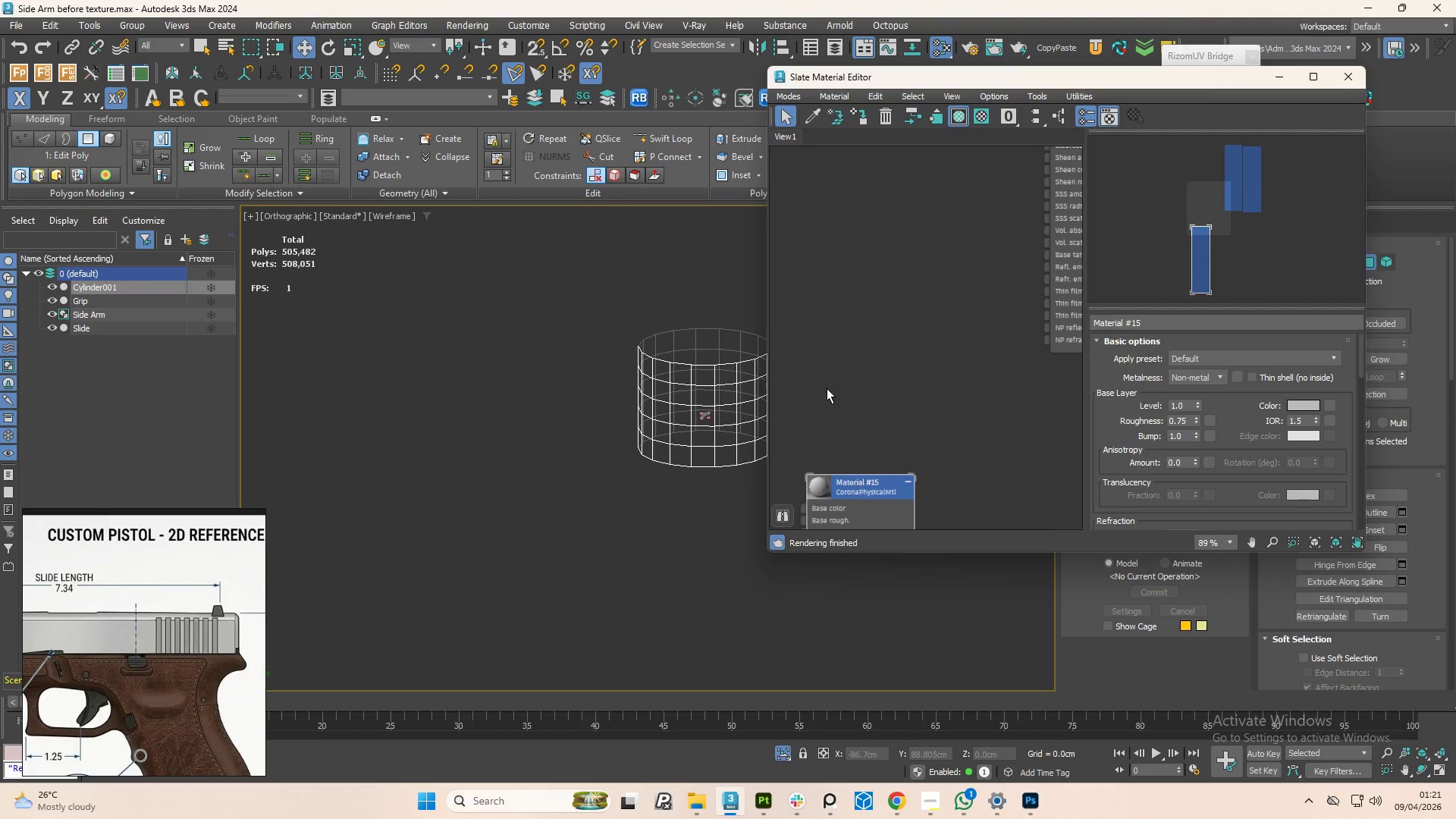 
mouse_move([880, 403])
 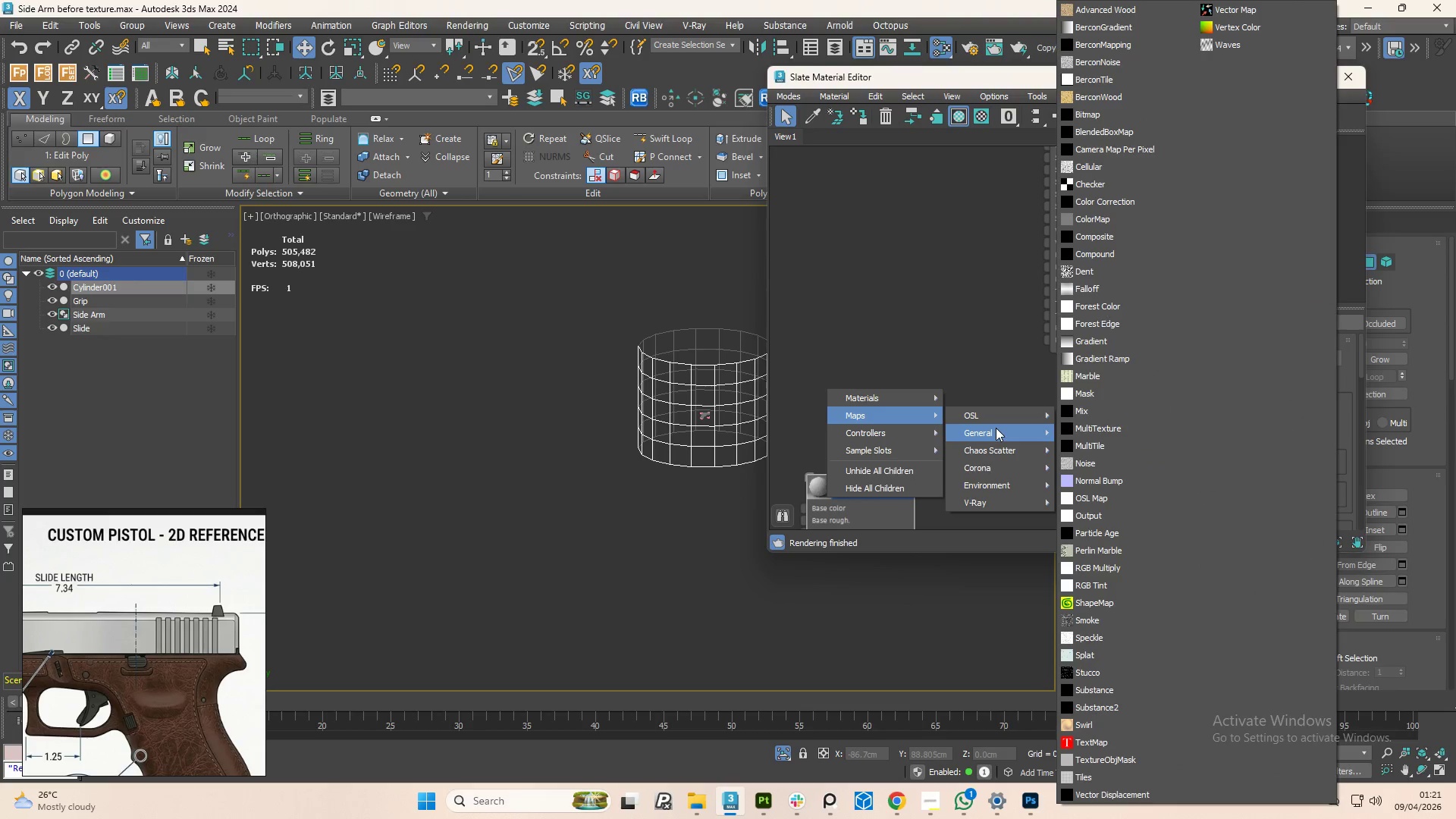 
wait(6.58)
 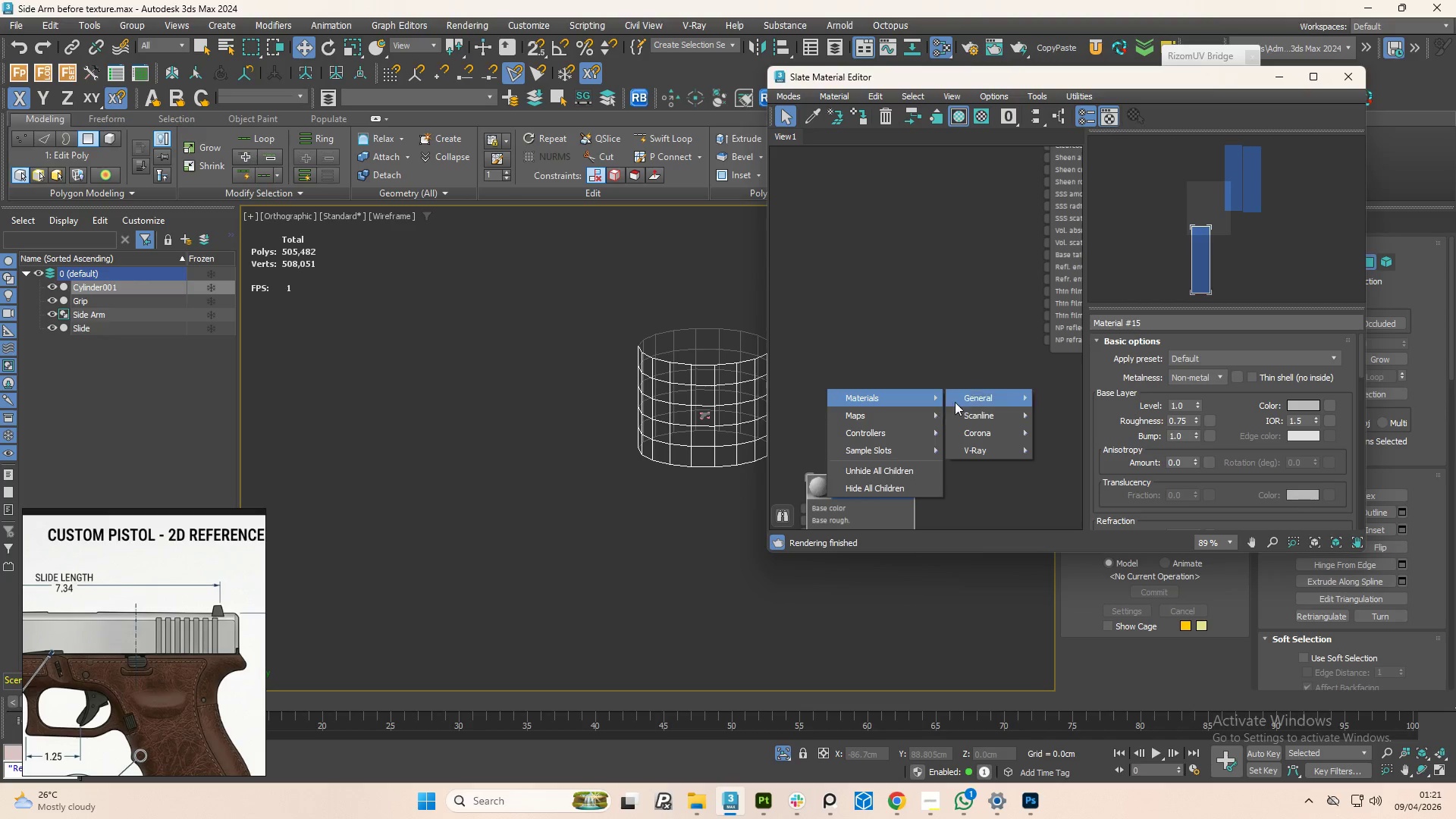 
mouse_move([1087, 344])
 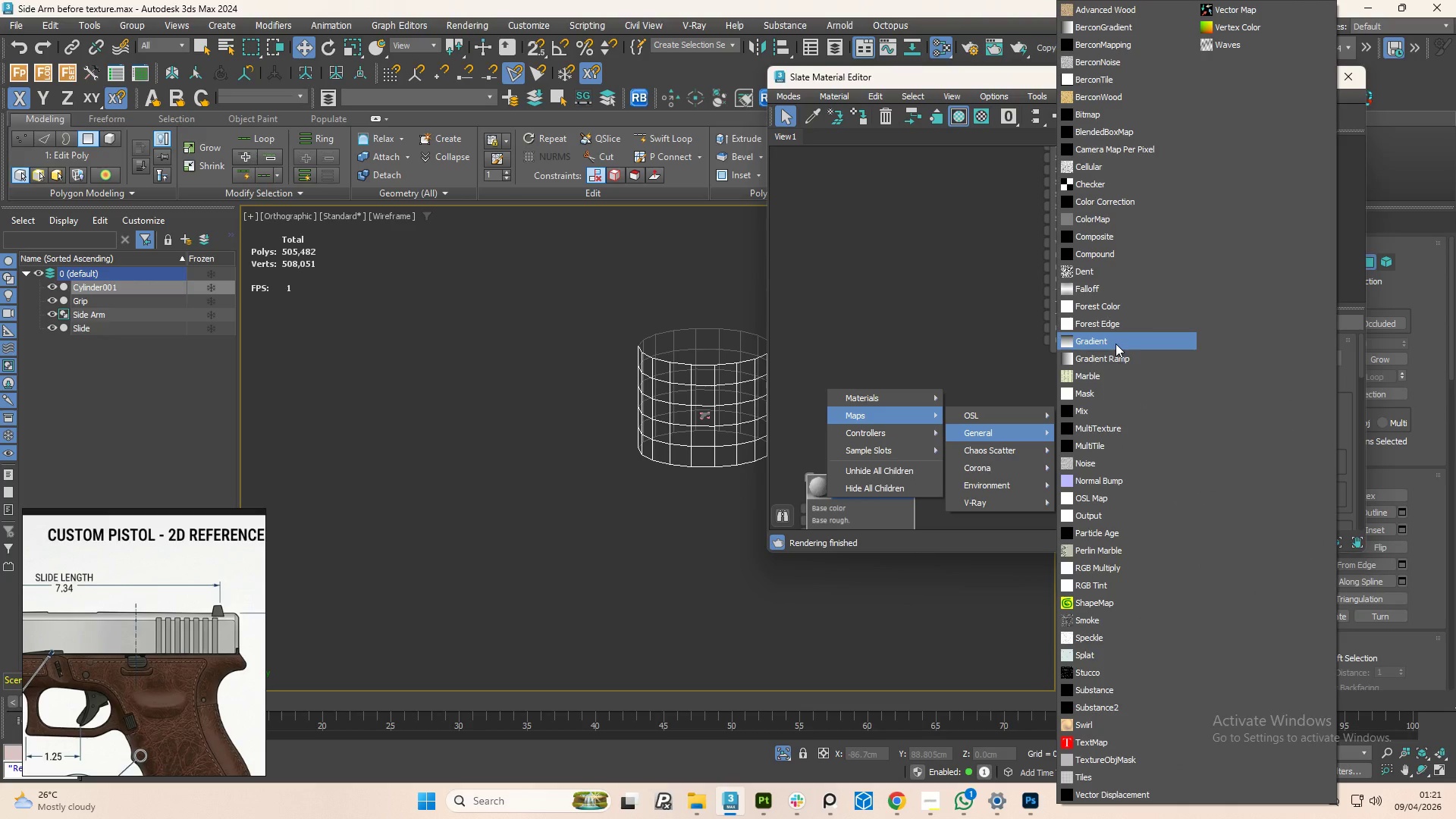 
wait(8.33)
 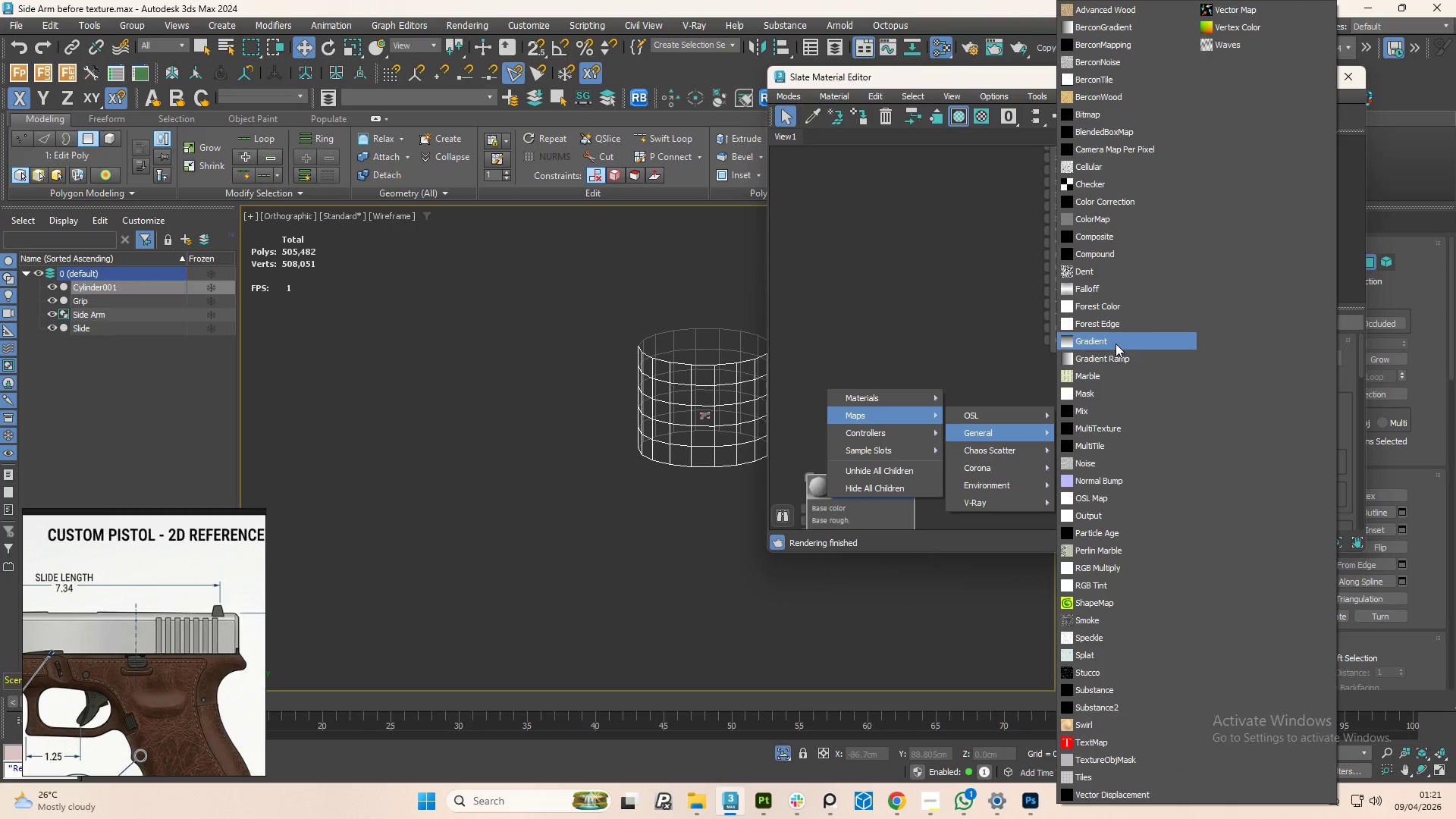 
left_click([1077, 506])
 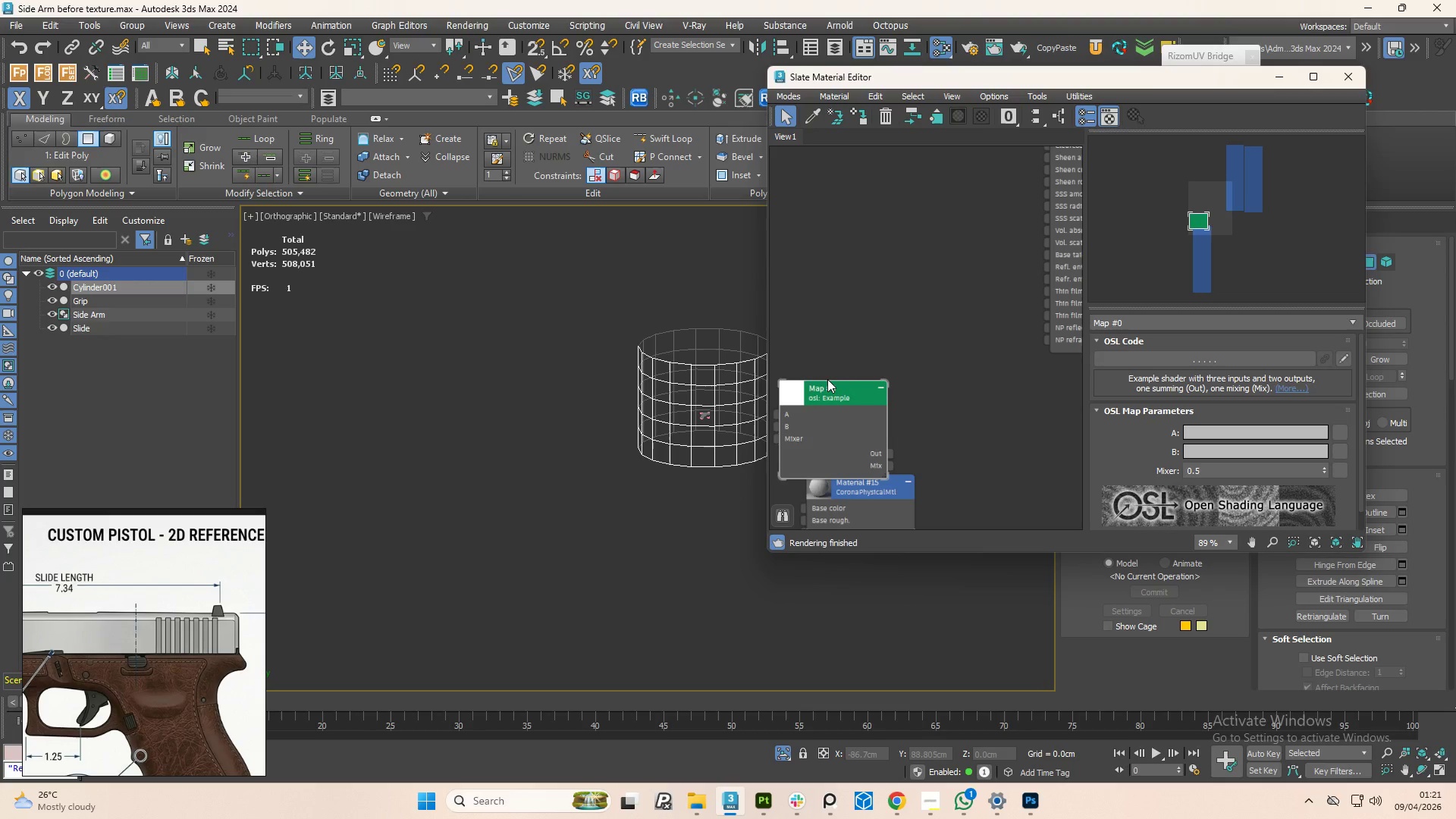 
left_click_drag(start_coordinate=[844, 382], to_coordinate=[856, 359])
 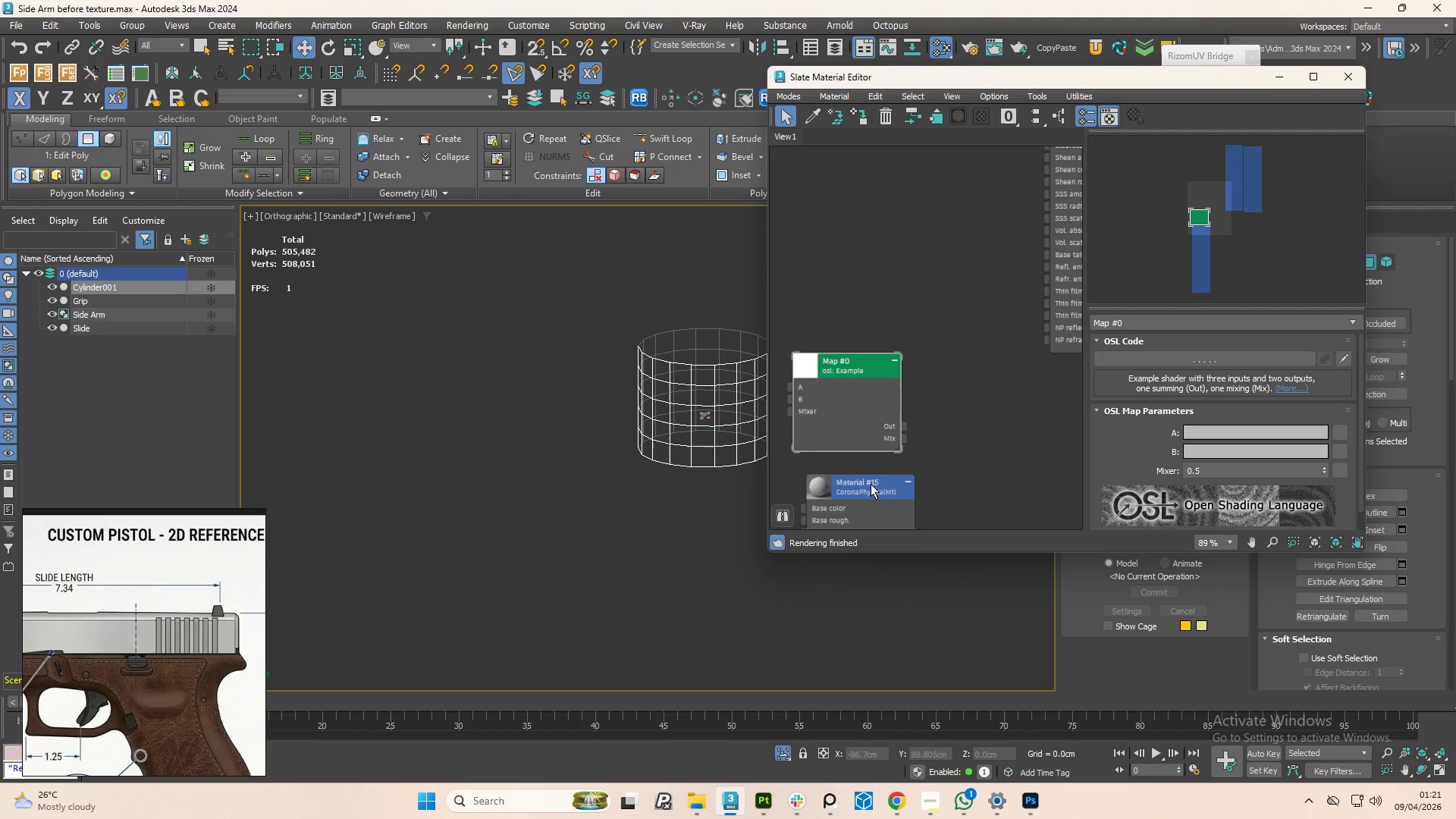 
left_click_drag(start_coordinate=[871, 484], to_coordinate=[1021, 392])
 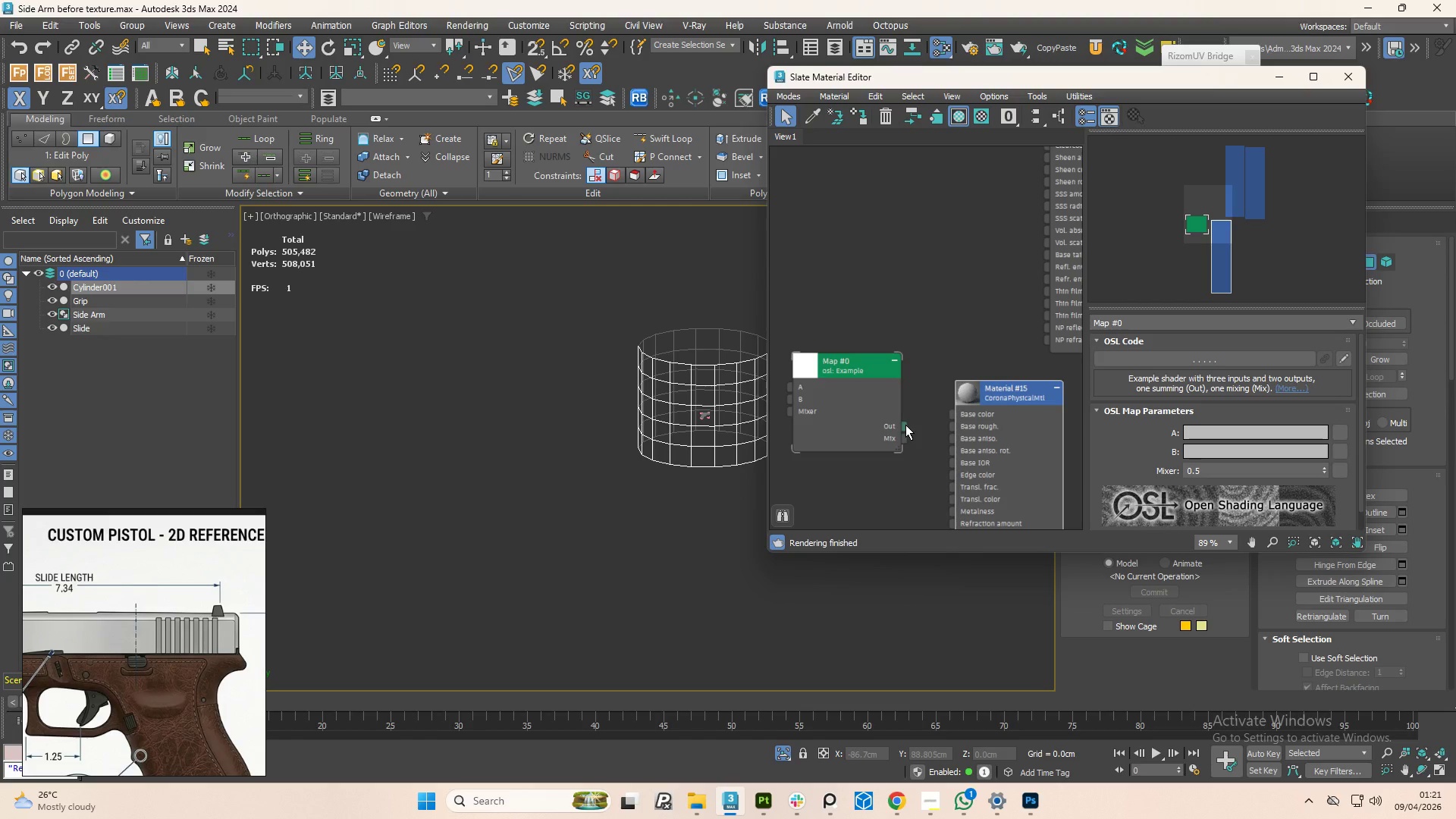 
left_click_drag(start_coordinate=[905, 425], to_coordinate=[949, 414])
 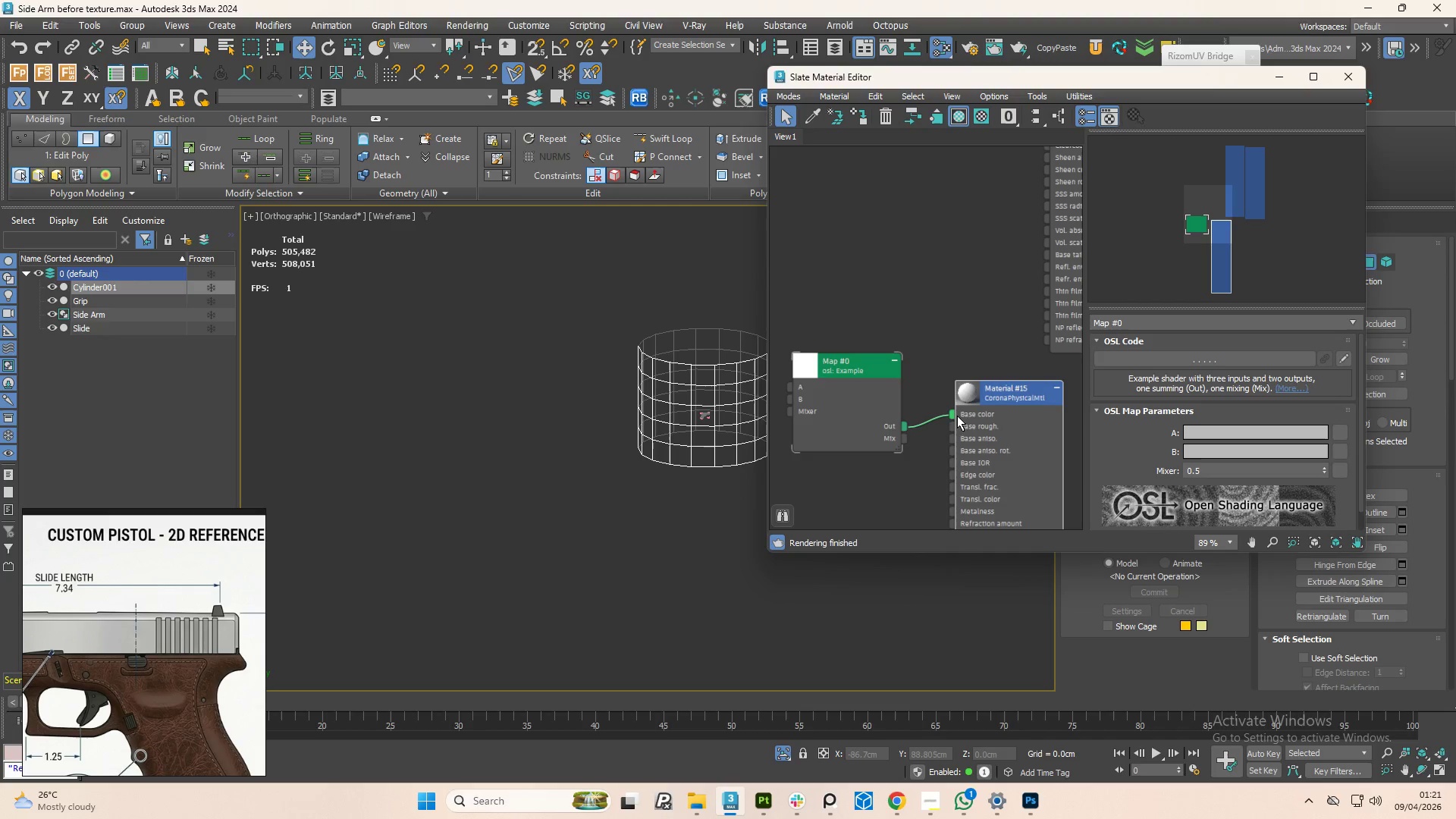 
left_click_drag(start_coordinate=[950, 416], to_coordinate=[915, 452])
 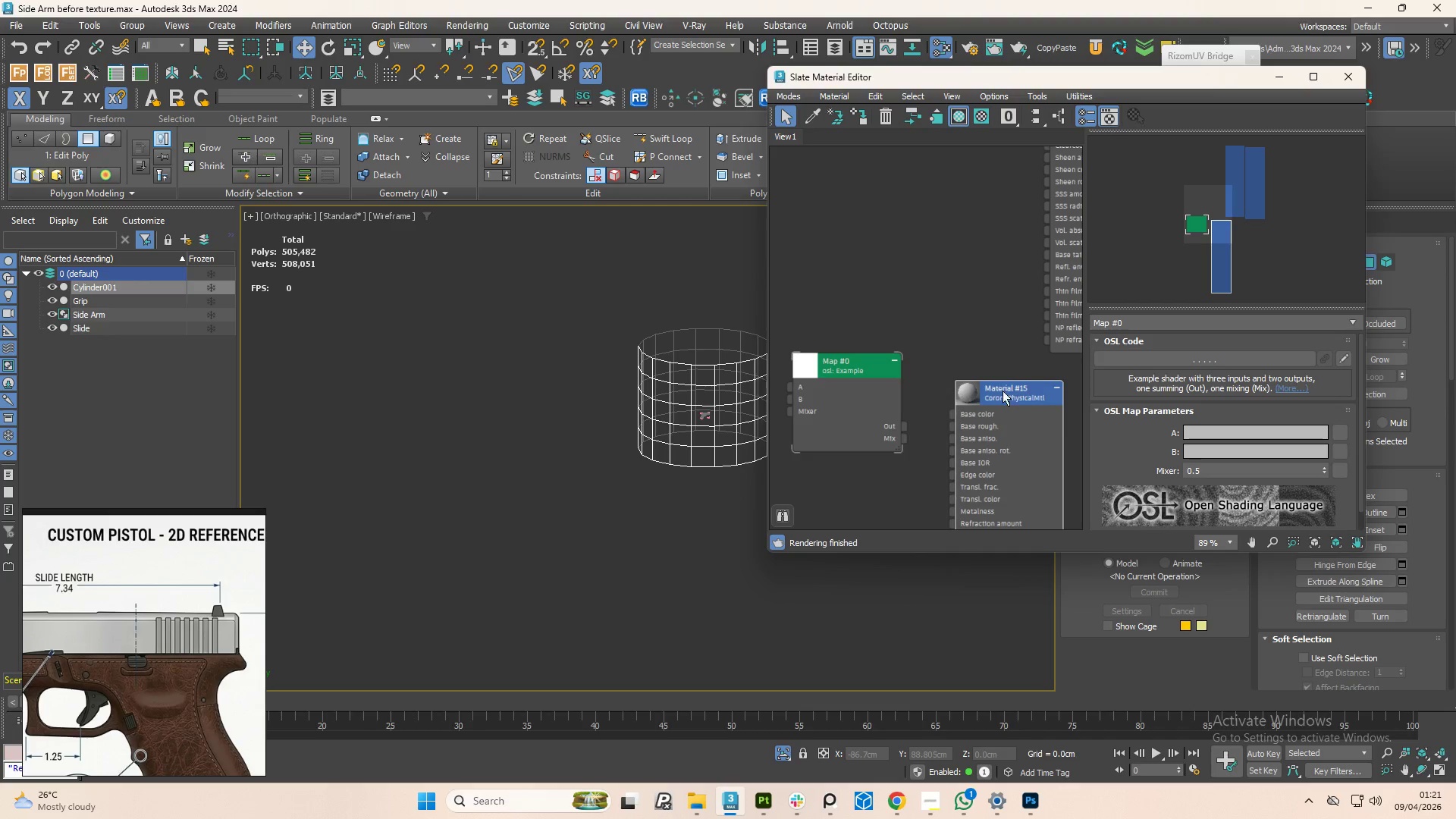 
left_click_drag(start_coordinate=[1003, 391], to_coordinate=[968, 410])
 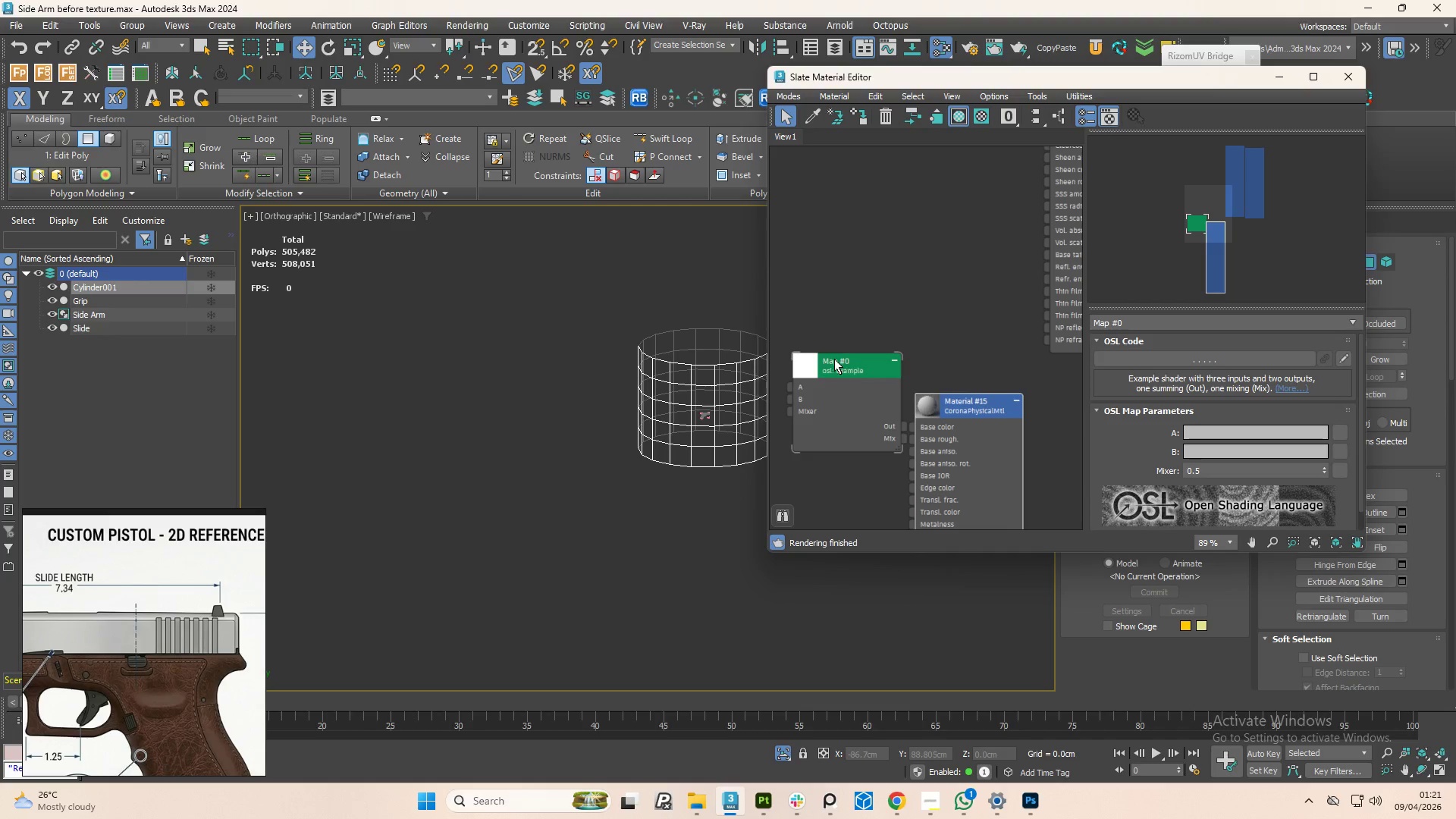 
left_click_drag(start_coordinate=[834, 359], to_coordinate=[816, 353])
 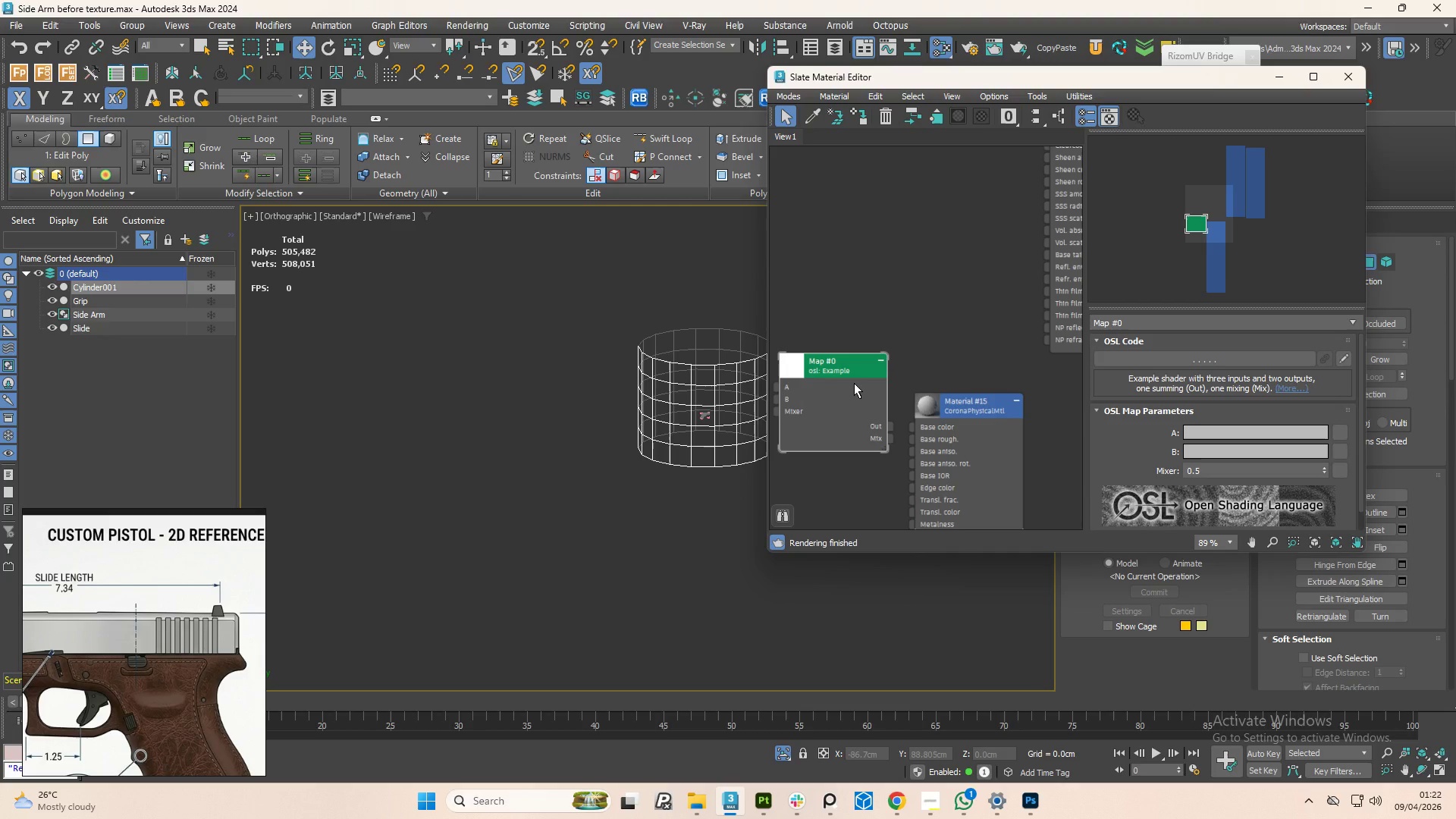 
key(Control+Z)
 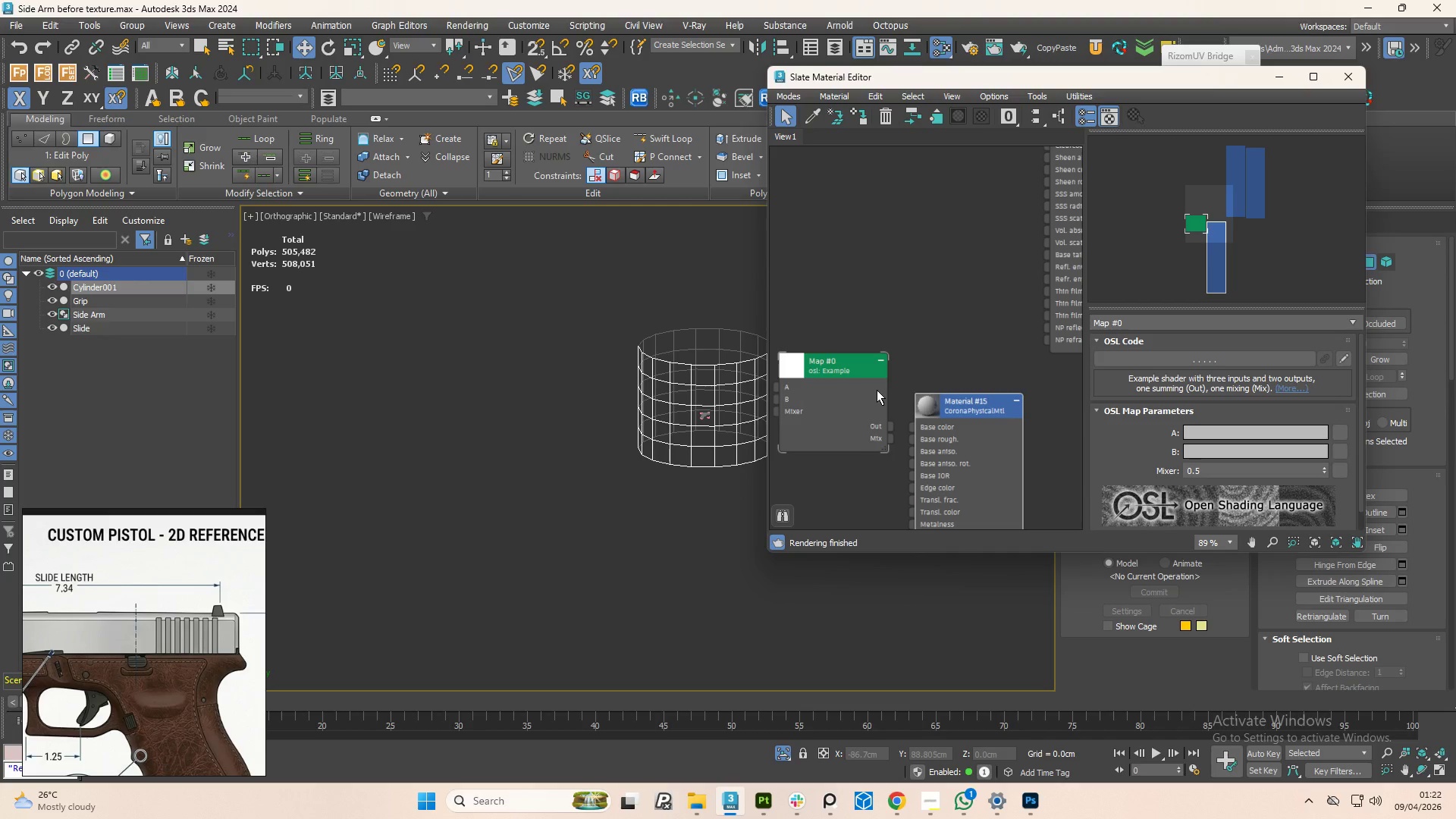 
key(Control+Z)
 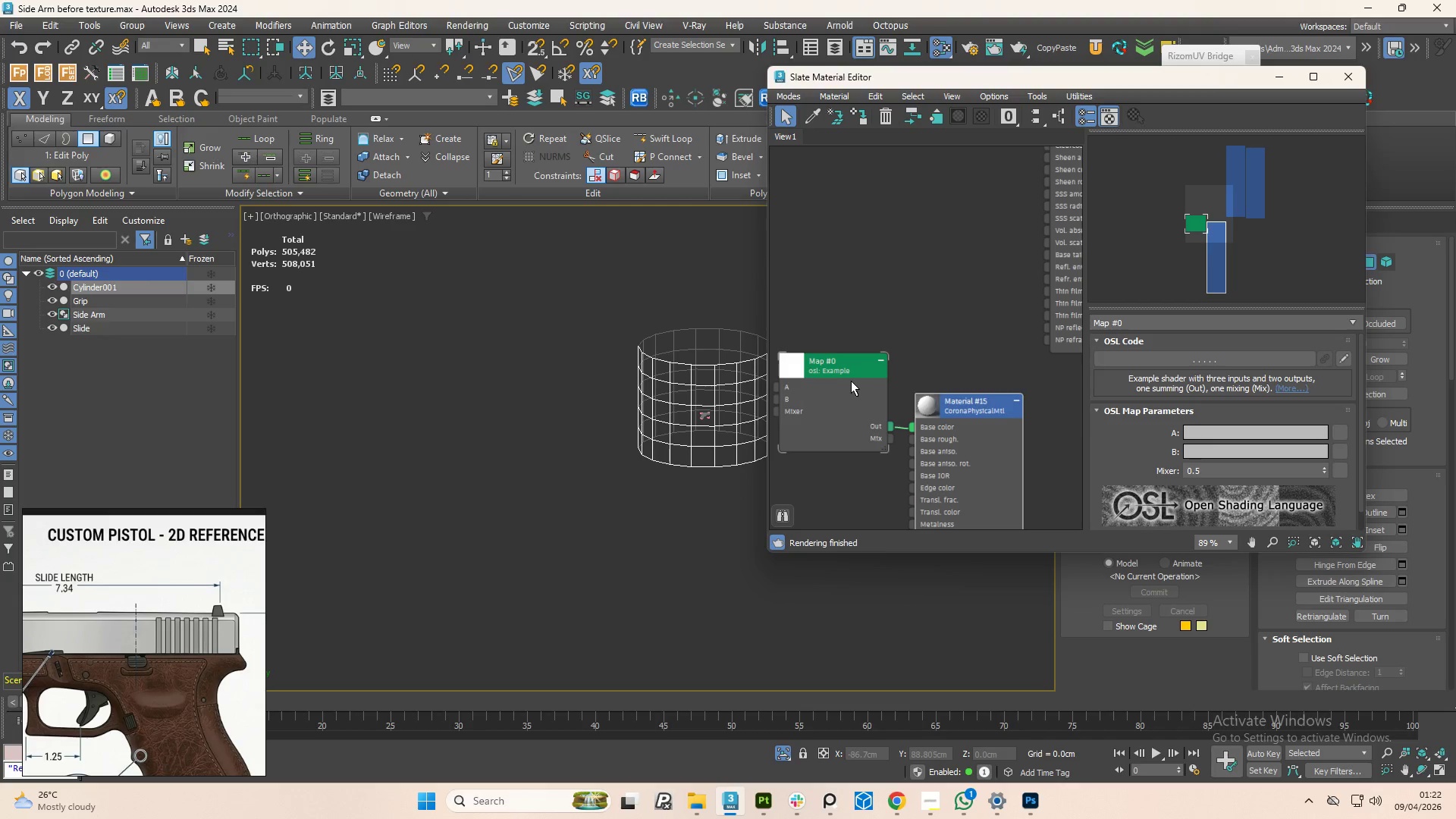 
left_click([848, 380])
 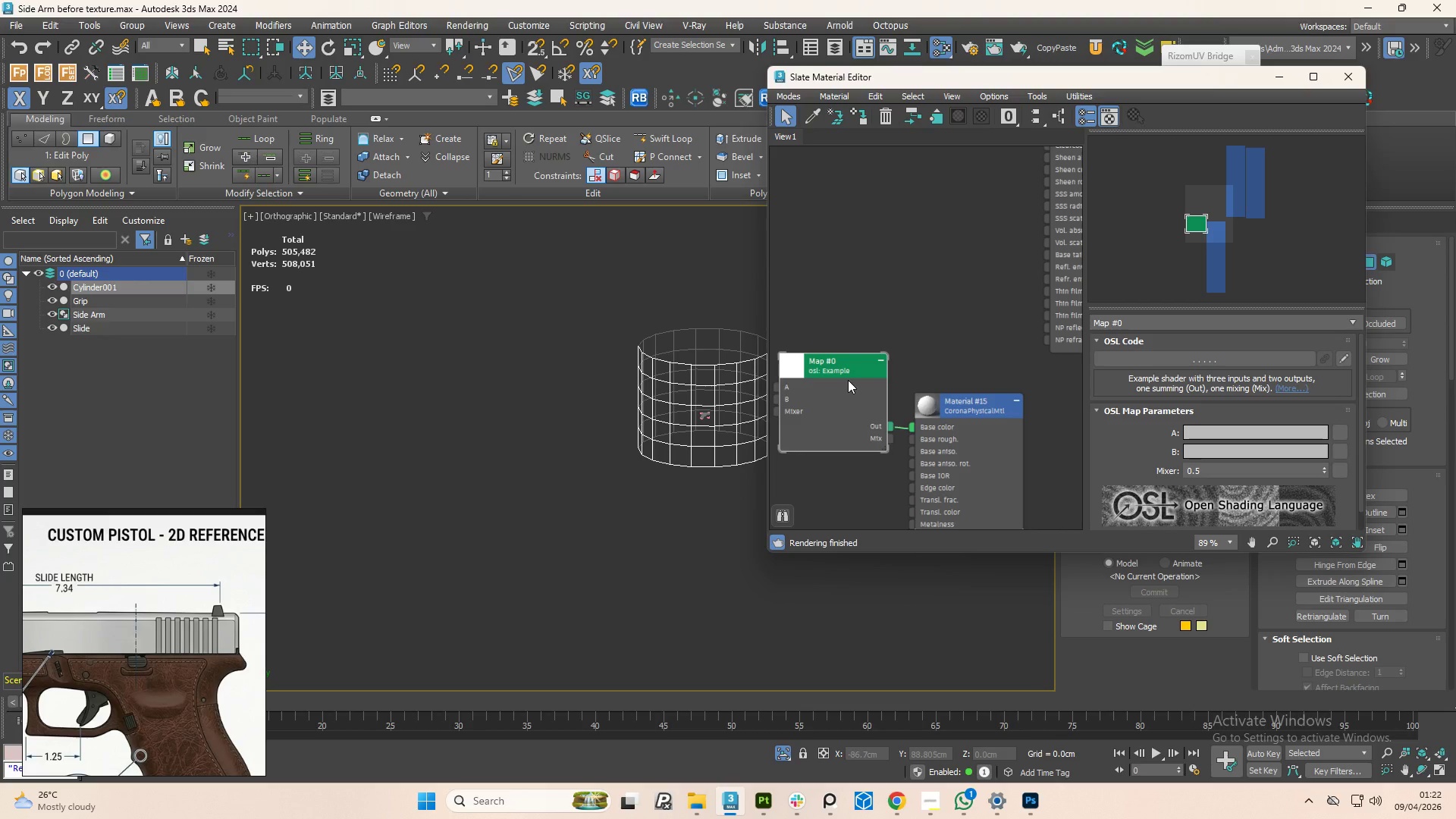 
key(Delete)
 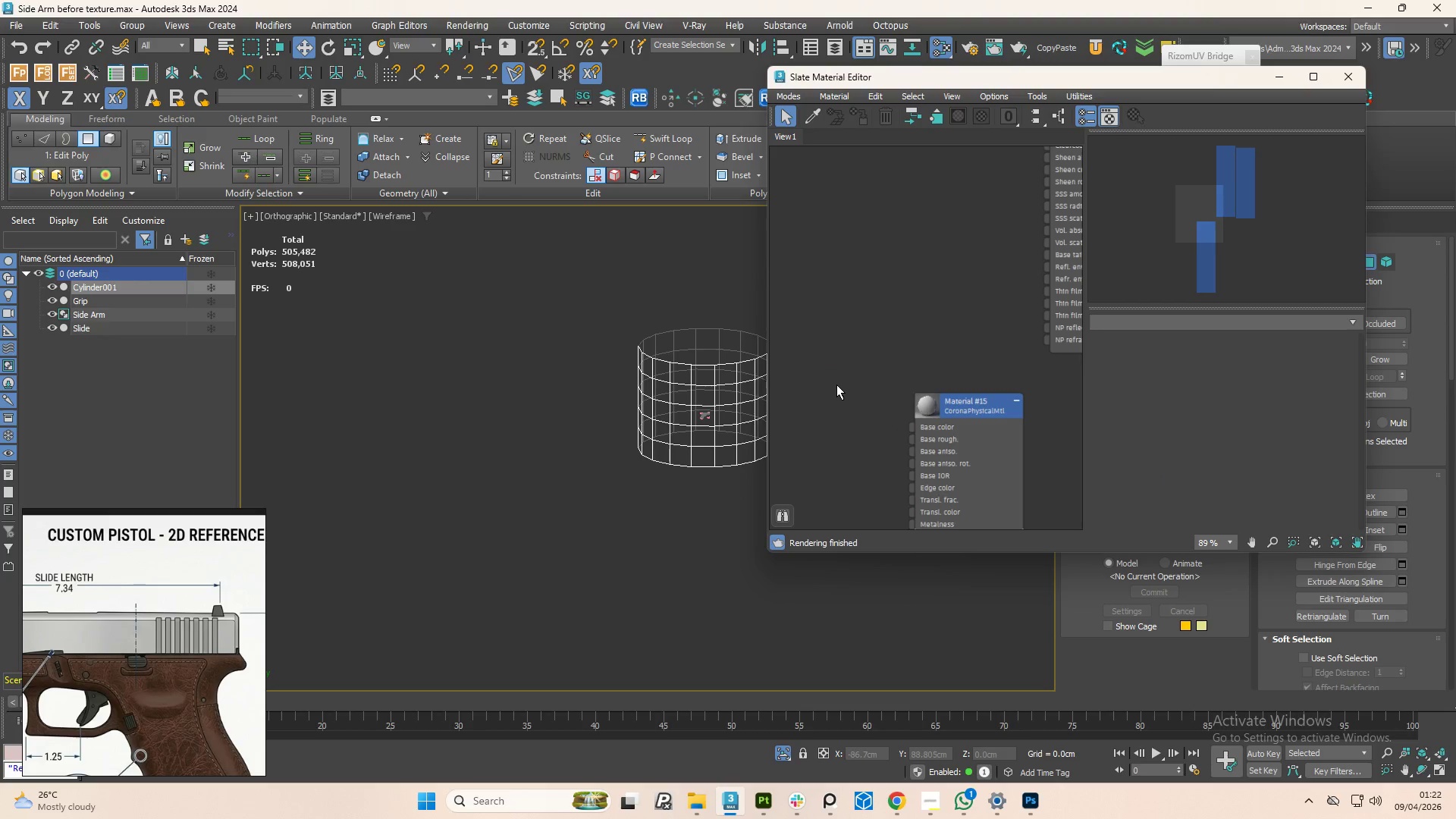 
right_click([836, 384])
 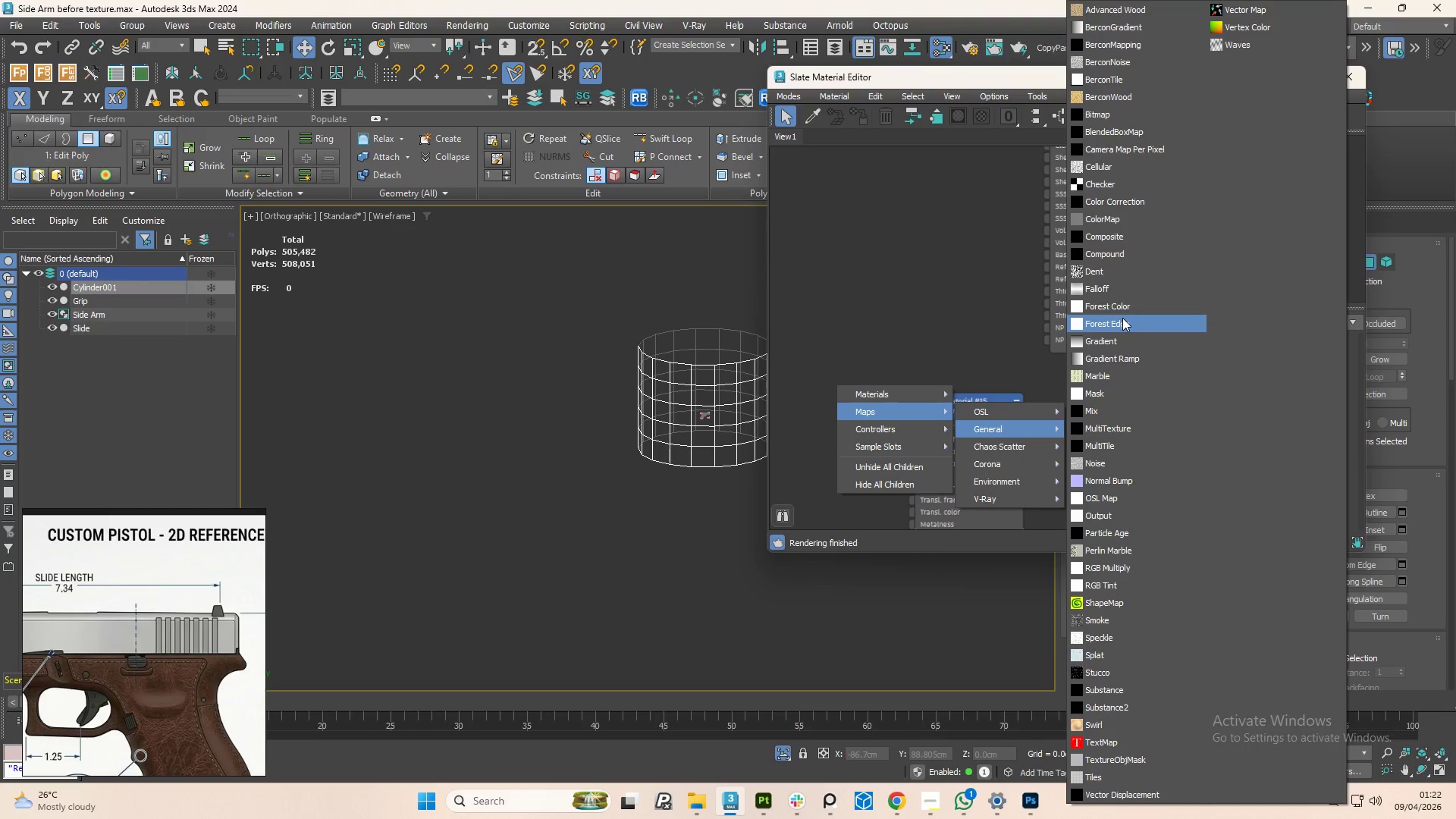 
wait(5.28)
 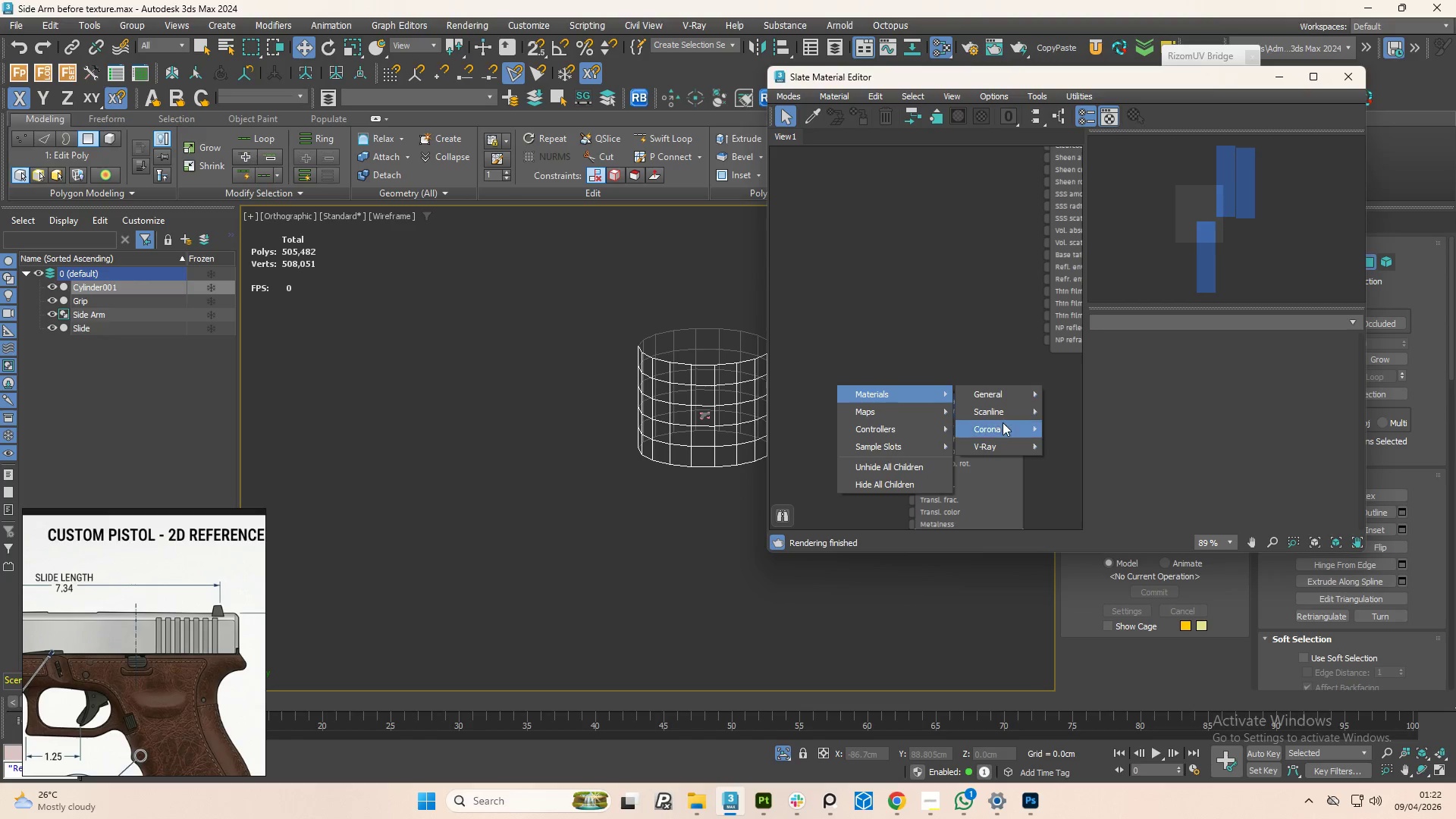 
left_click([1105, 343])
 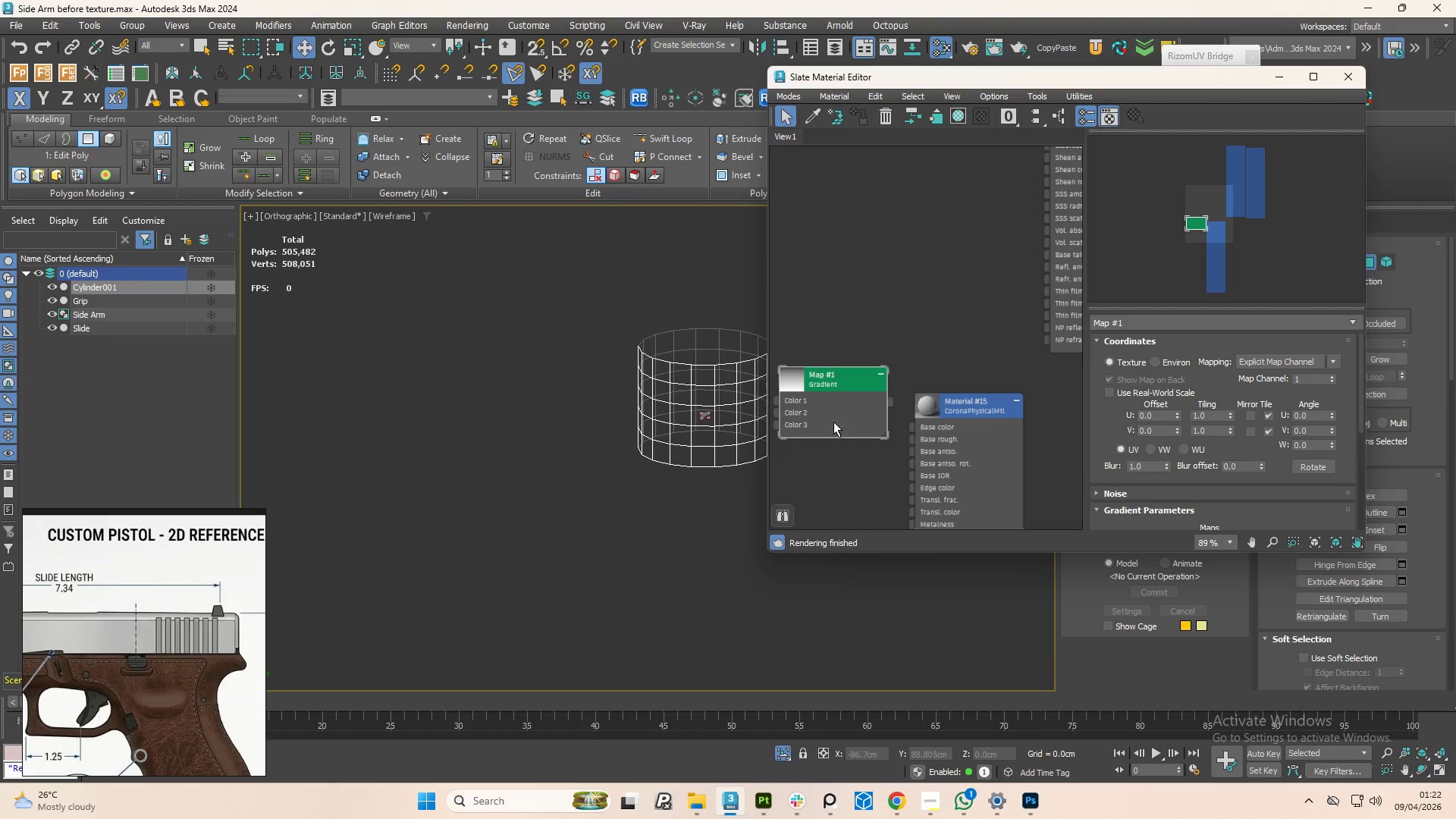 
left_click([824, 390])
 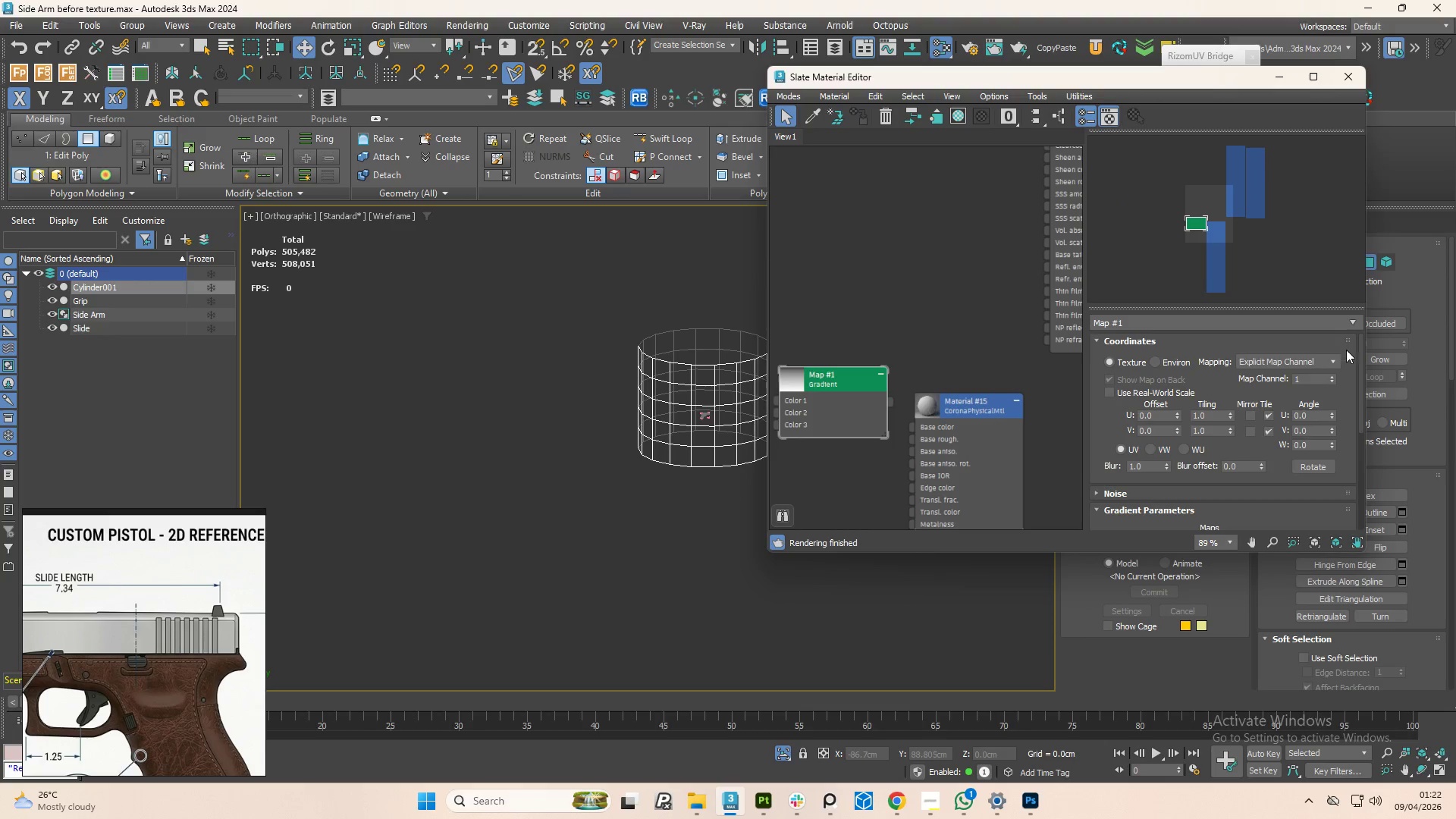 
left_click_drag(start_coordinate=[1357, 355], to_coordinate=[1360, 430])
 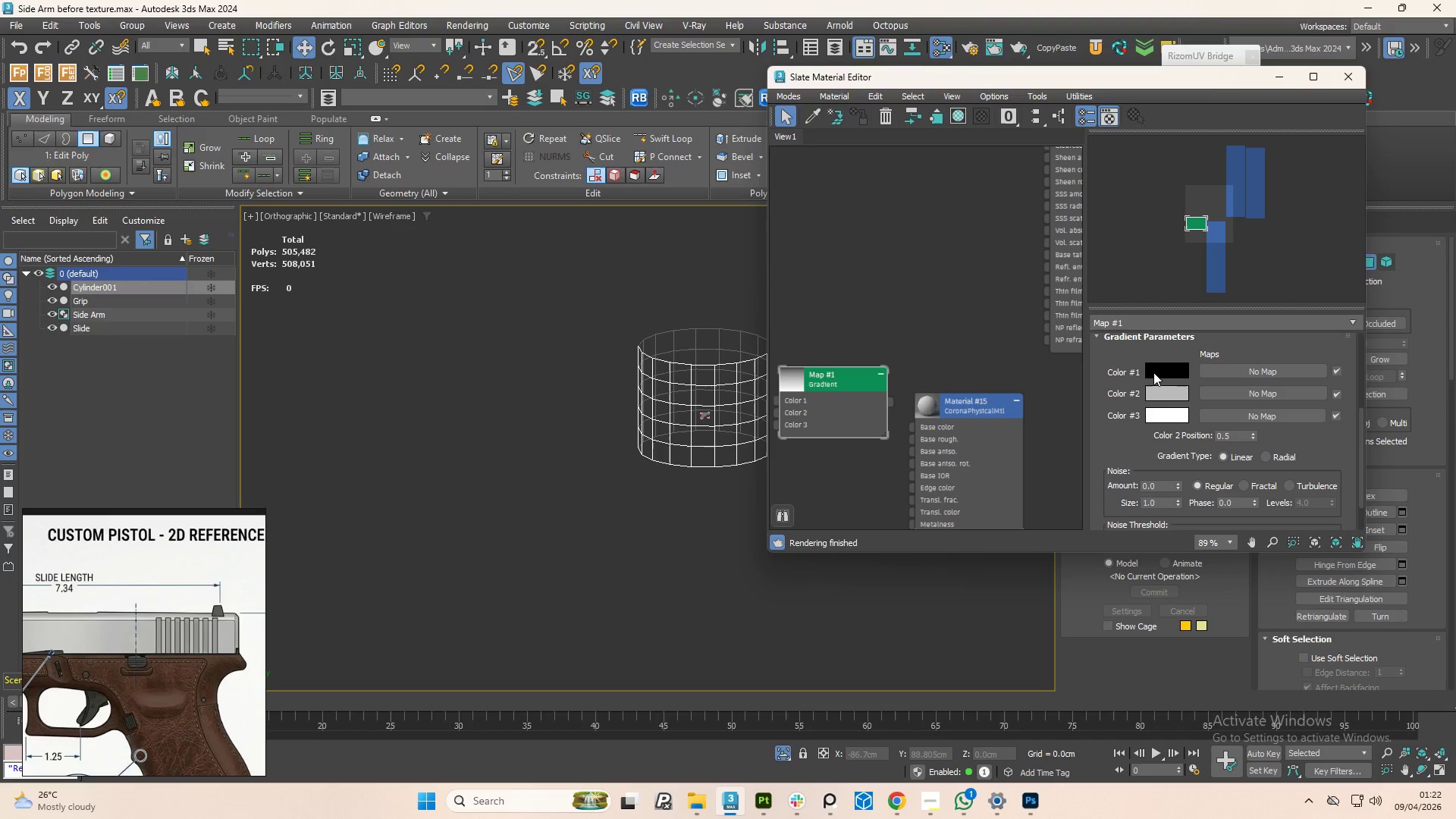 
left_click([1155, 371])
 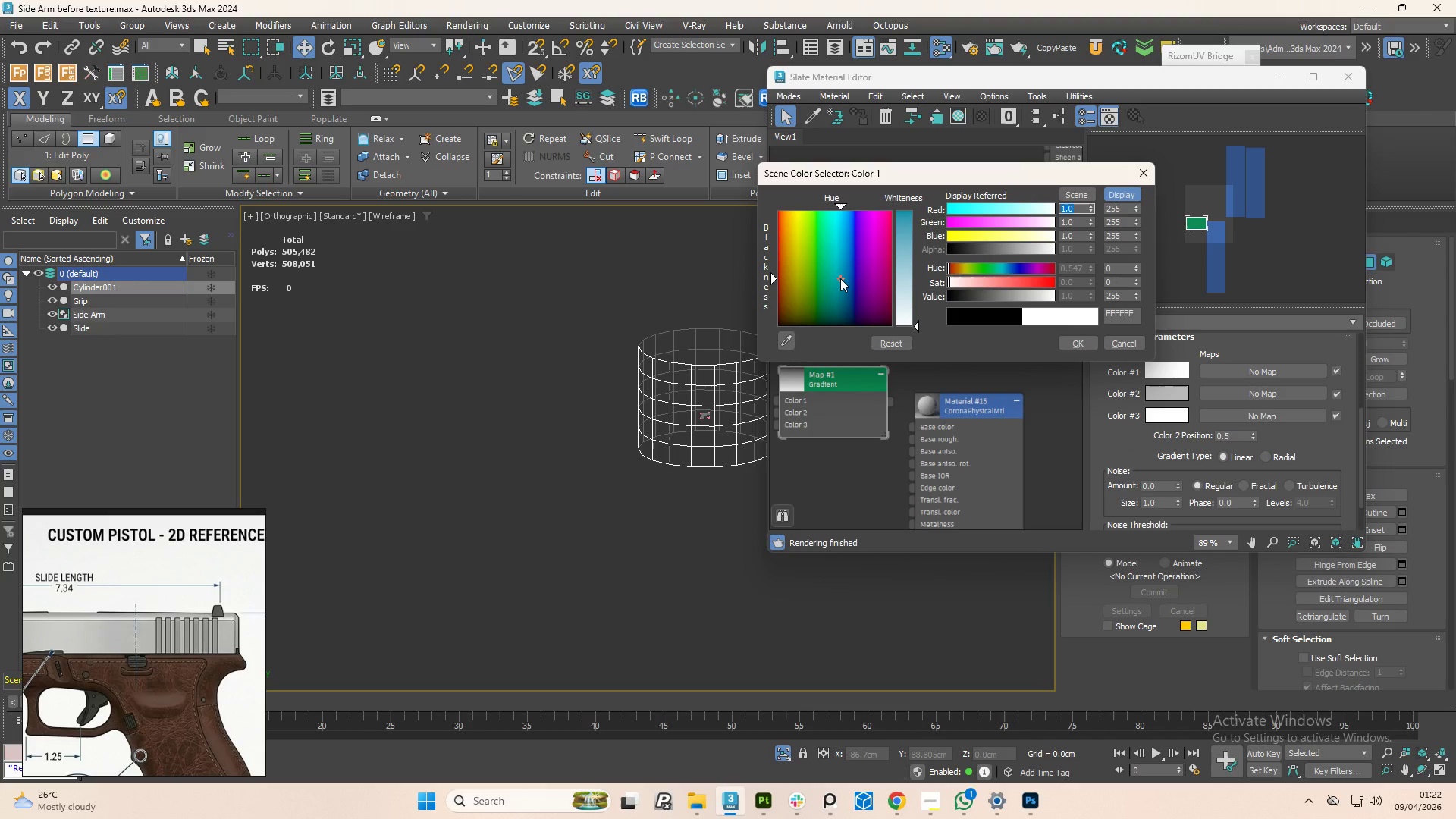 
left_click([840, 278])
 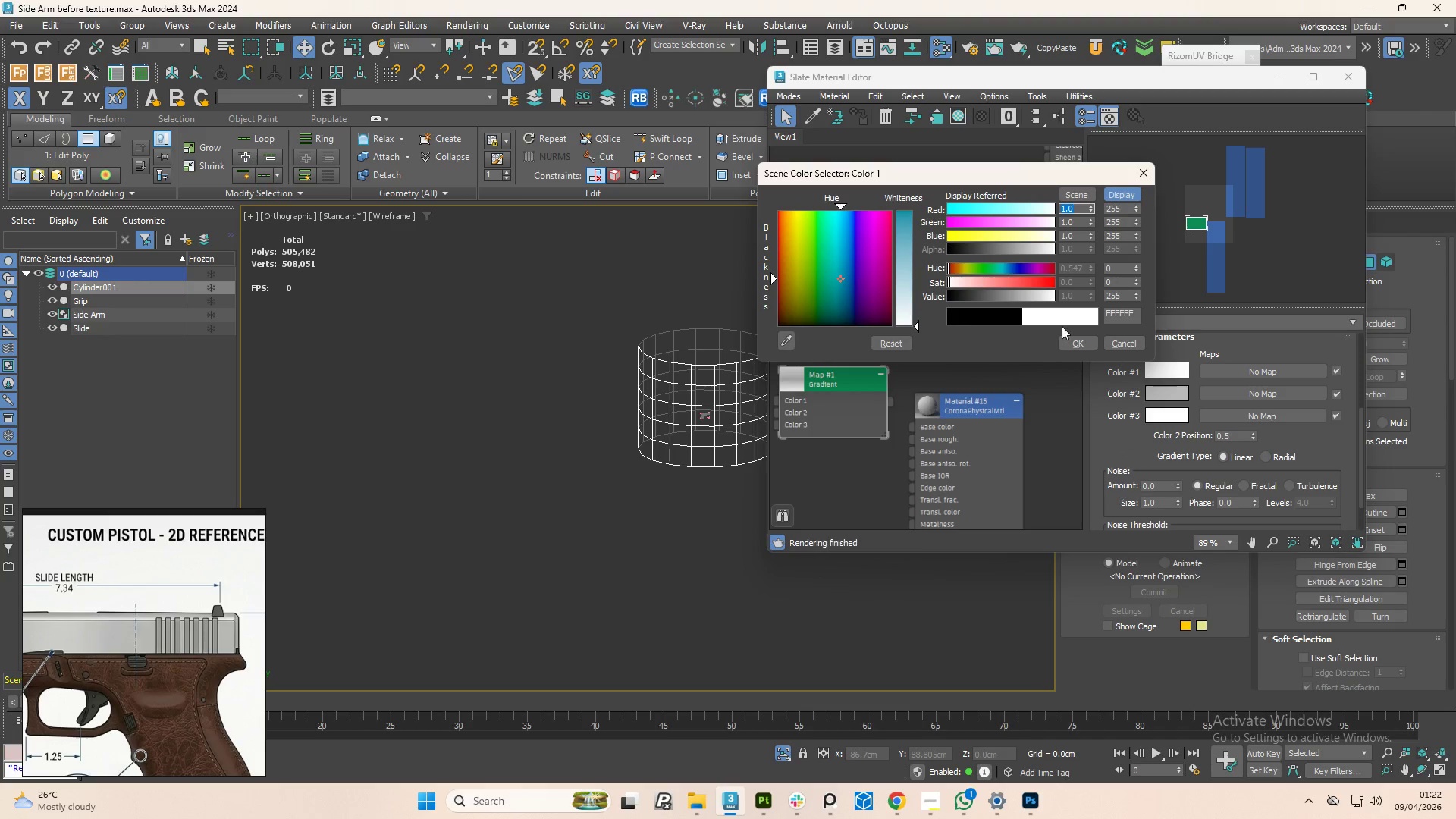 
left_click([1075, 343])
 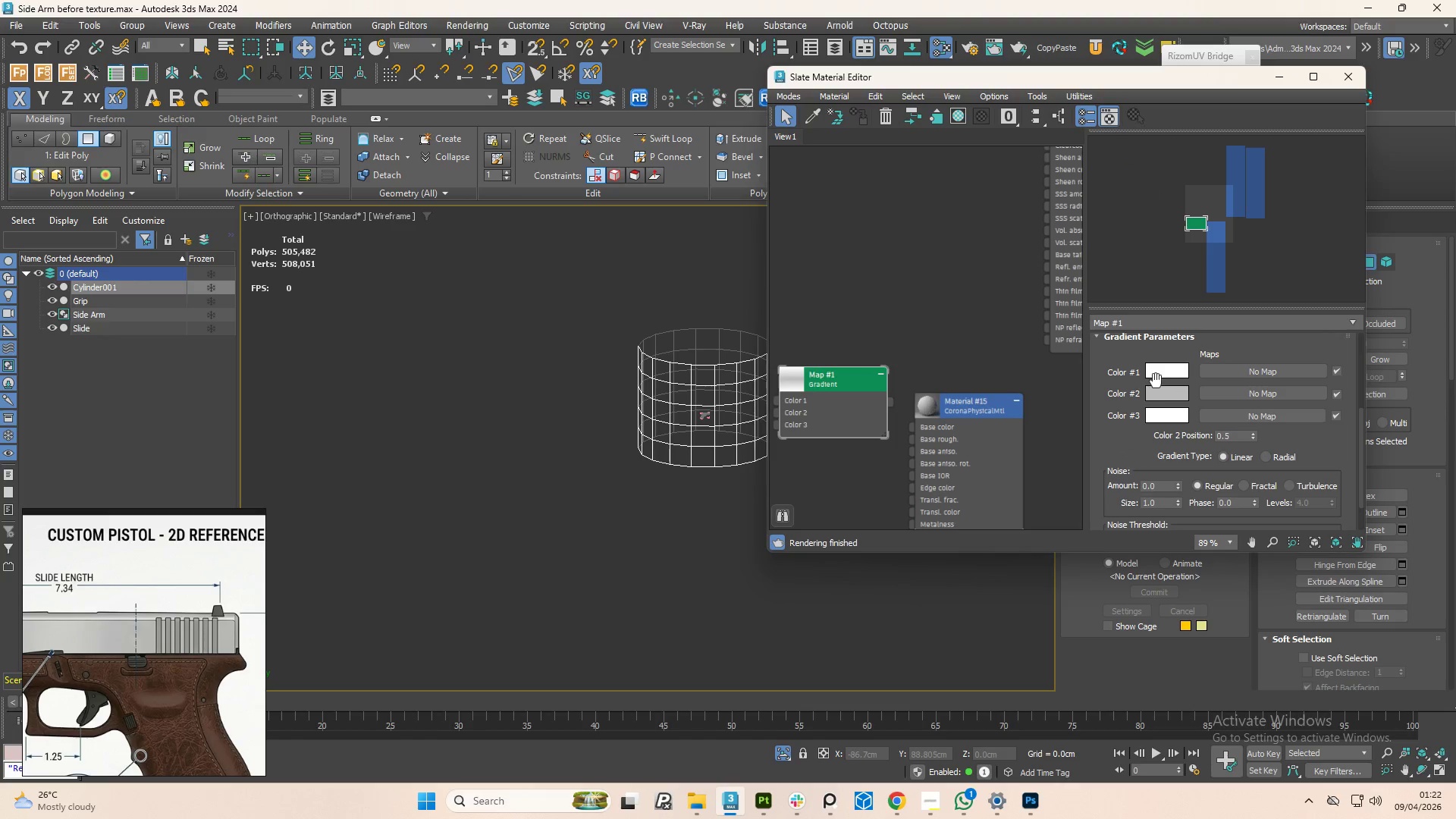 
left_click([1163, 394])
 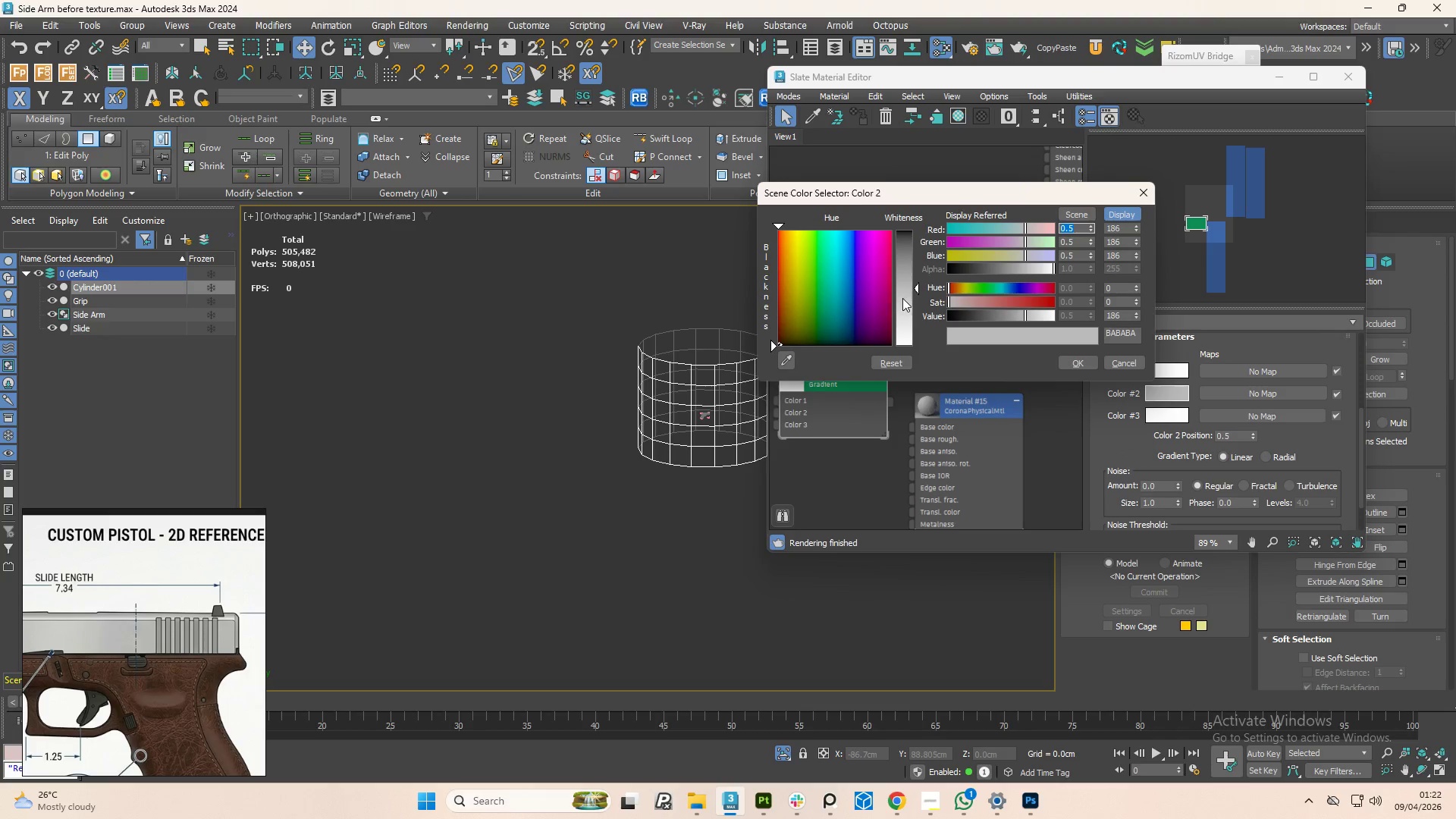 
left_click_drag(start_coordinate=[915, 291], to_coordinate=[915, 346])
 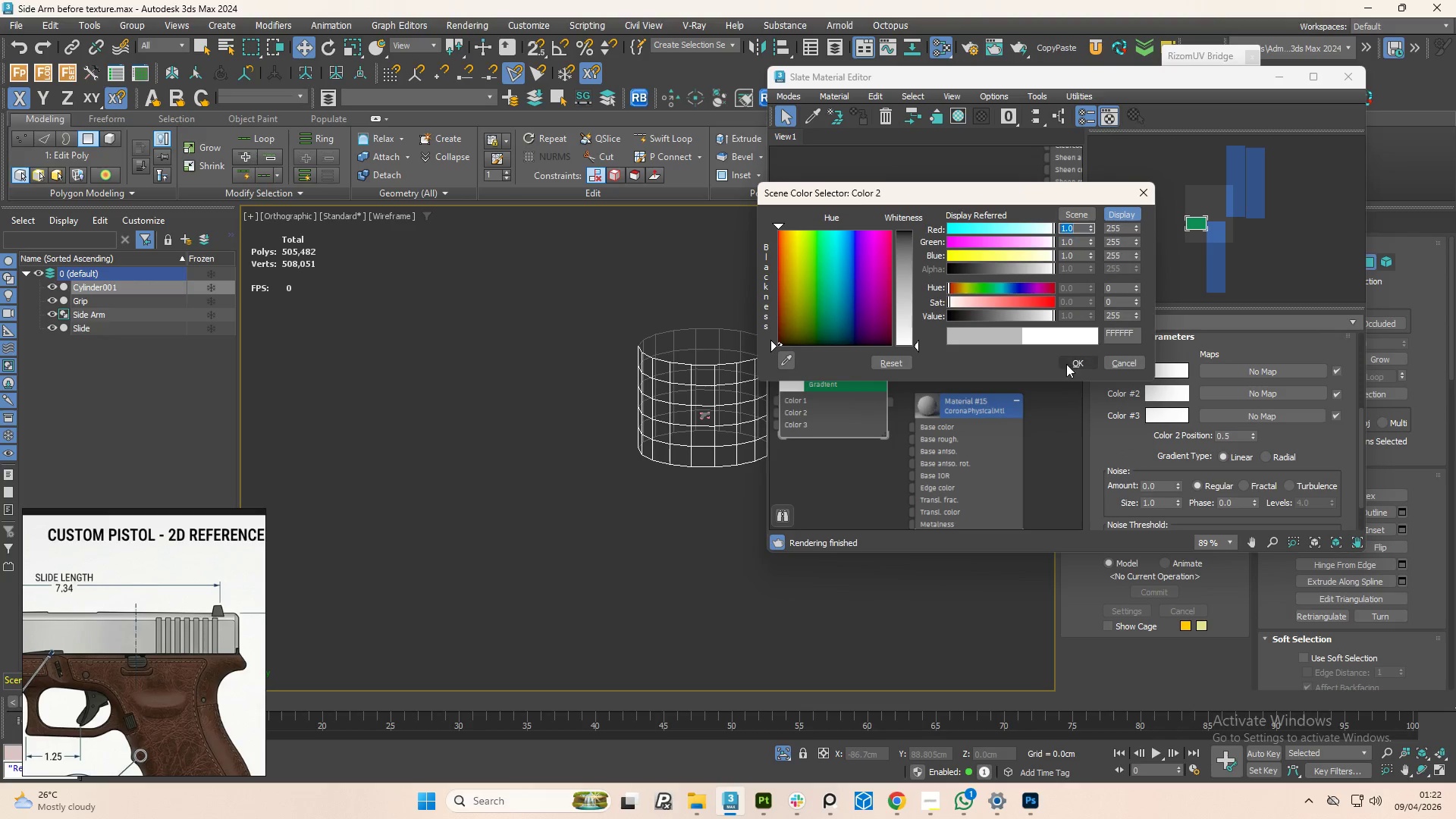 
left_click([1065, 365])
 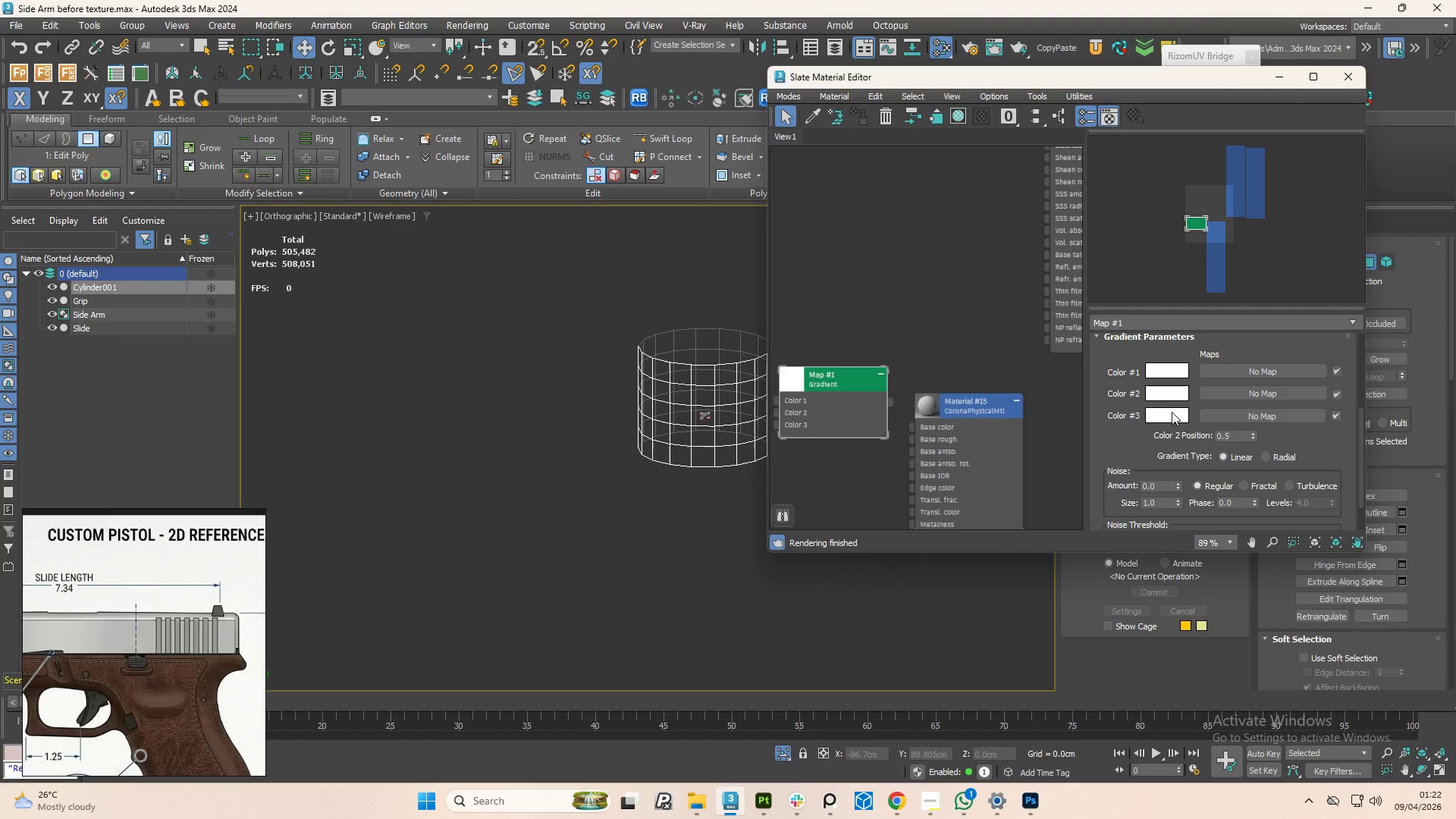 
left_click([1172, 418])
 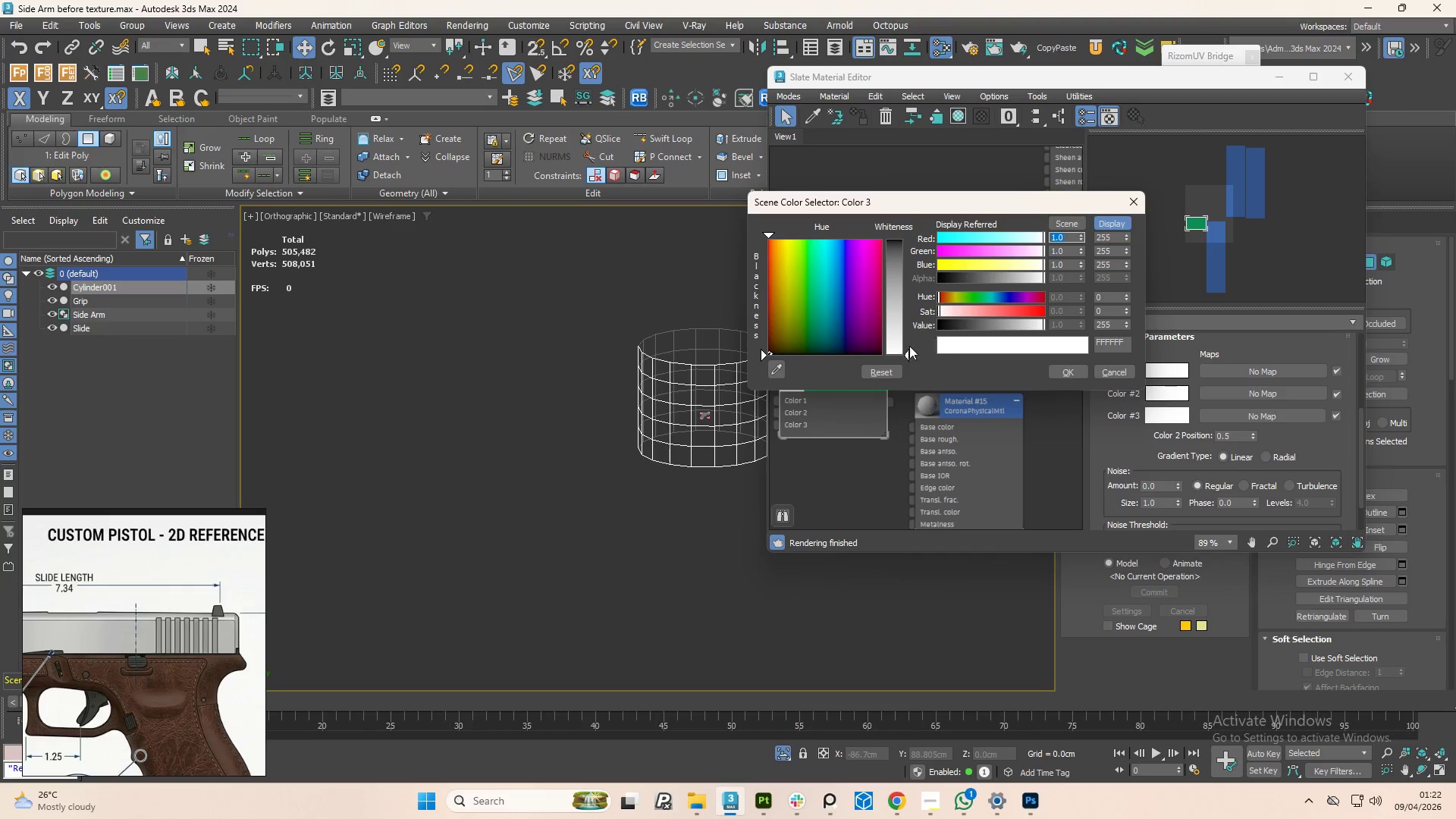 
left_click_drag(start_coordinate=[907, 353], to_coordinate=[914, 355])
 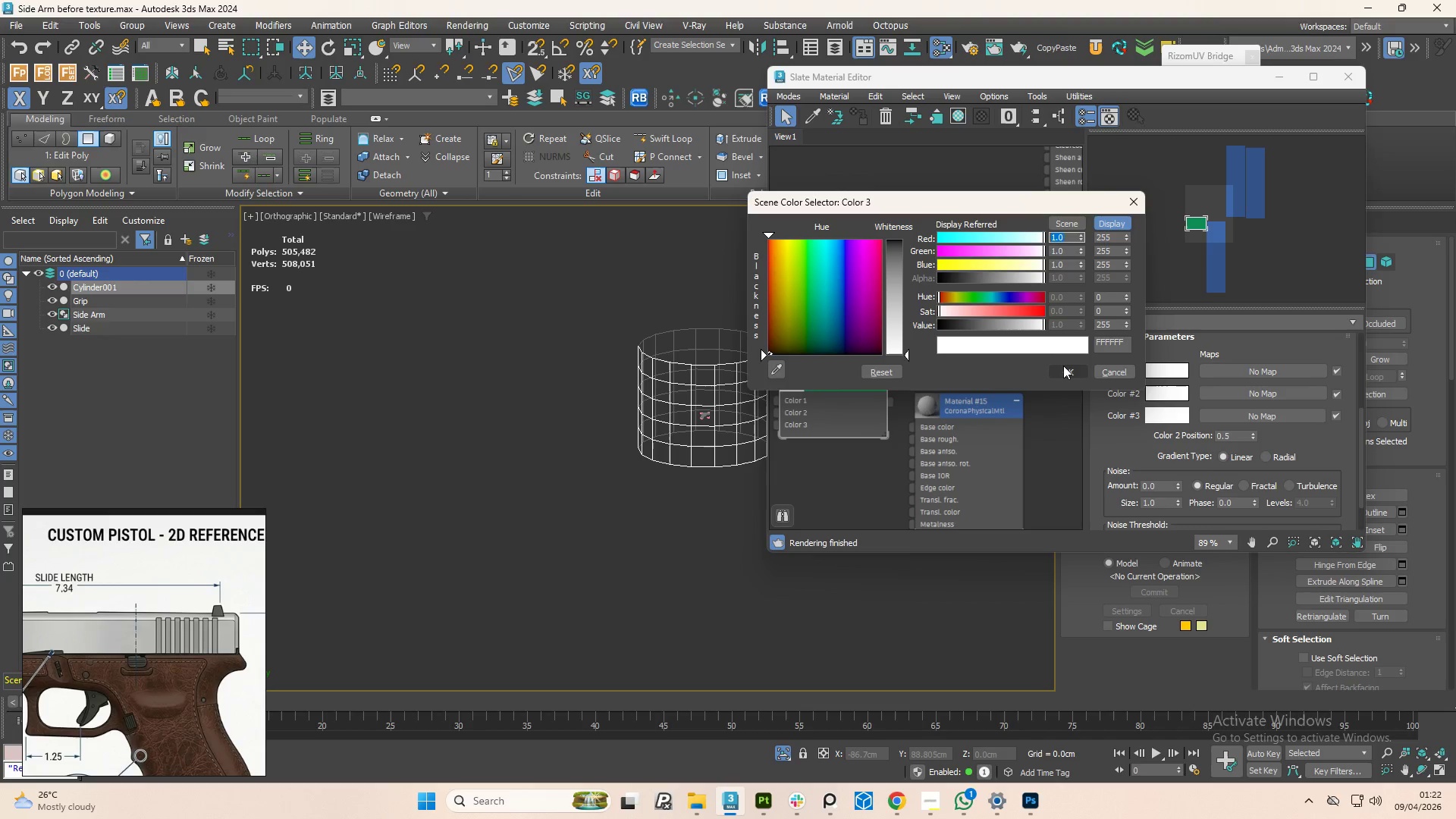 
left_click([1064, 366])
 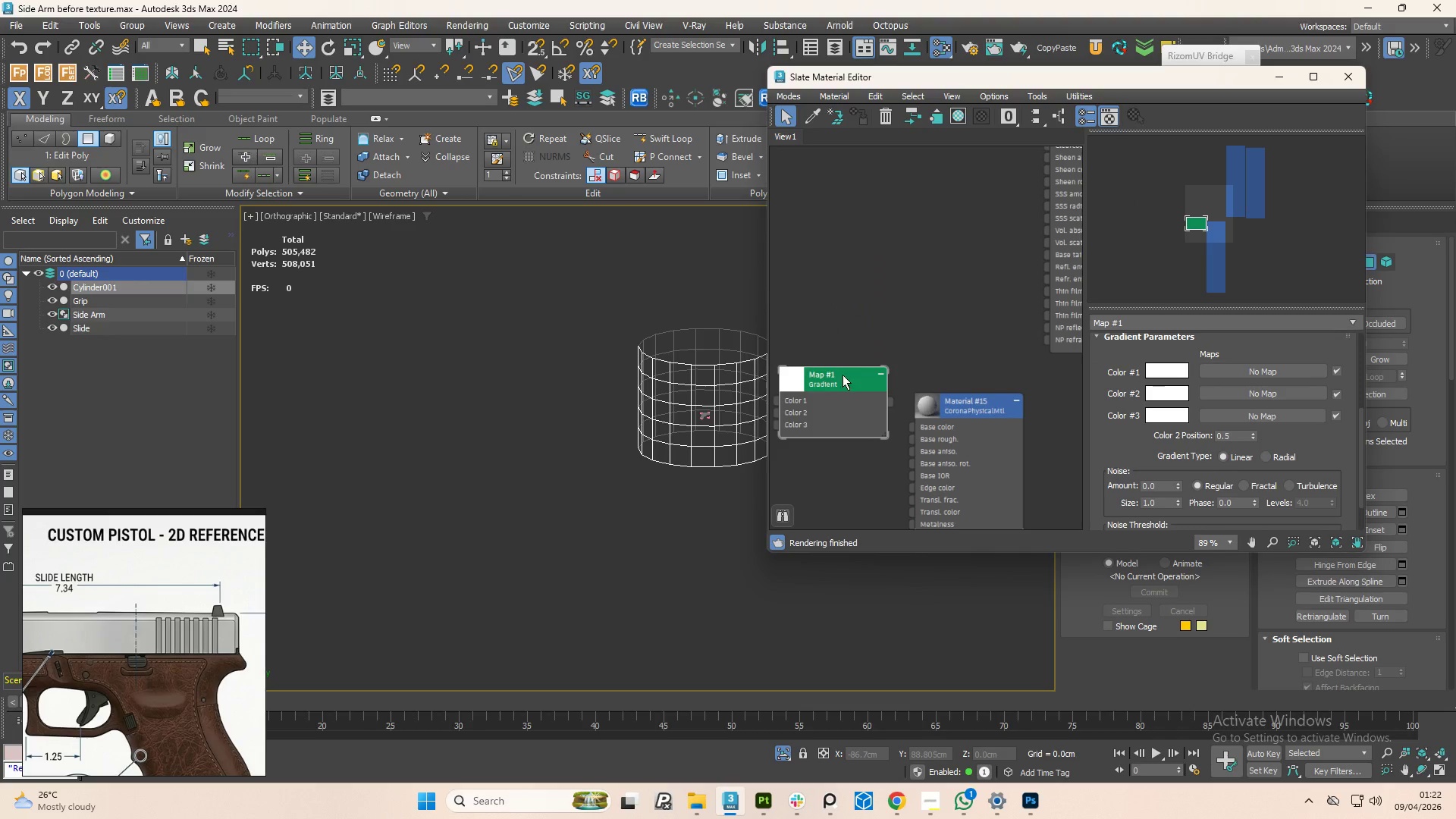 
left_click_drag(start_coordinate=[843, 375], to_coordinate=[842, 327])
 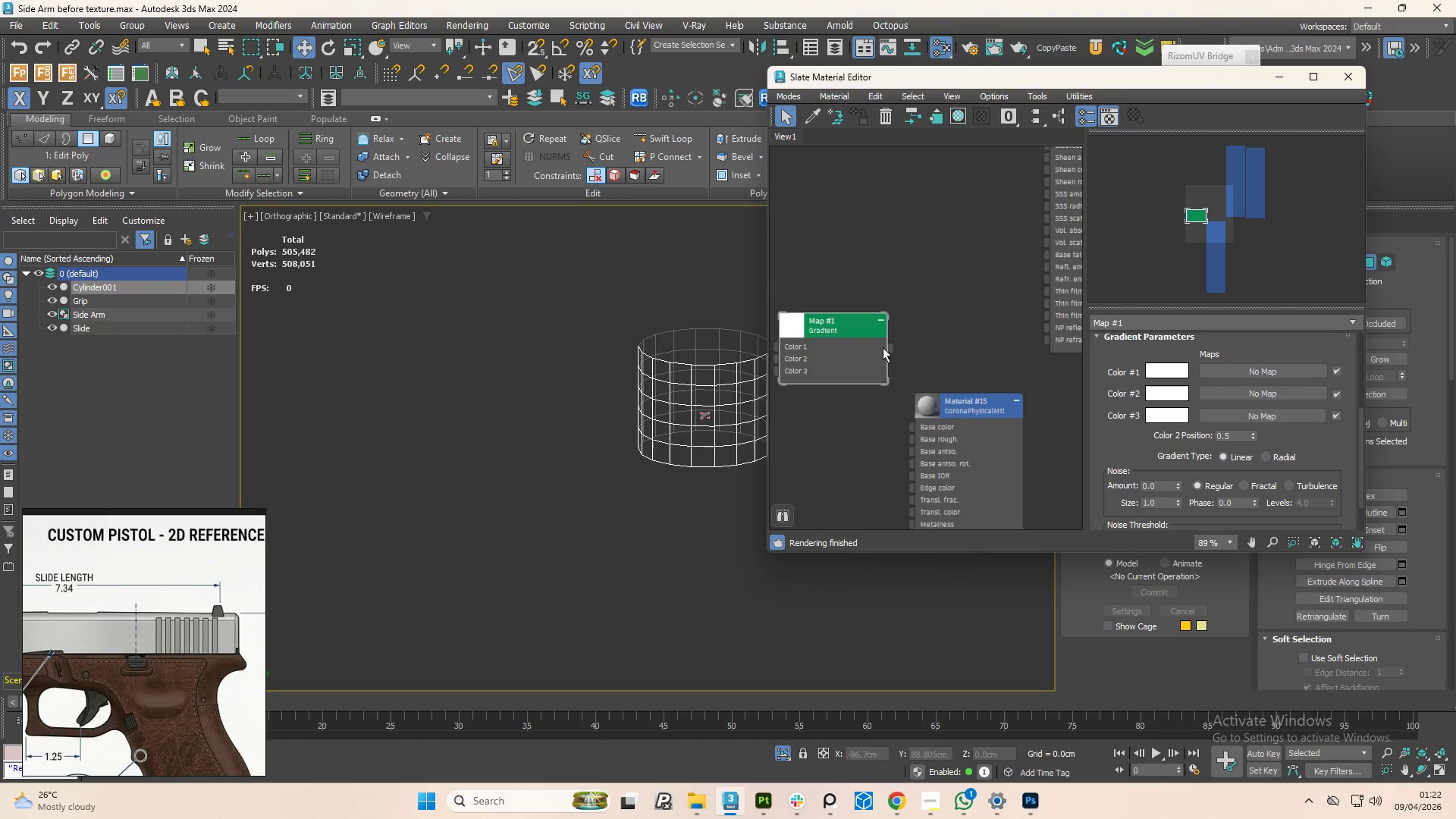 
left_click_drag(start_coordinate=[885, 347], to_coordinate=[915, 435])
 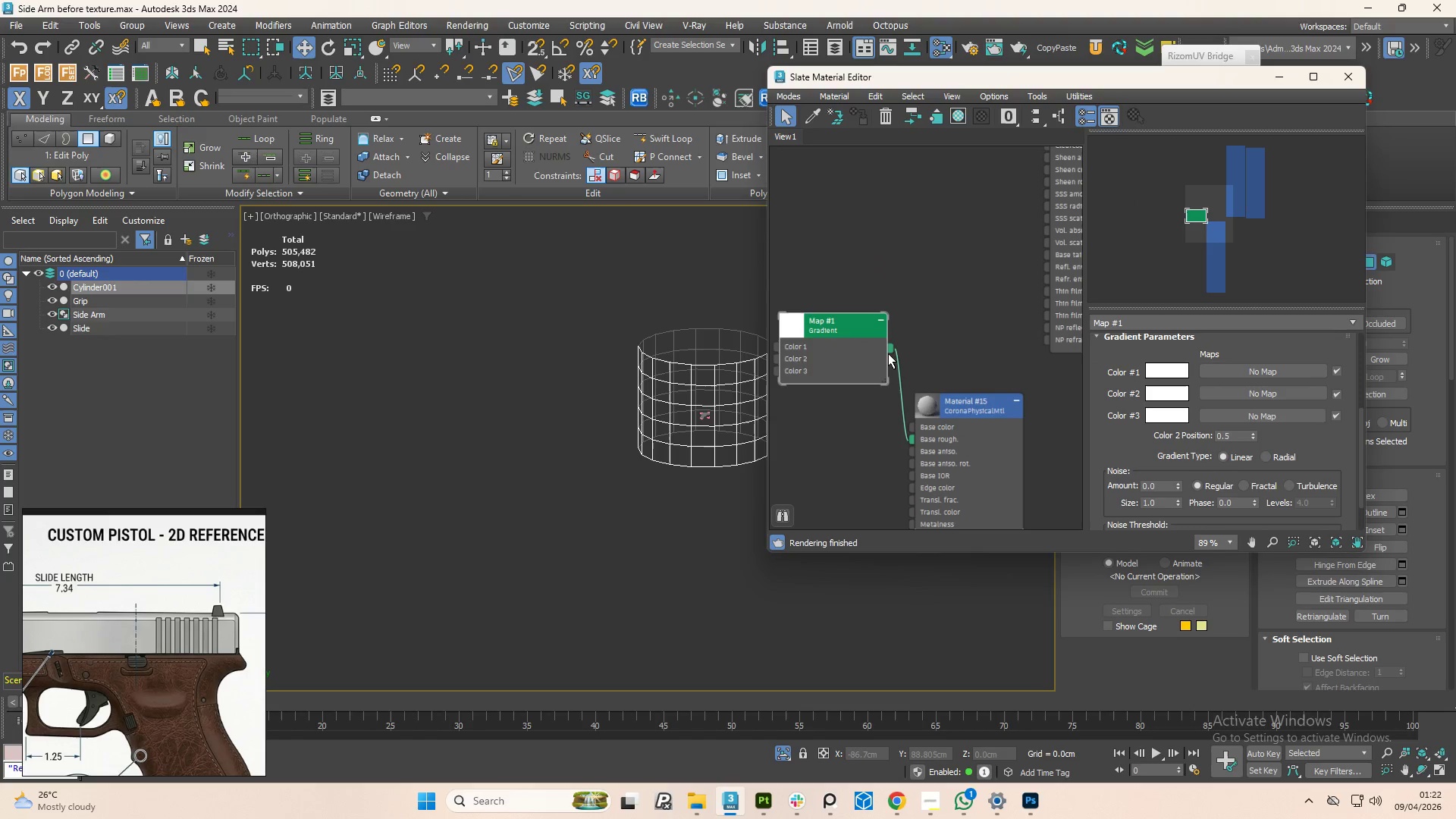 
left_click_drag(start_coordinate=[888, 353], to_coordinate=[912, 429])
 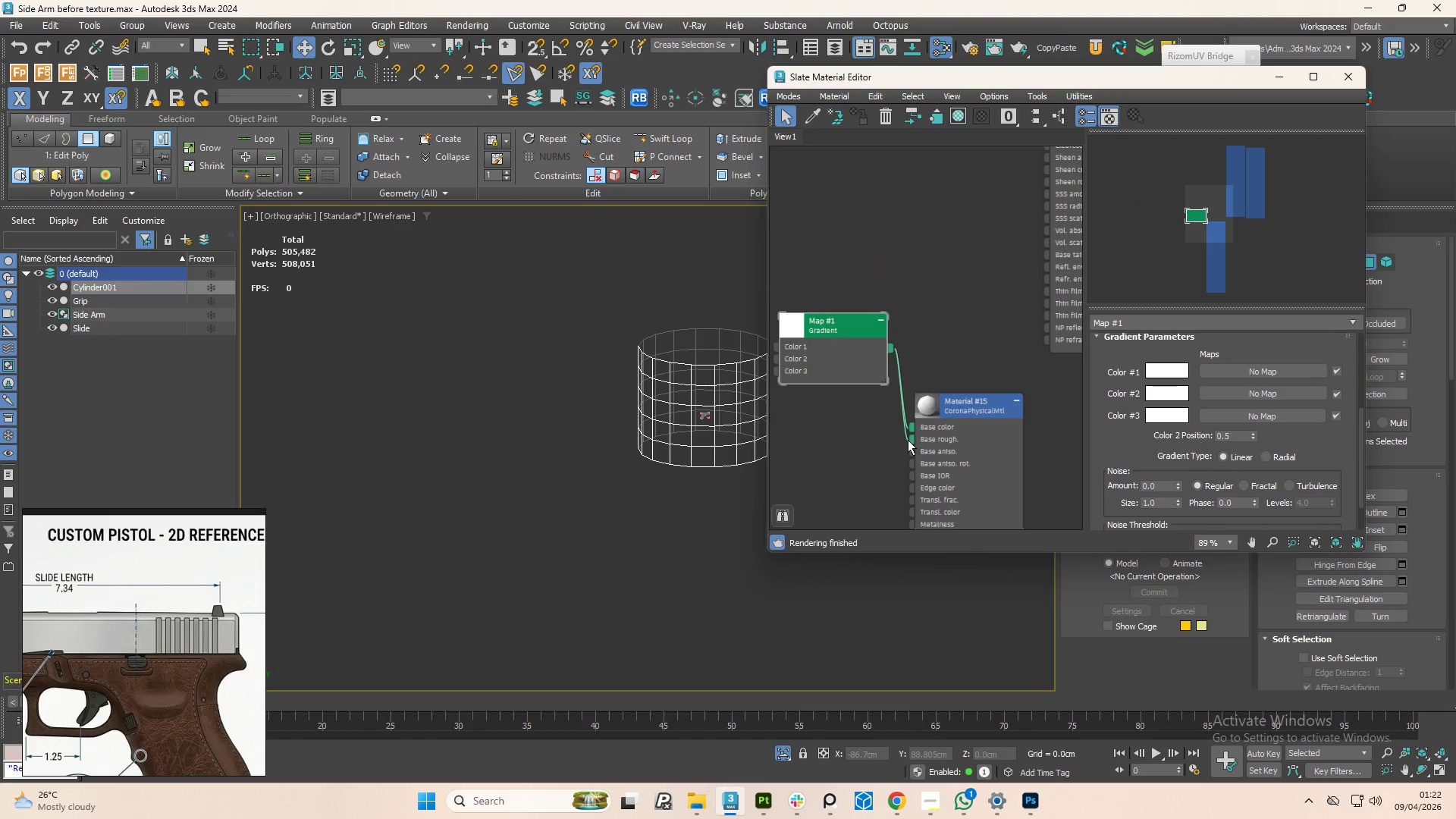 
left_click_drag(start_coordinate=[908, 439], to_coordinate=[887, 435])
 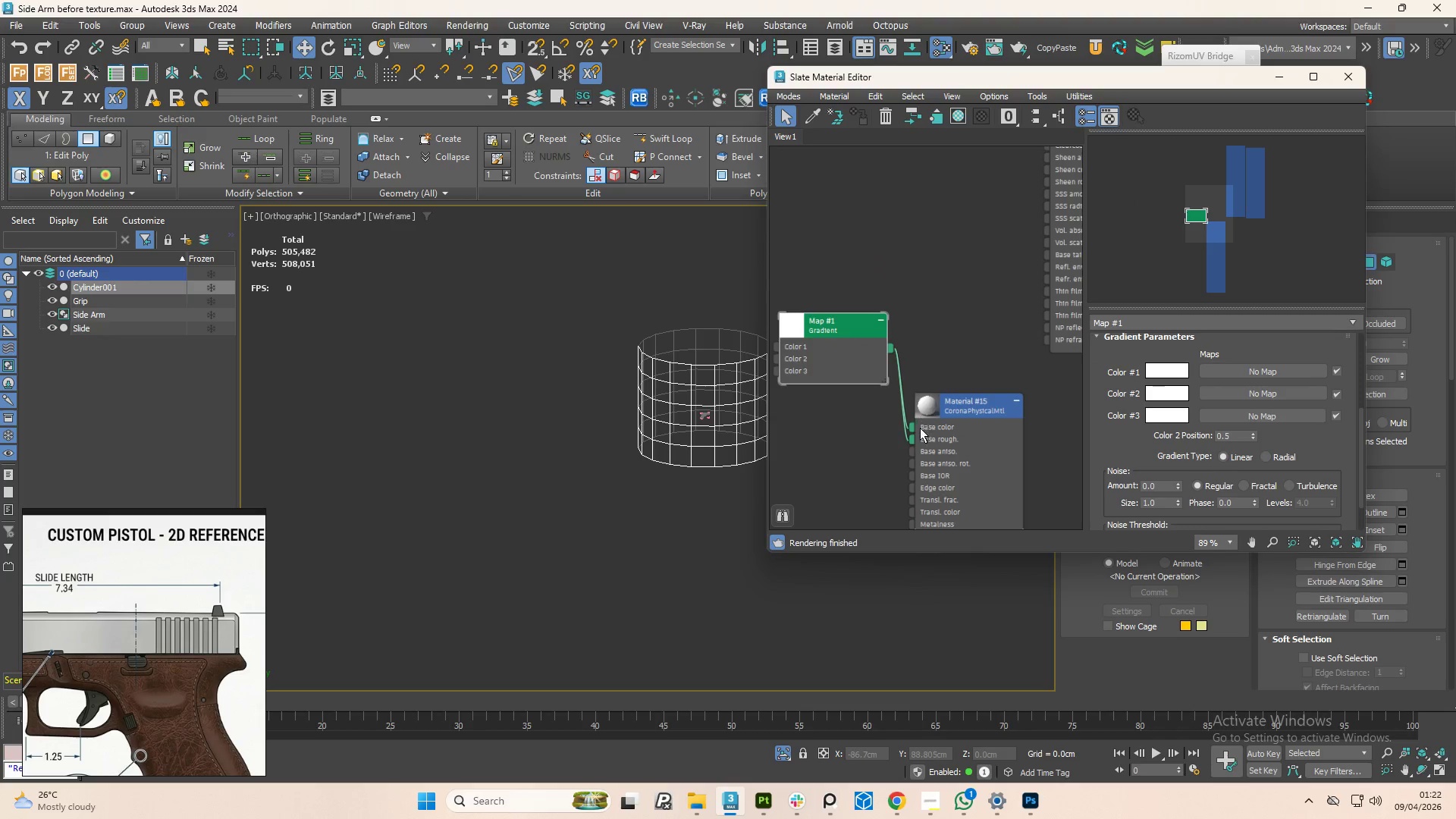 
left_click_drag(start_coordinate=[918, 438], to_coordinate=[868, 414])
 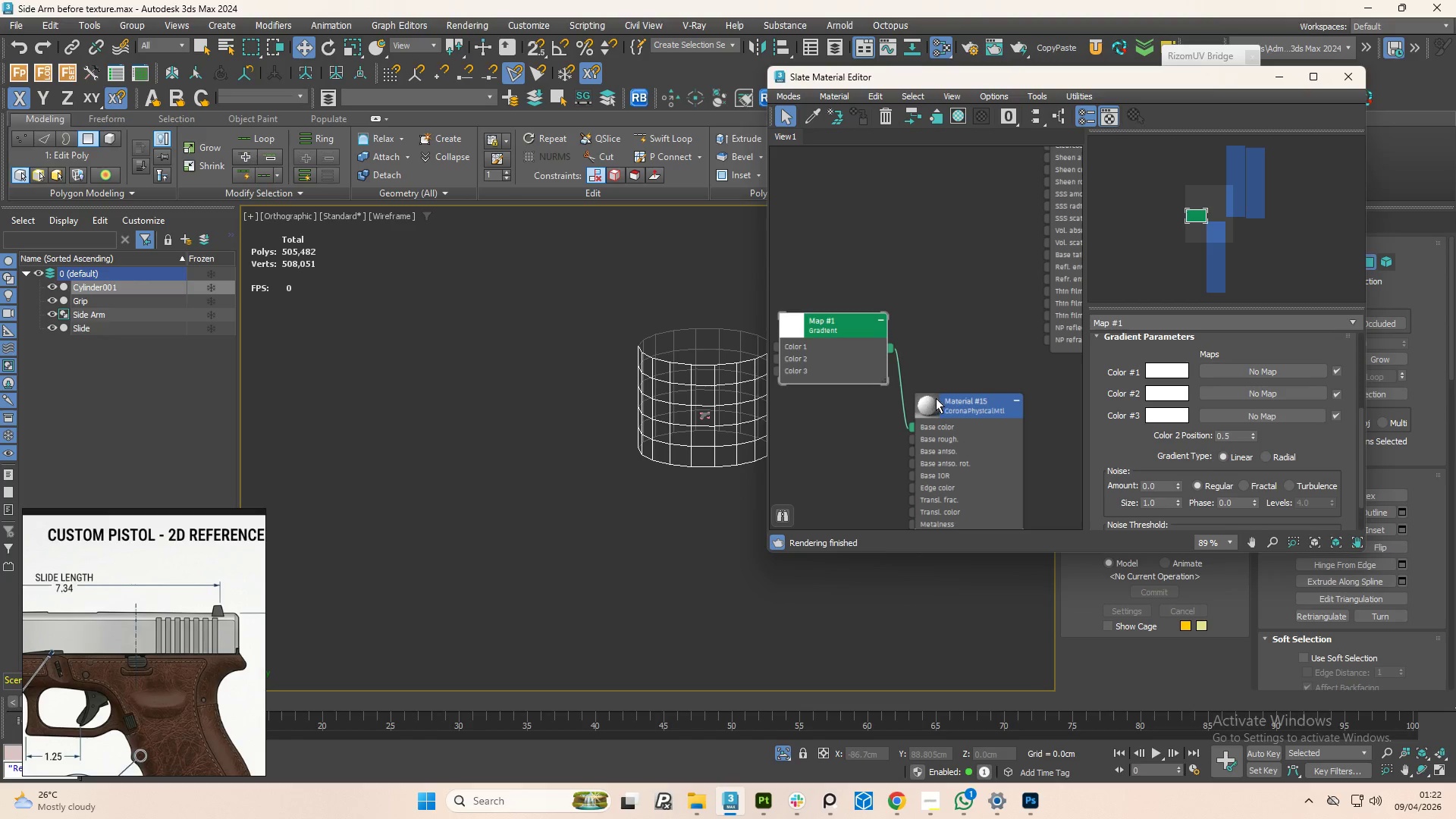 
left_click([937, 399])
 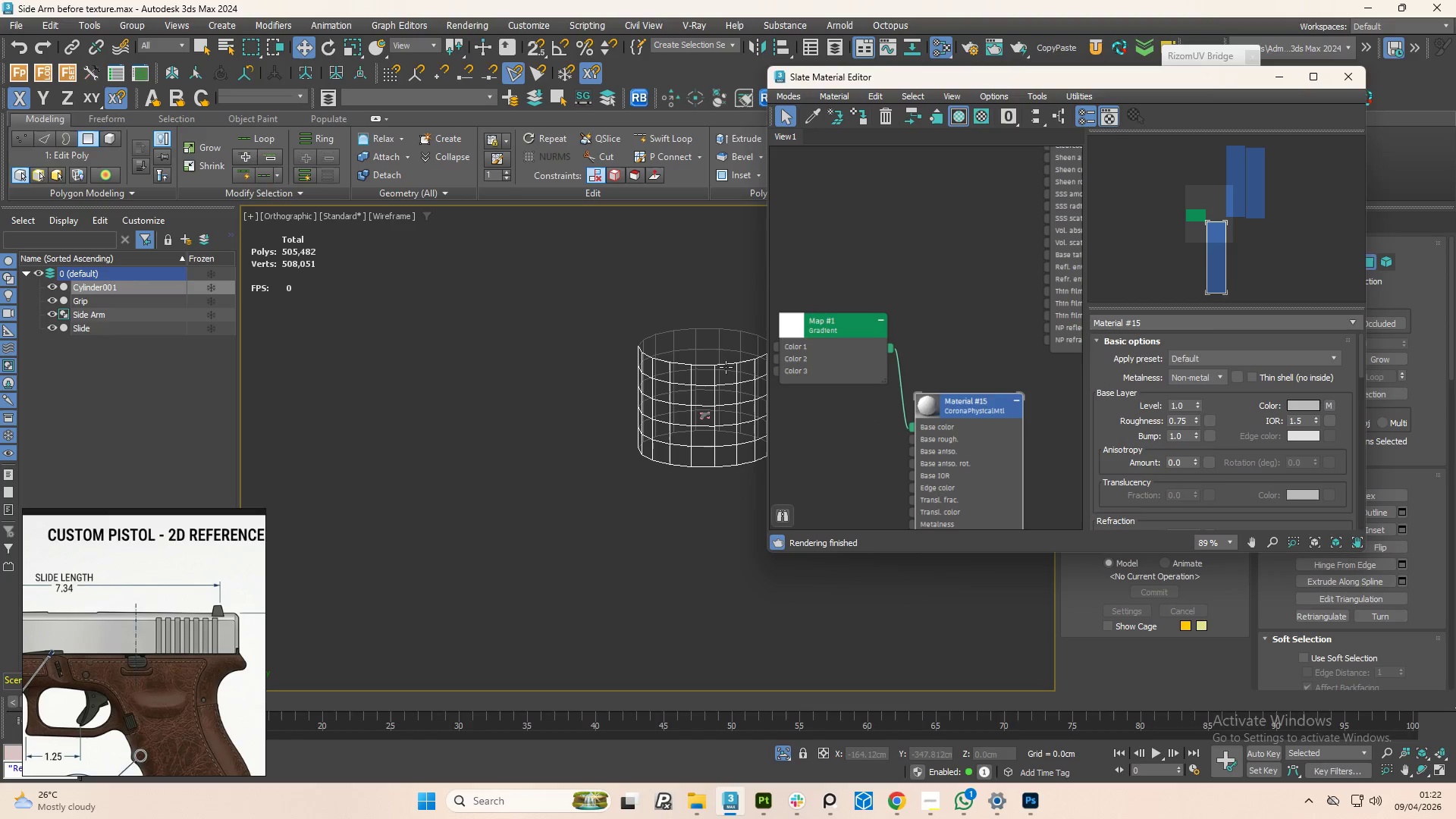 
left_click([719, 375])
 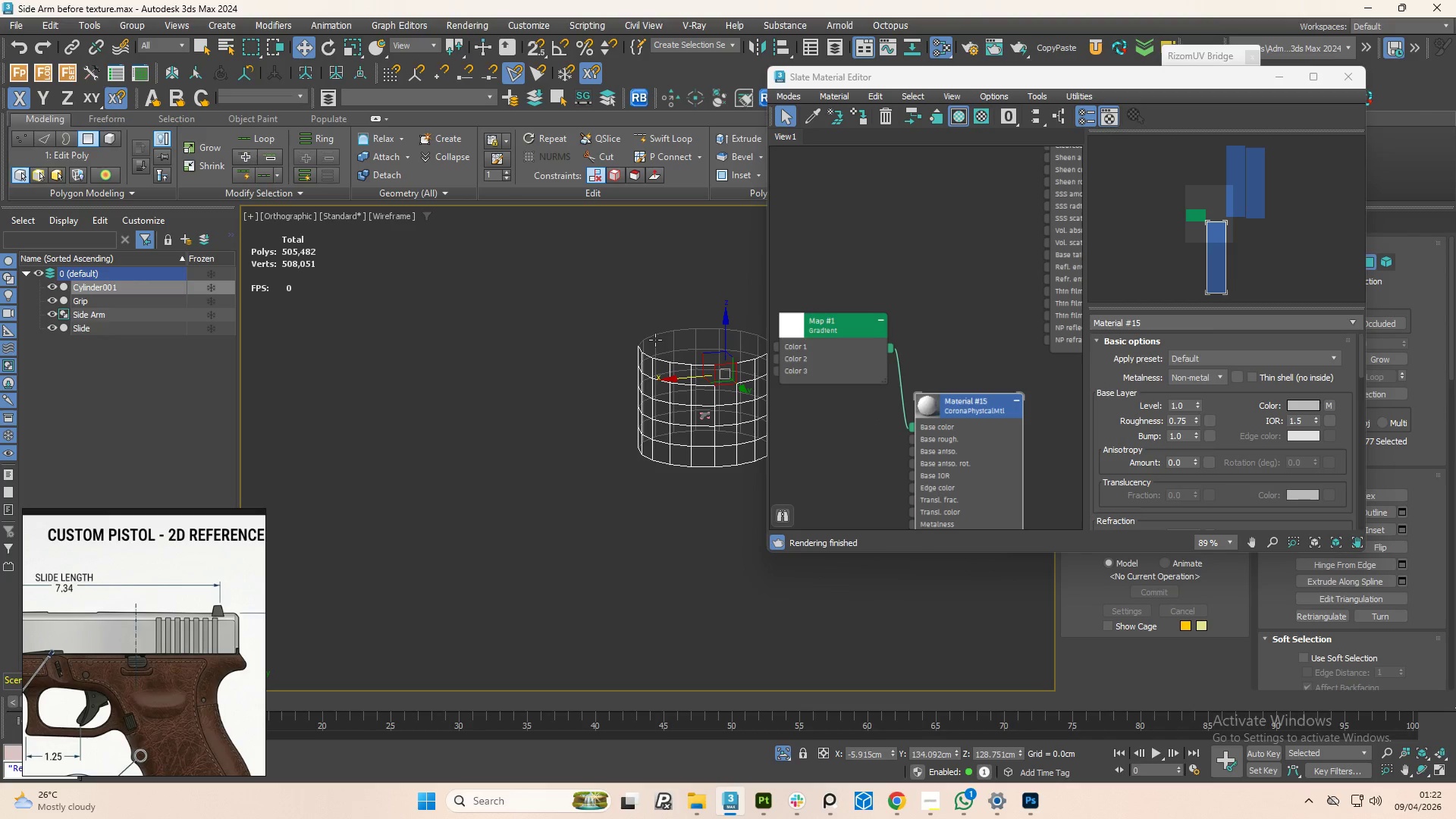 
key(4)
 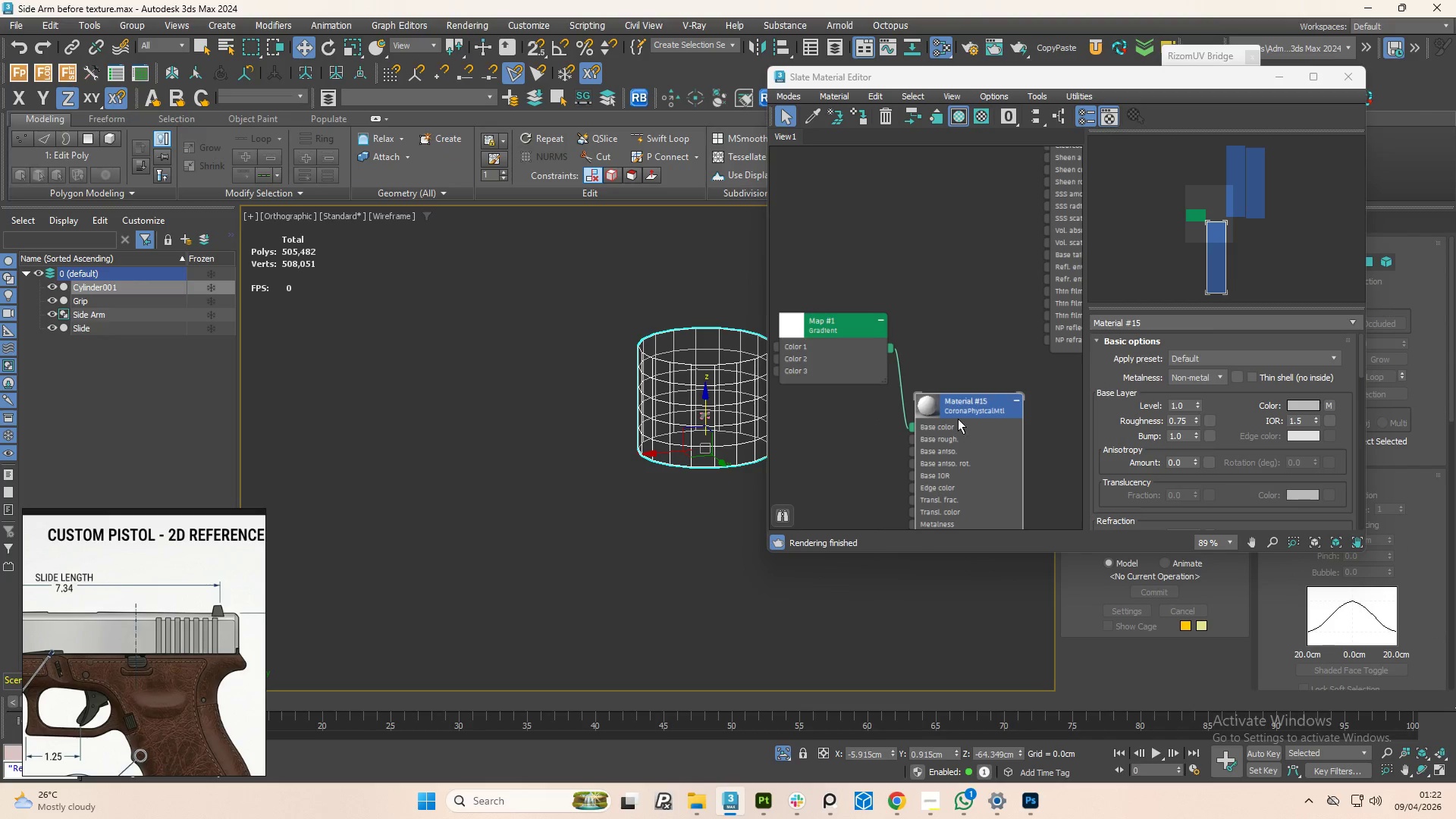 
left_click([964, 414])
 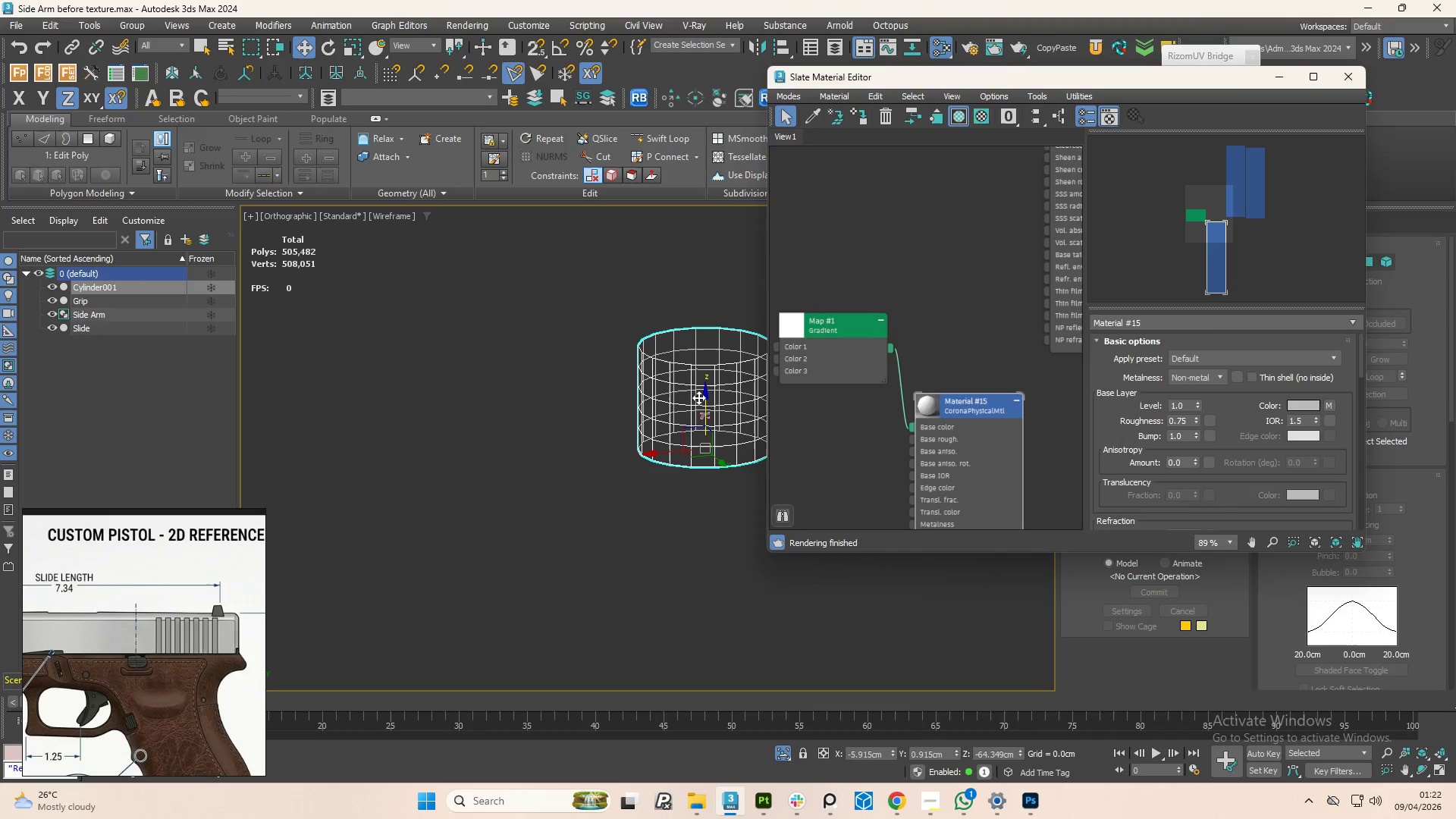 
left_click([698, 397])
 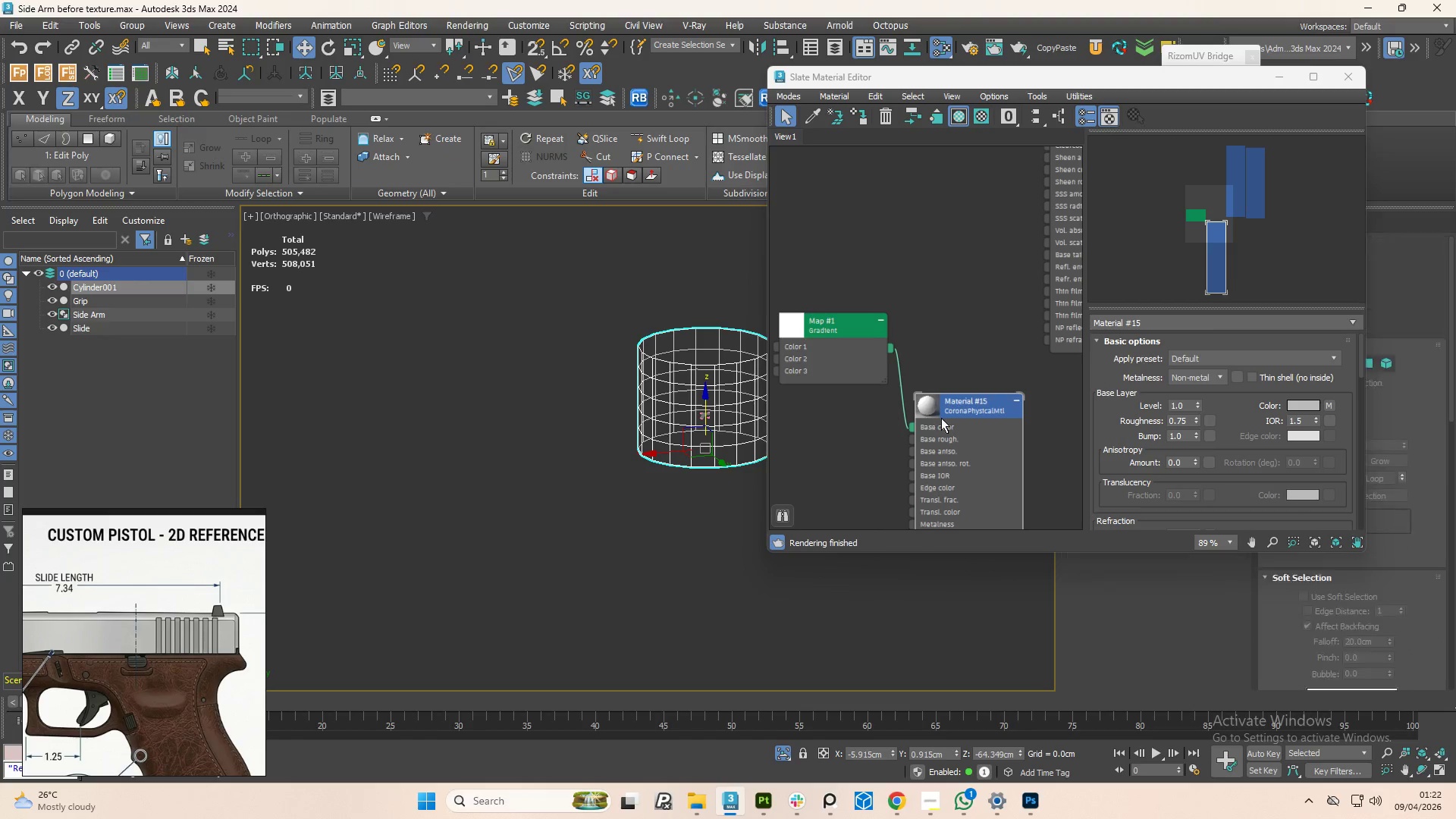 
left_click([946, 419])
 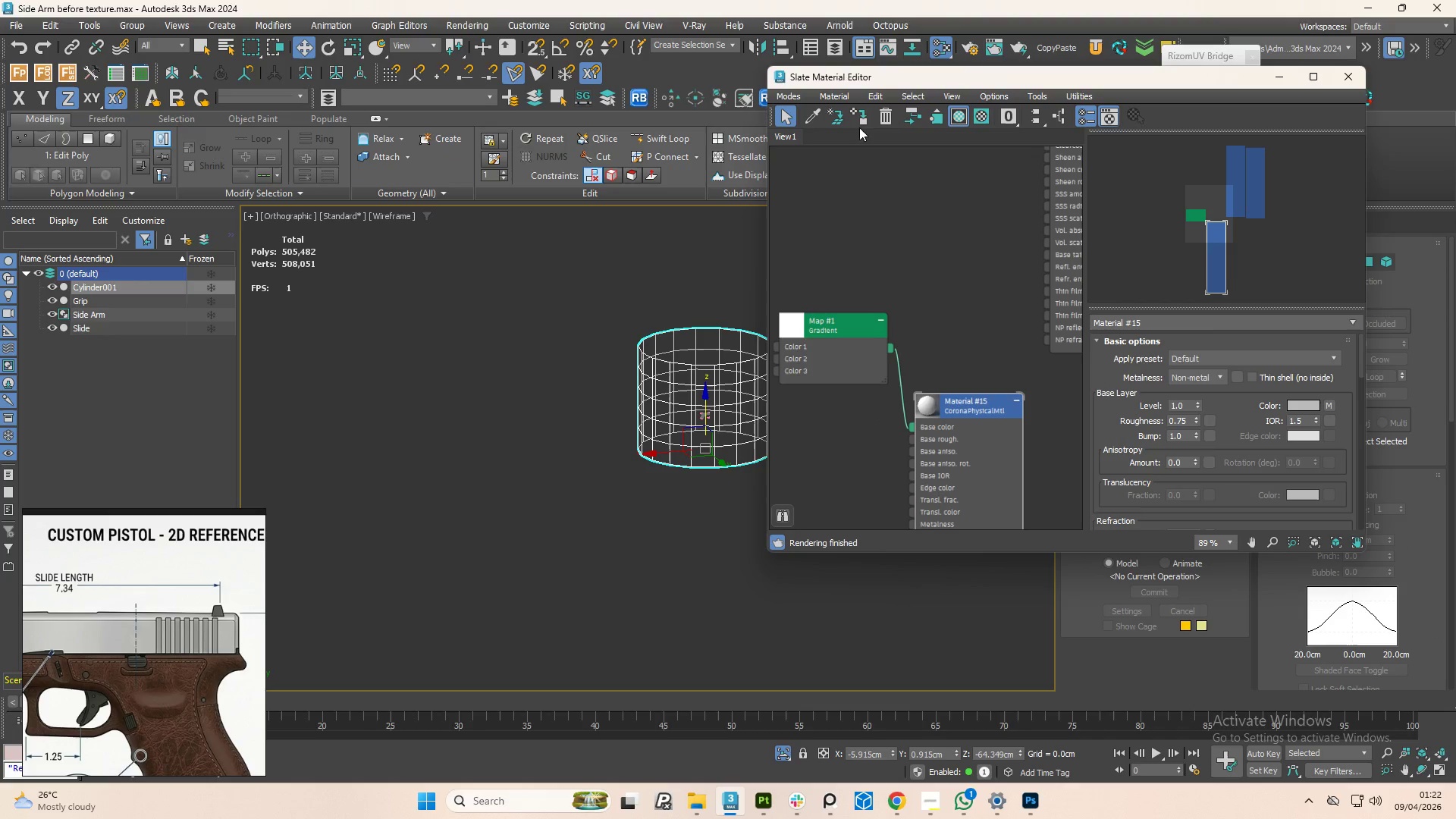 
left_click([860, 124])
 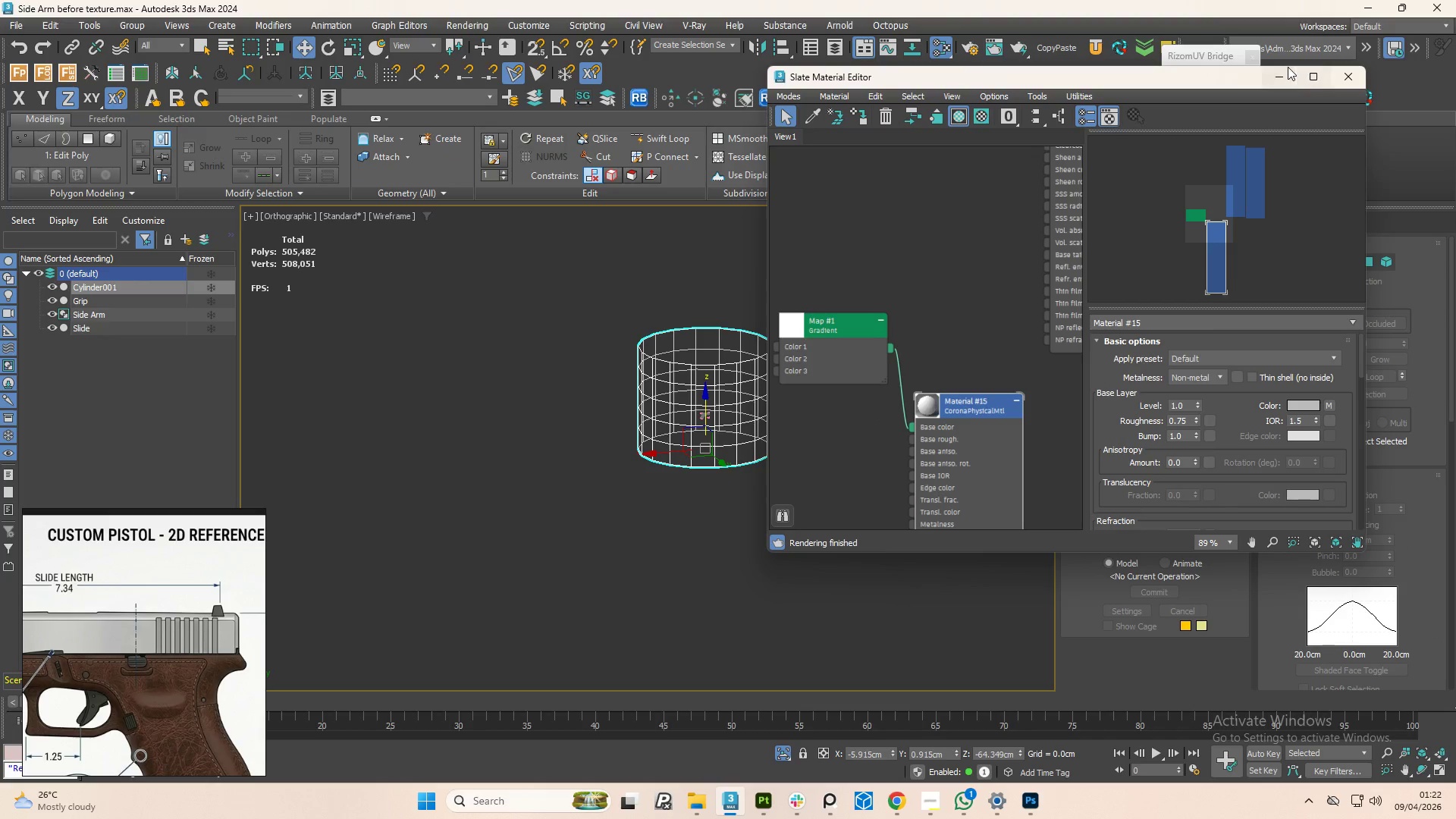 
left_click([1279, 71])
 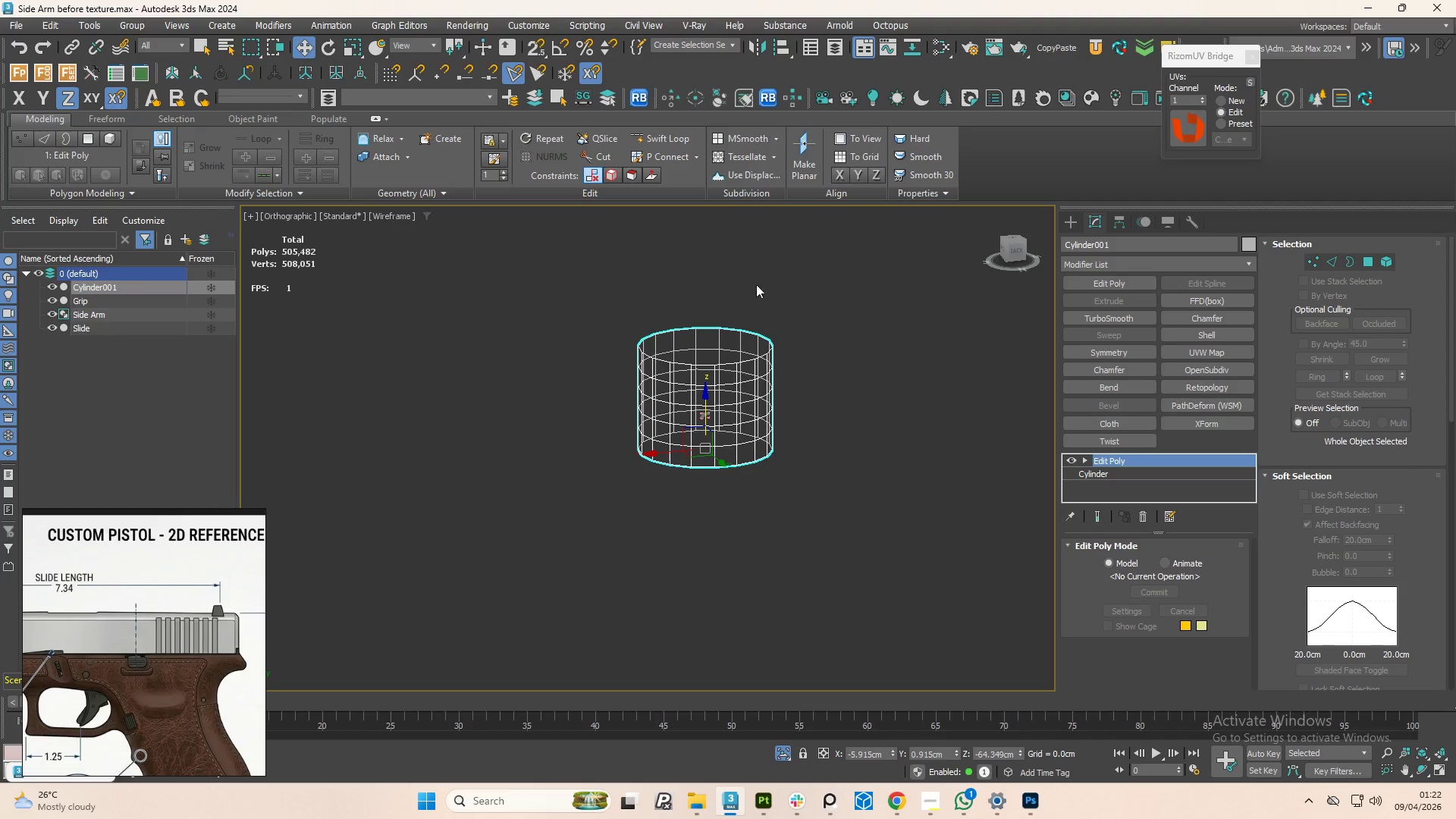 
scroll: coordinate [762, 372], scroll_direction: up, amount: 1.0
 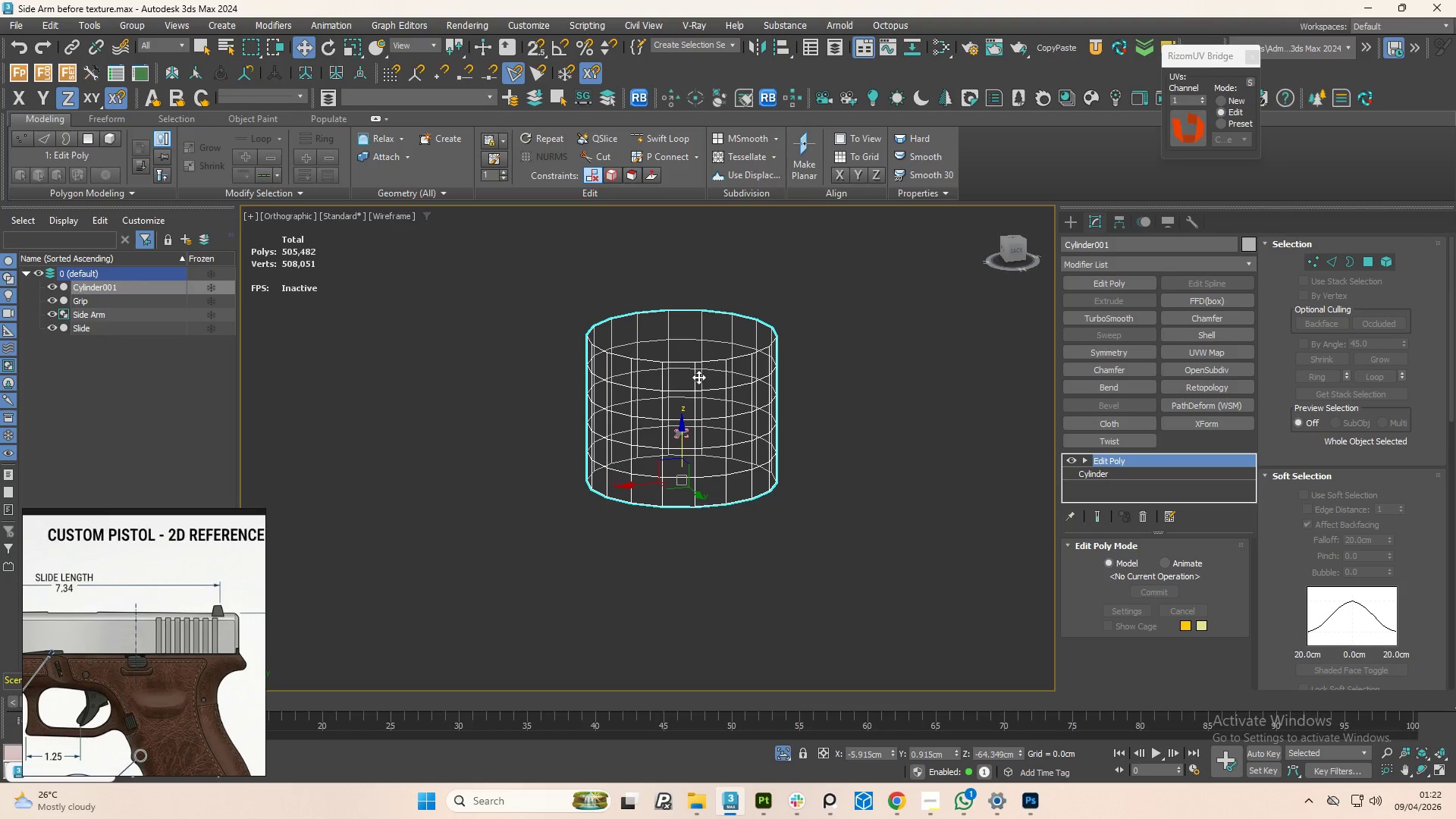 
hold_key(key=AltLeft, duration=0.42)
 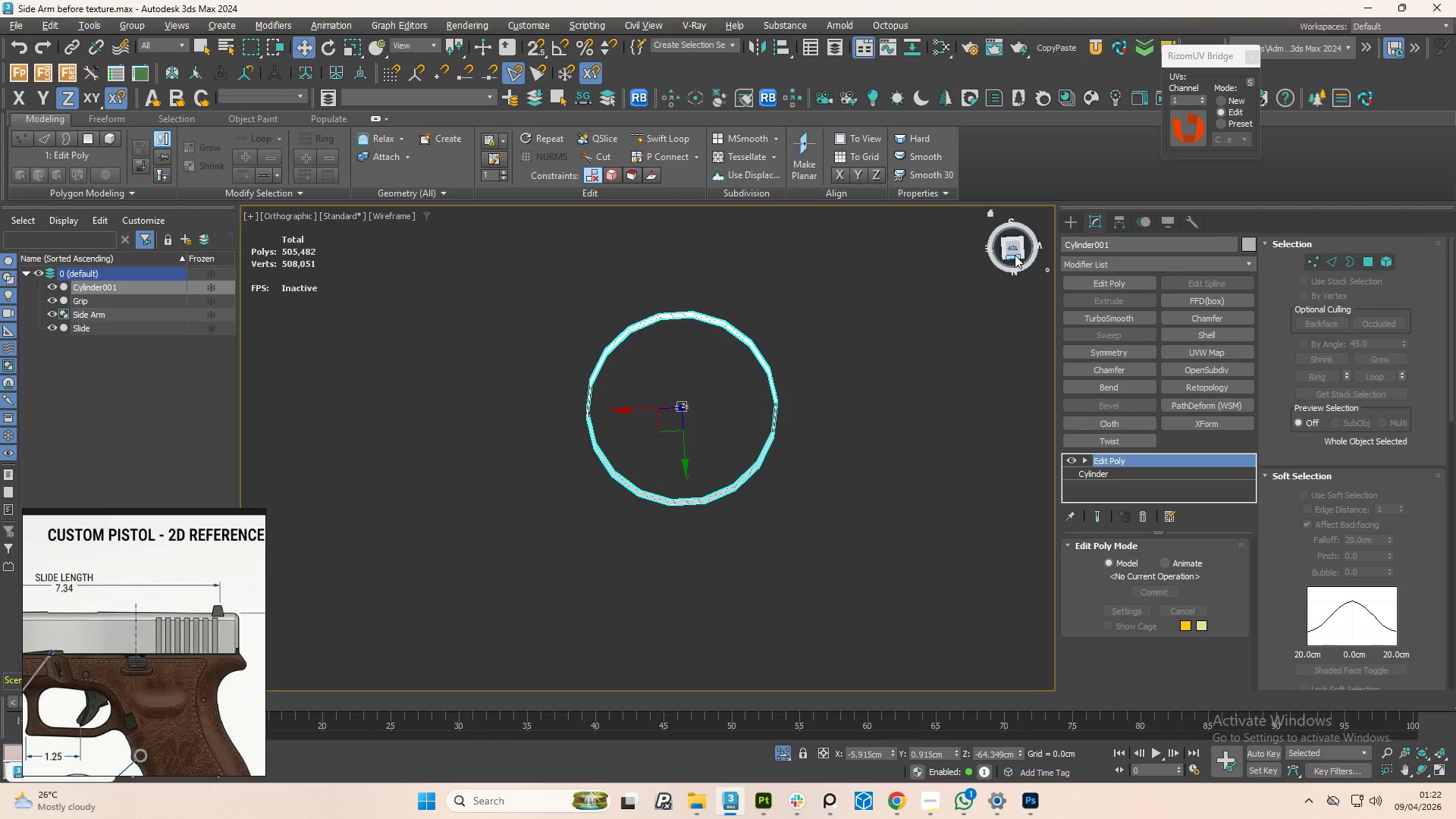 
left_click([1016, 246])
 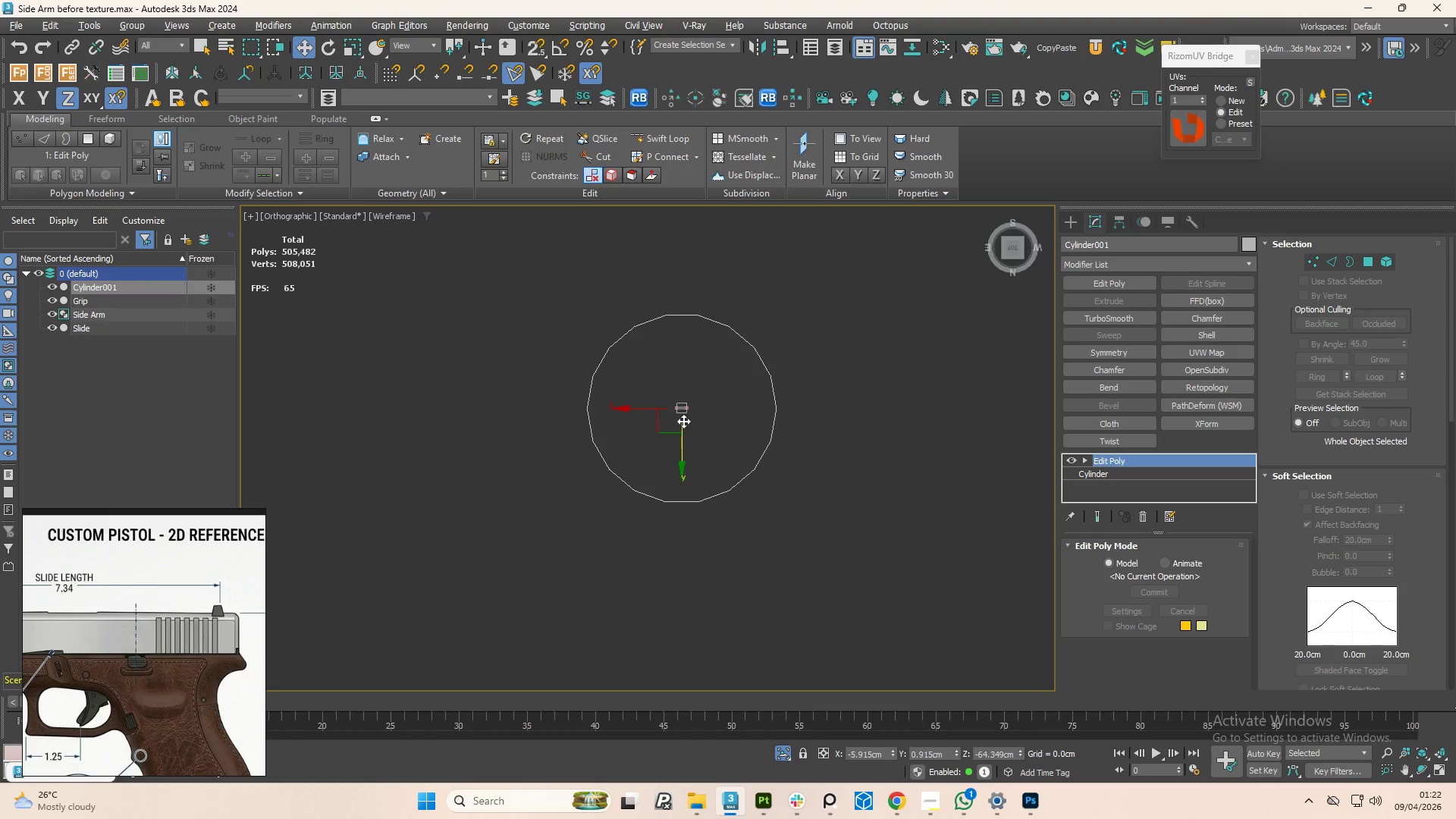 
scroll: coordinate [682, 422], scroll_direction: up, amount: 6.0
 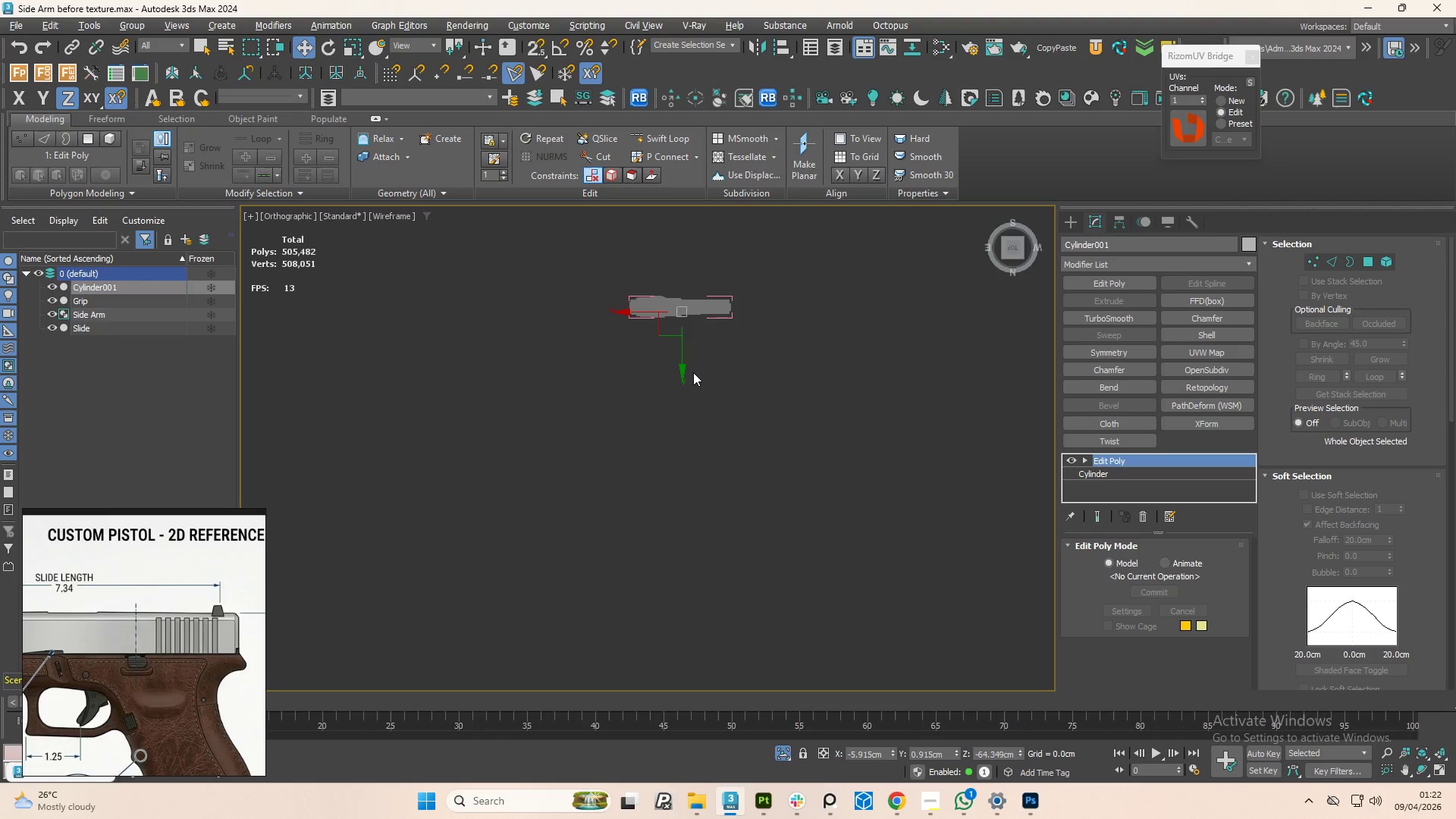 
scroll: coordinate [690, 372], scroll_direction: down, amount: 4.0
 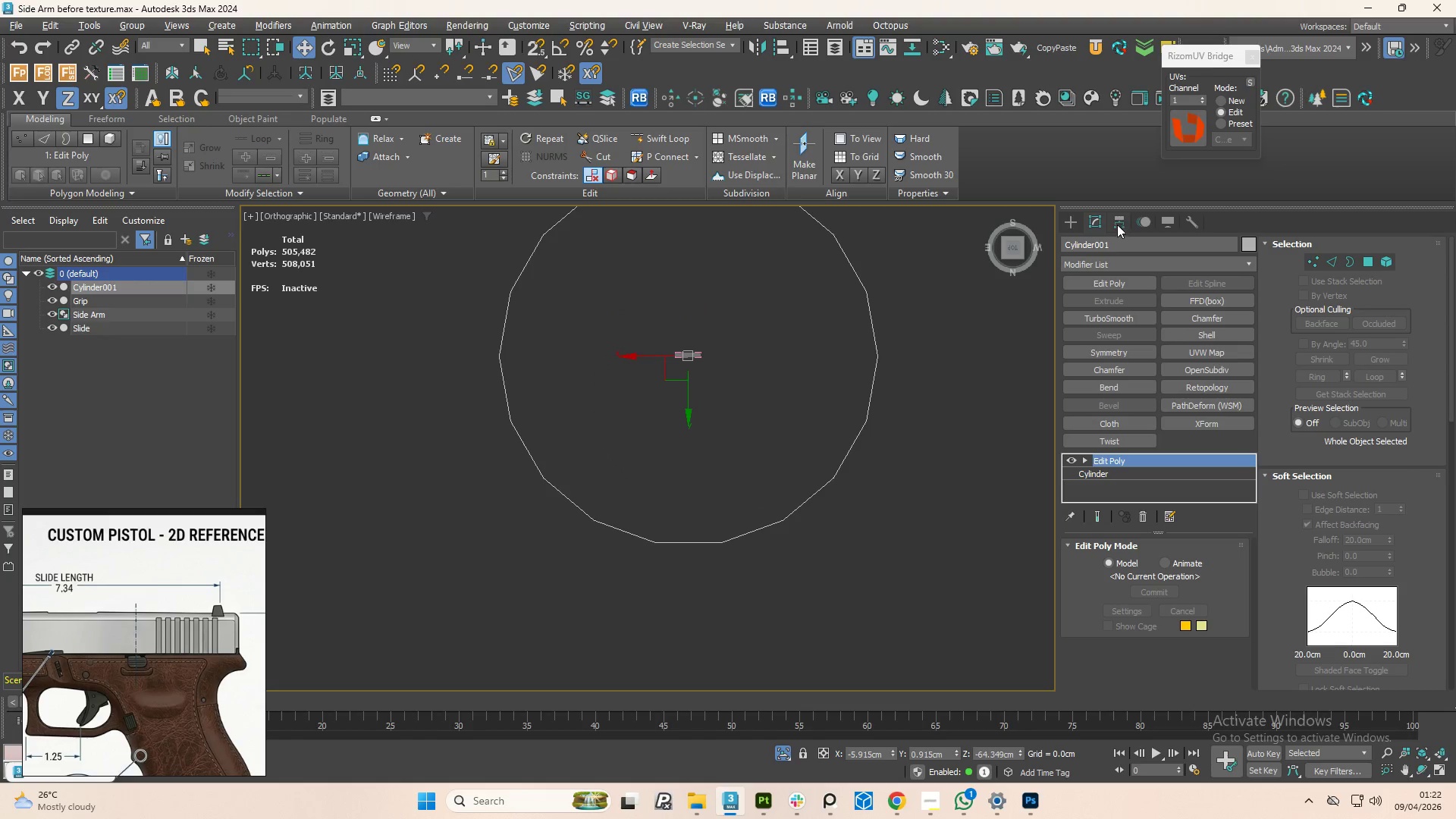 
left_click([1065, 215])
 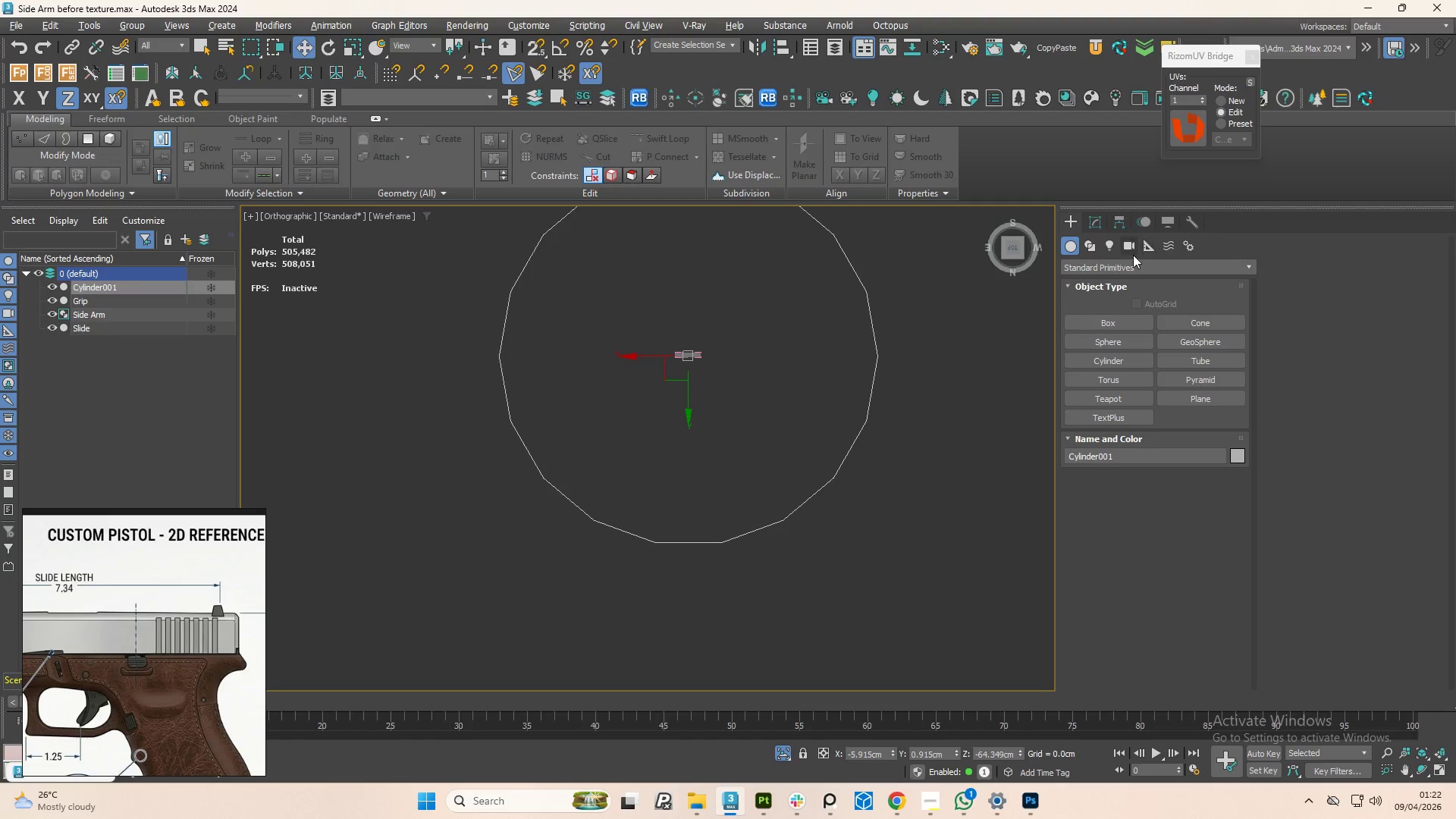 
left_click([1129, 254])
 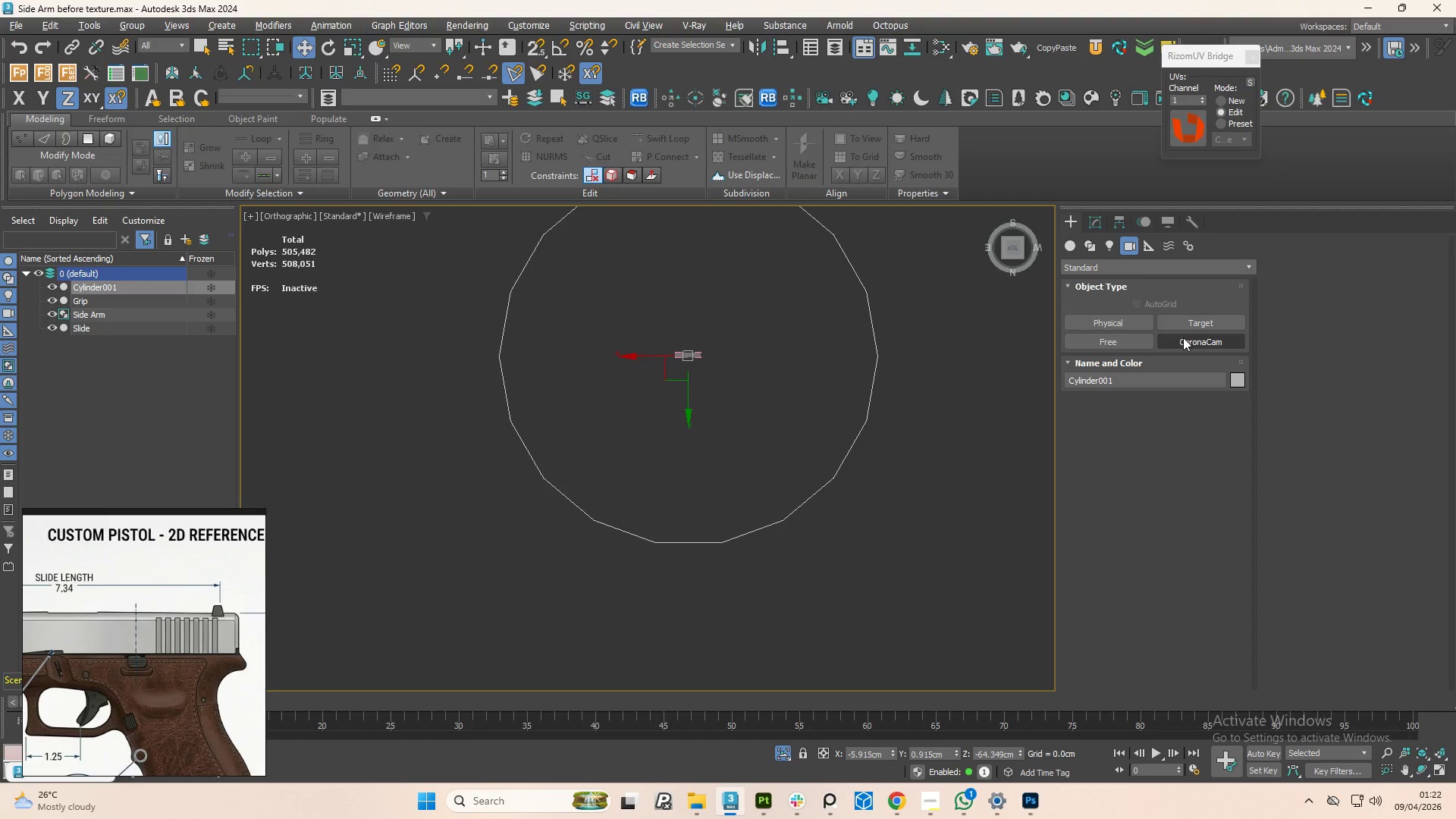 
left_click([1196, 341])
 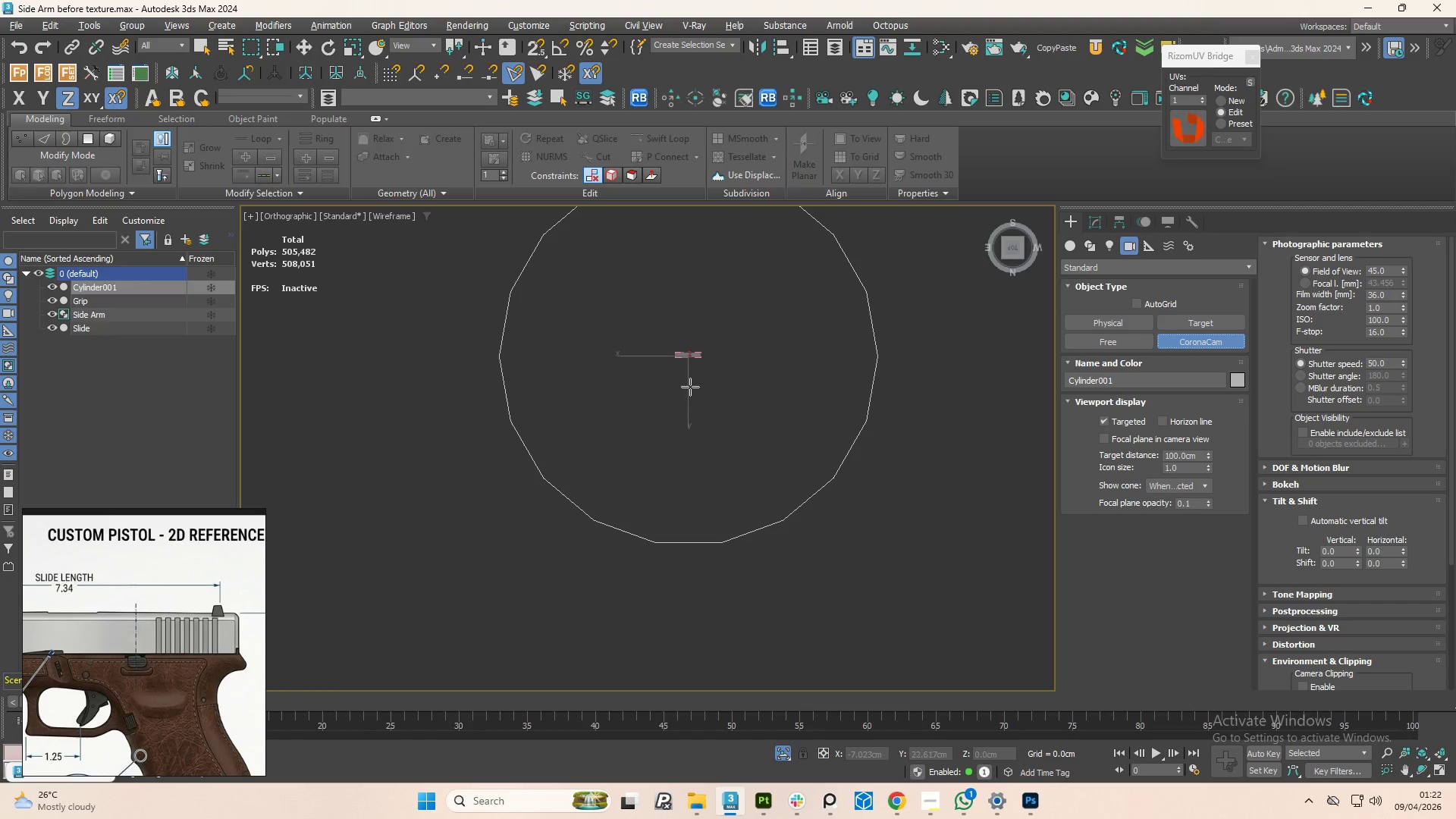 
left_click_drag(start_coordinate=[690, 384], to_coordinate=[690, 345])
 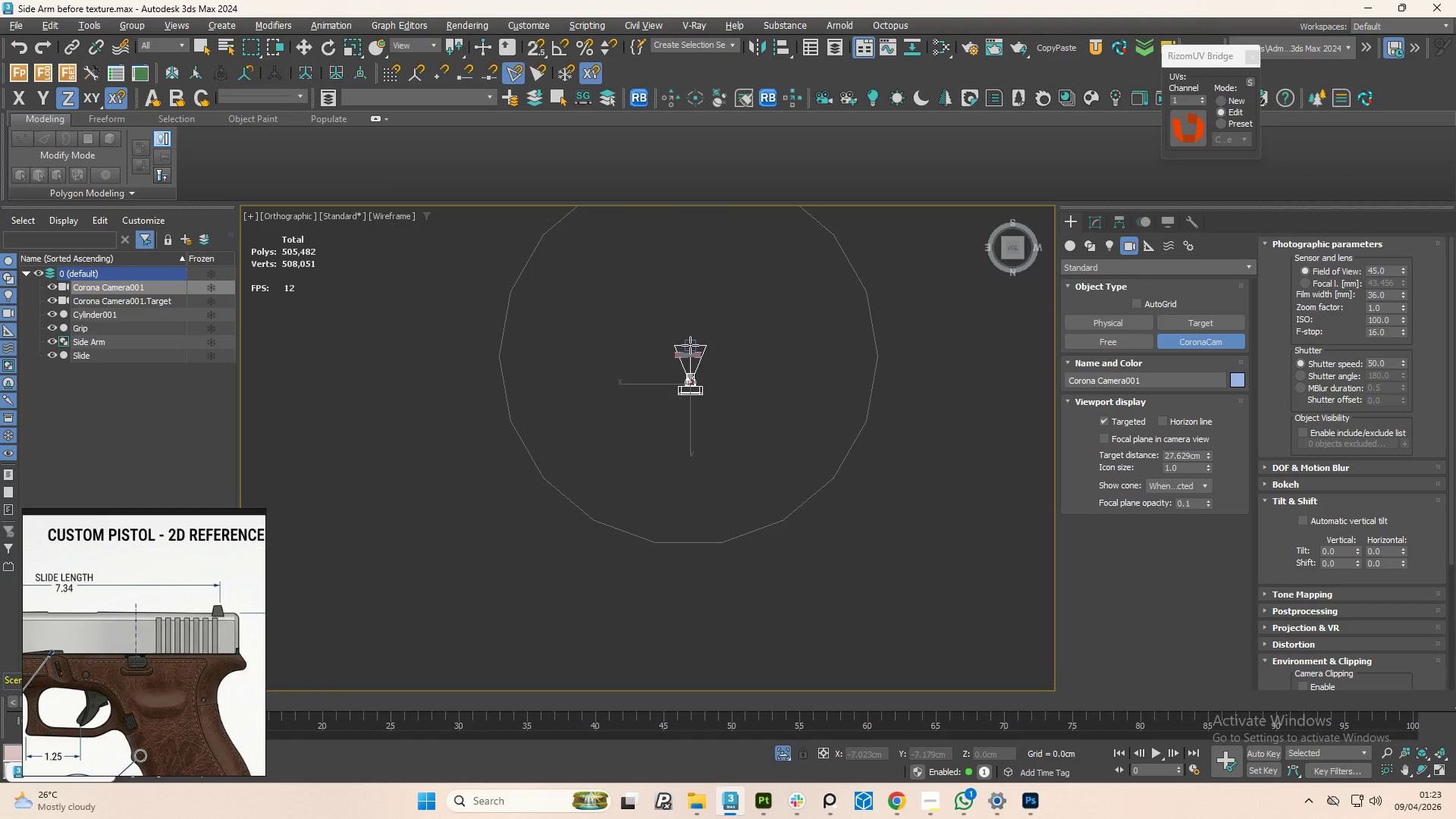 
left_click([690, 345])
 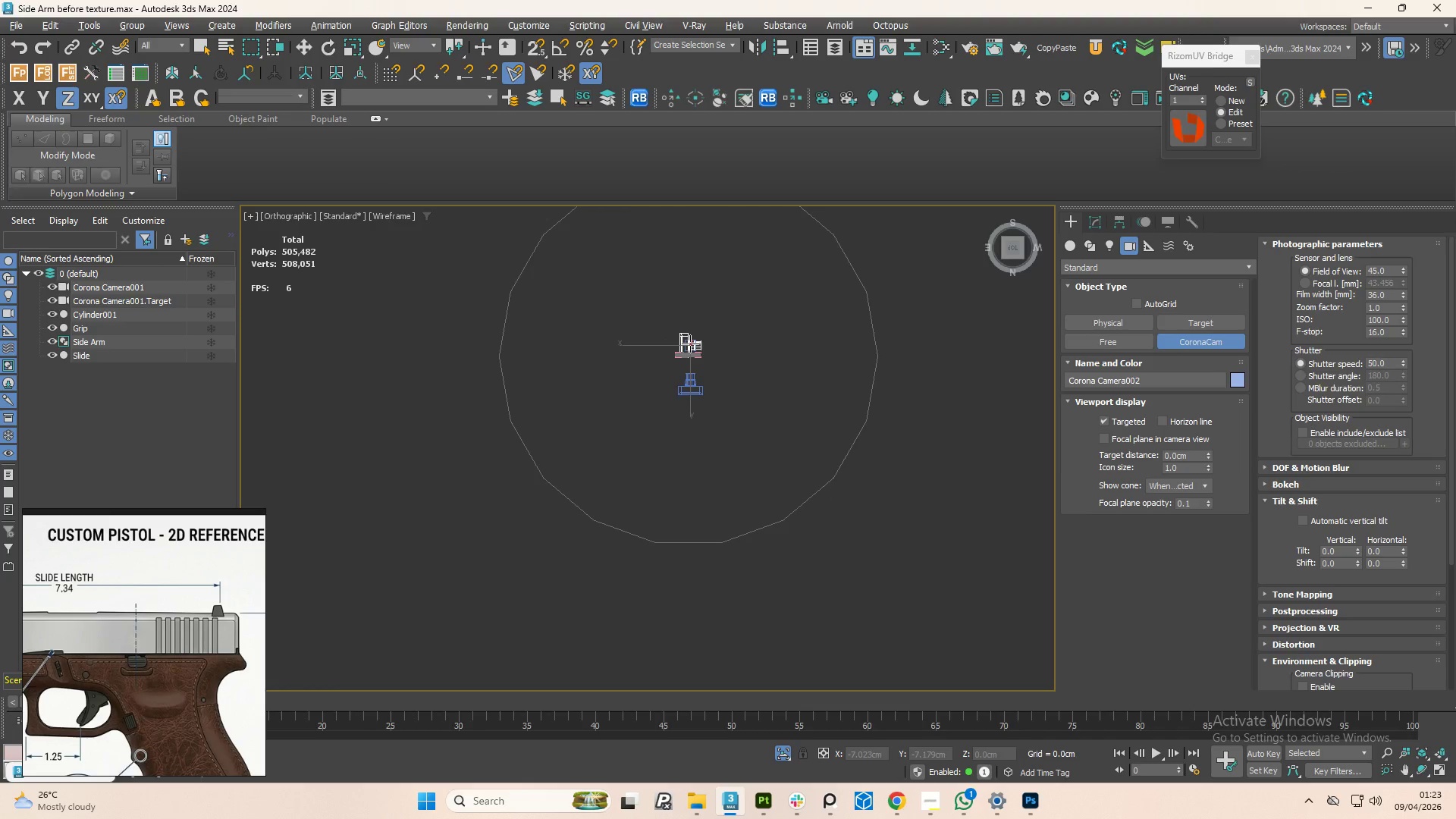 
right_click([690, 344])
 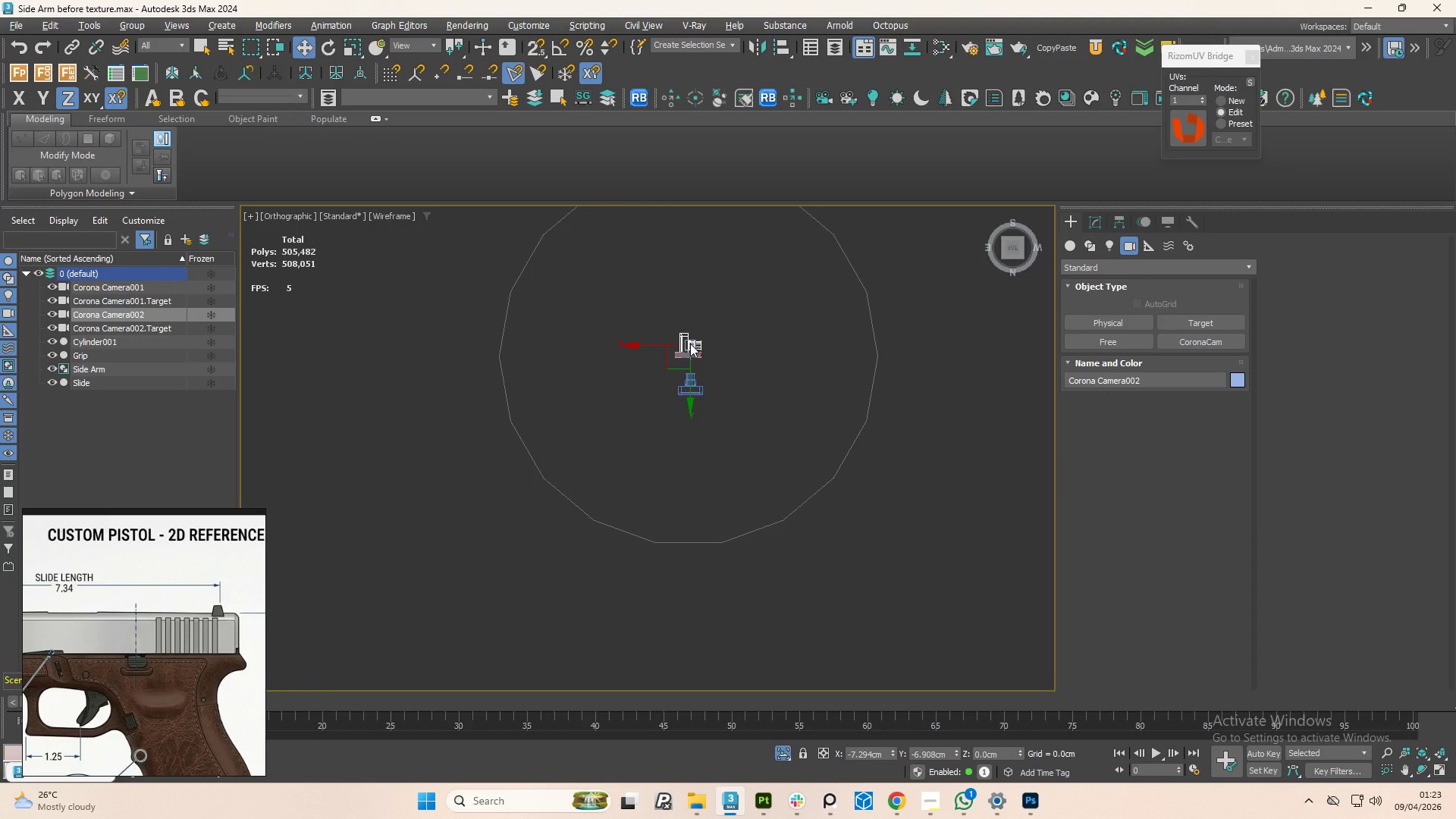 
key(Delete)
 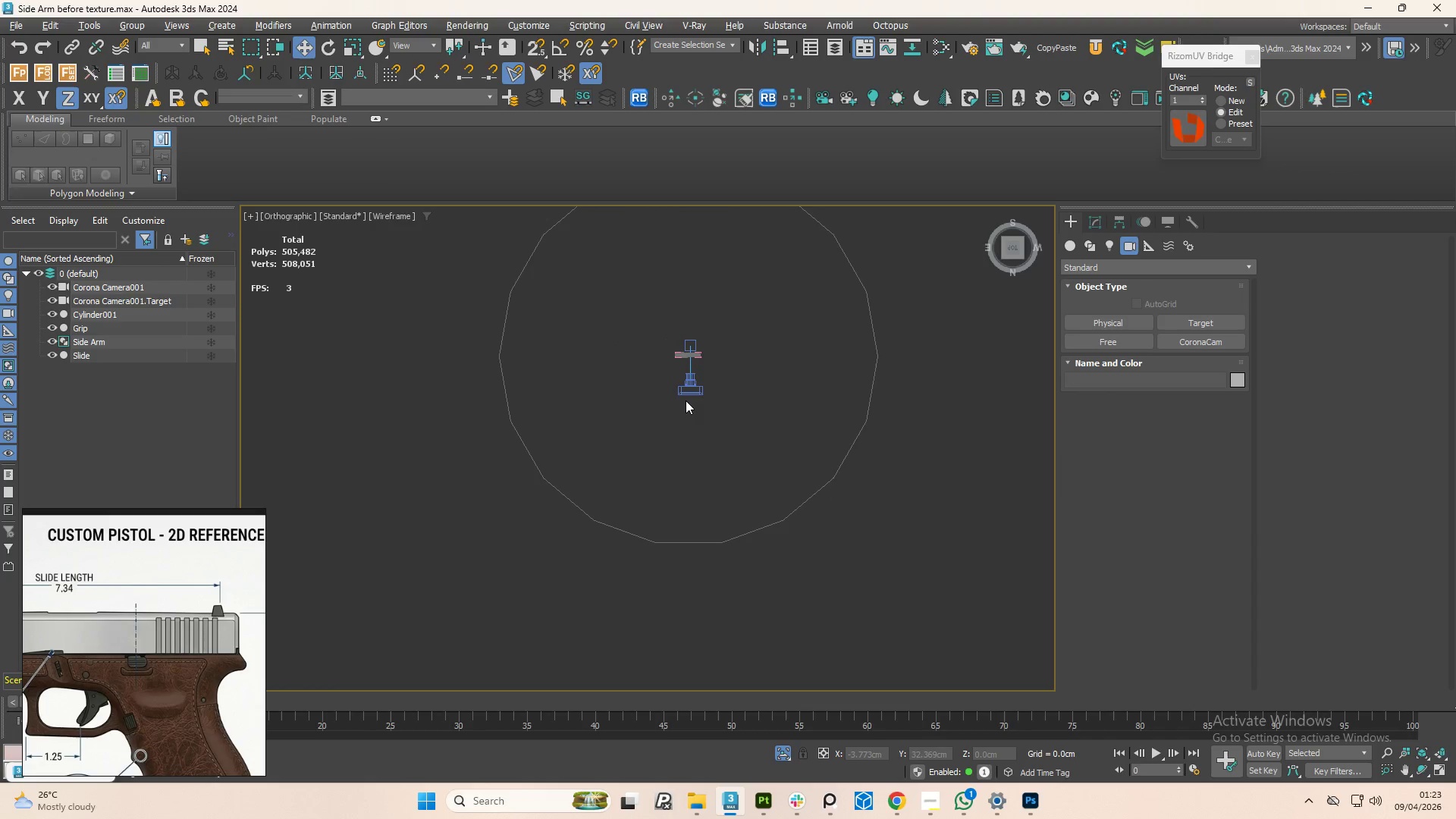 
hold_key(key=AltLeft, duration=0.95)
 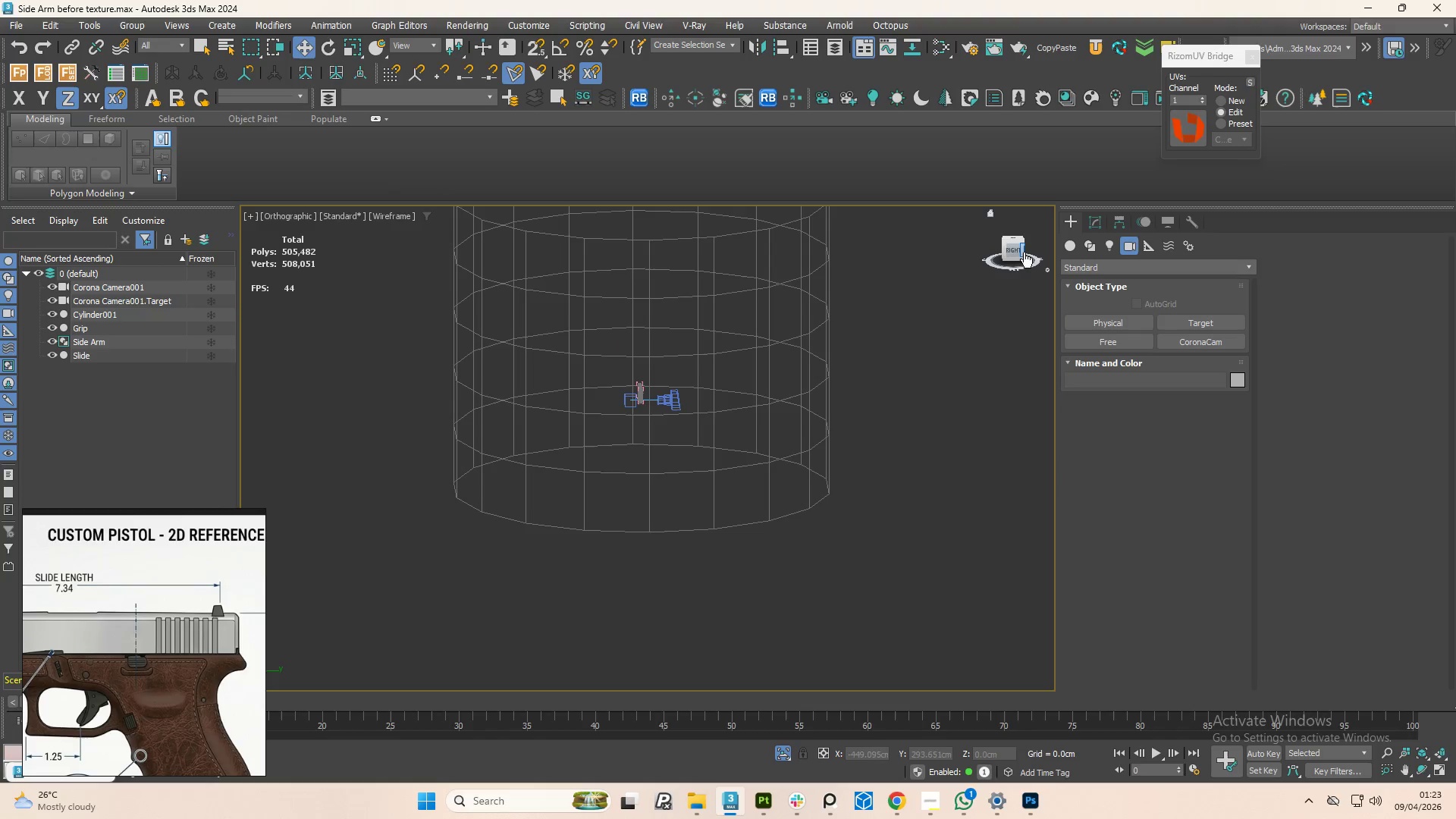 
left_click([1015, 249])
 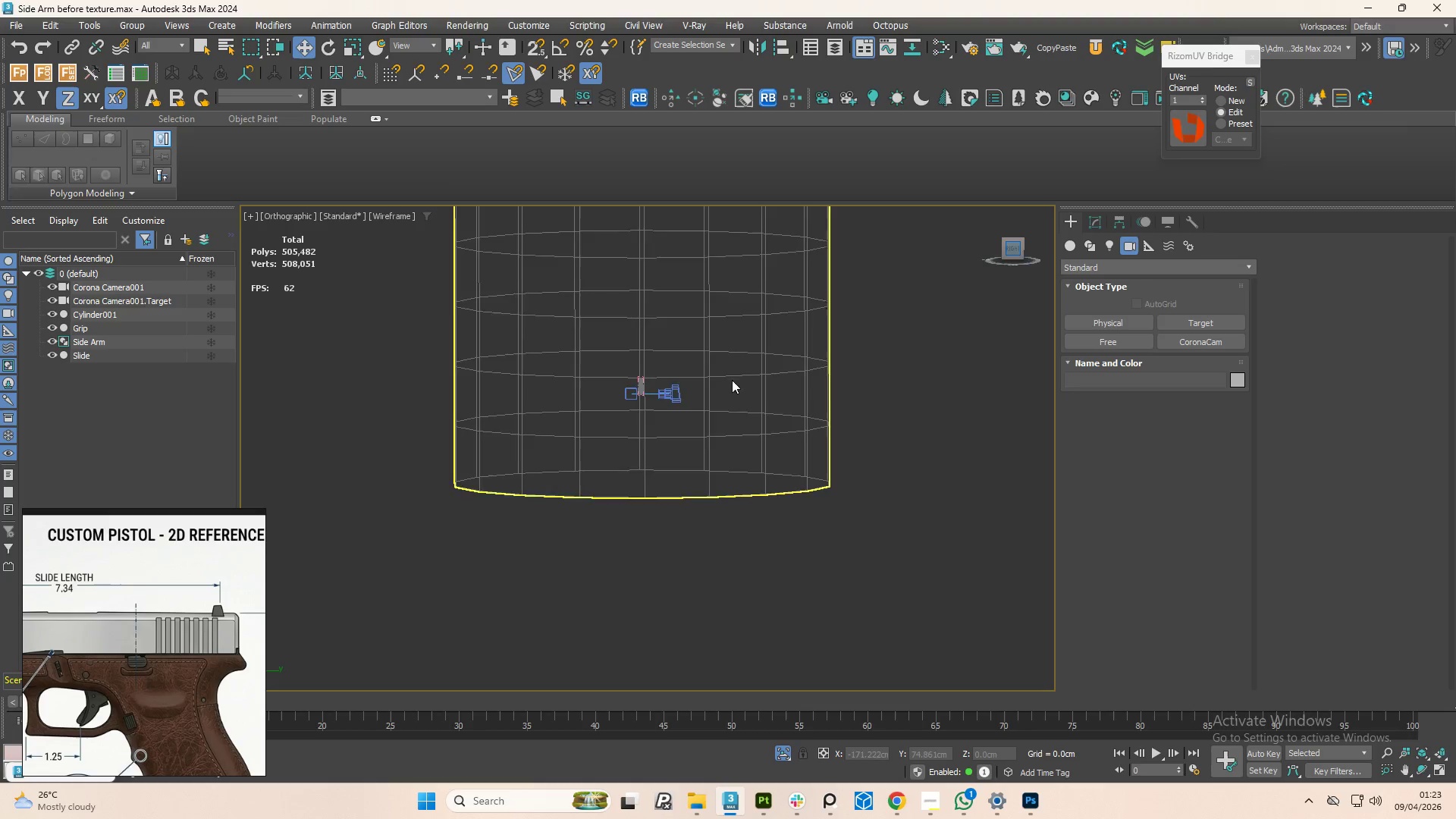 
scroll: coordinate [678, 390], scroll_direction: up, amount: 4.0
 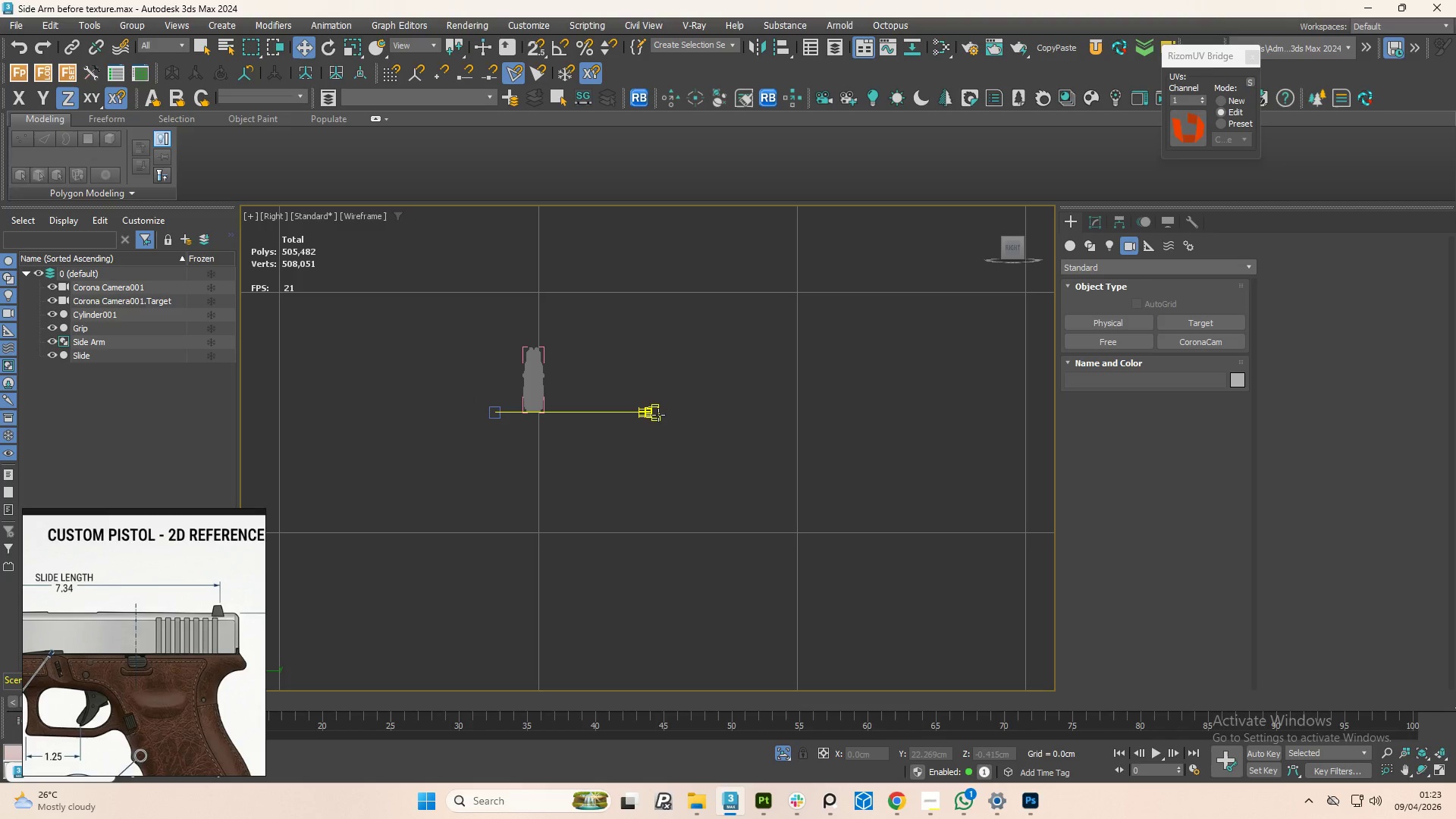 
left_click([658, 415])
 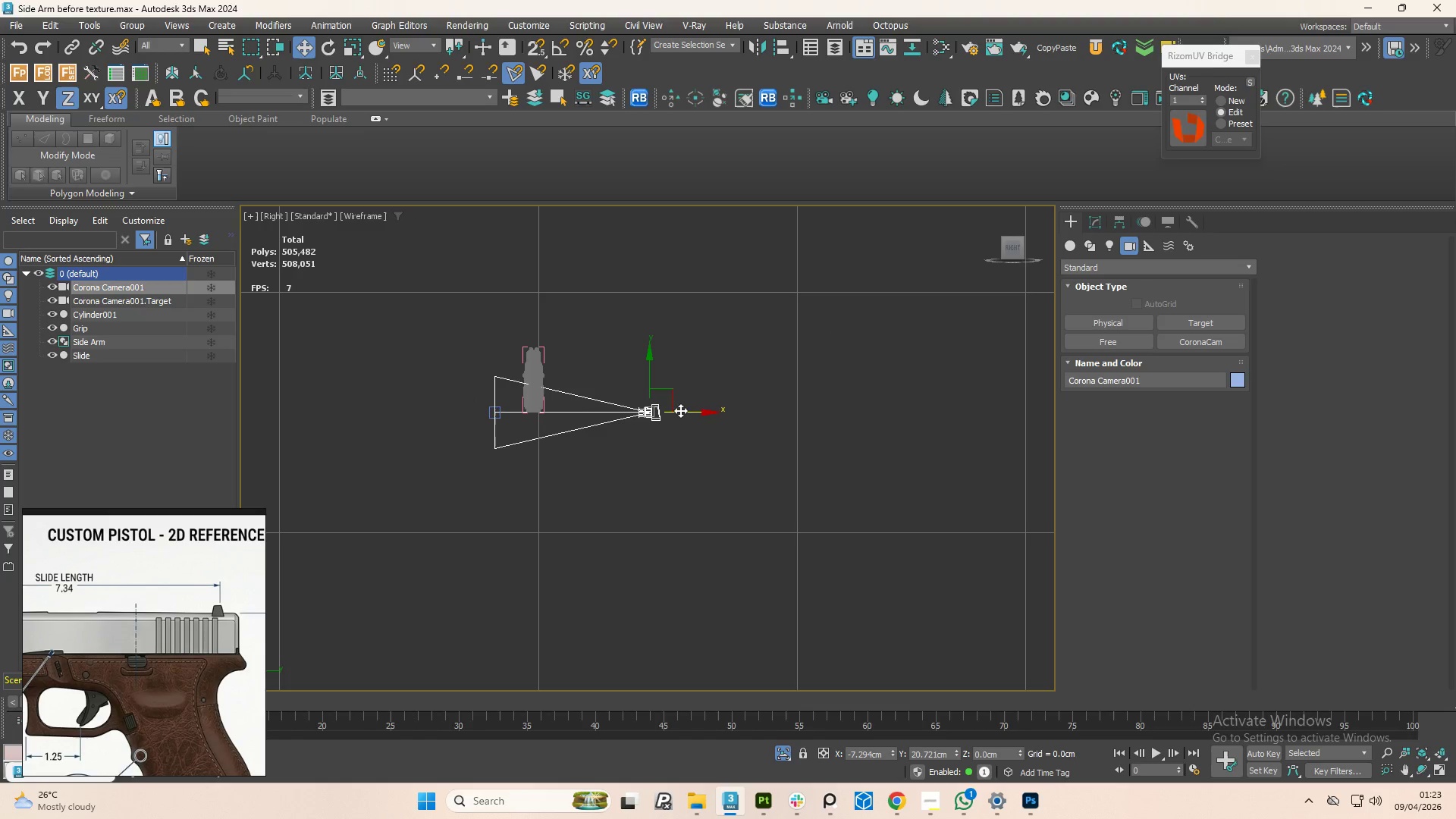 
left_click_drag(start_coordinate=[680, 410], to_coordinate=[741, 410])
 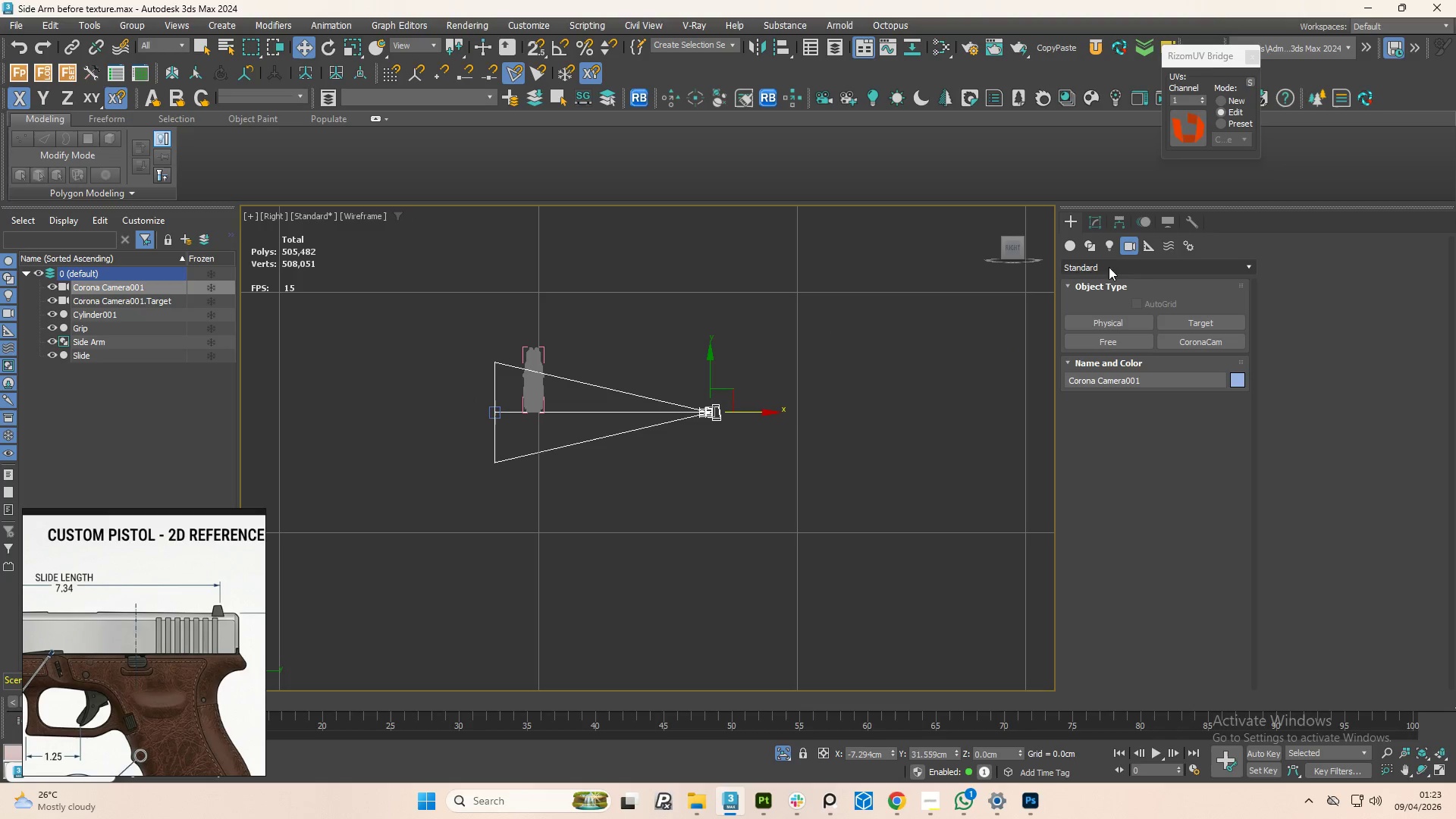 
left_click([1094, 221])
 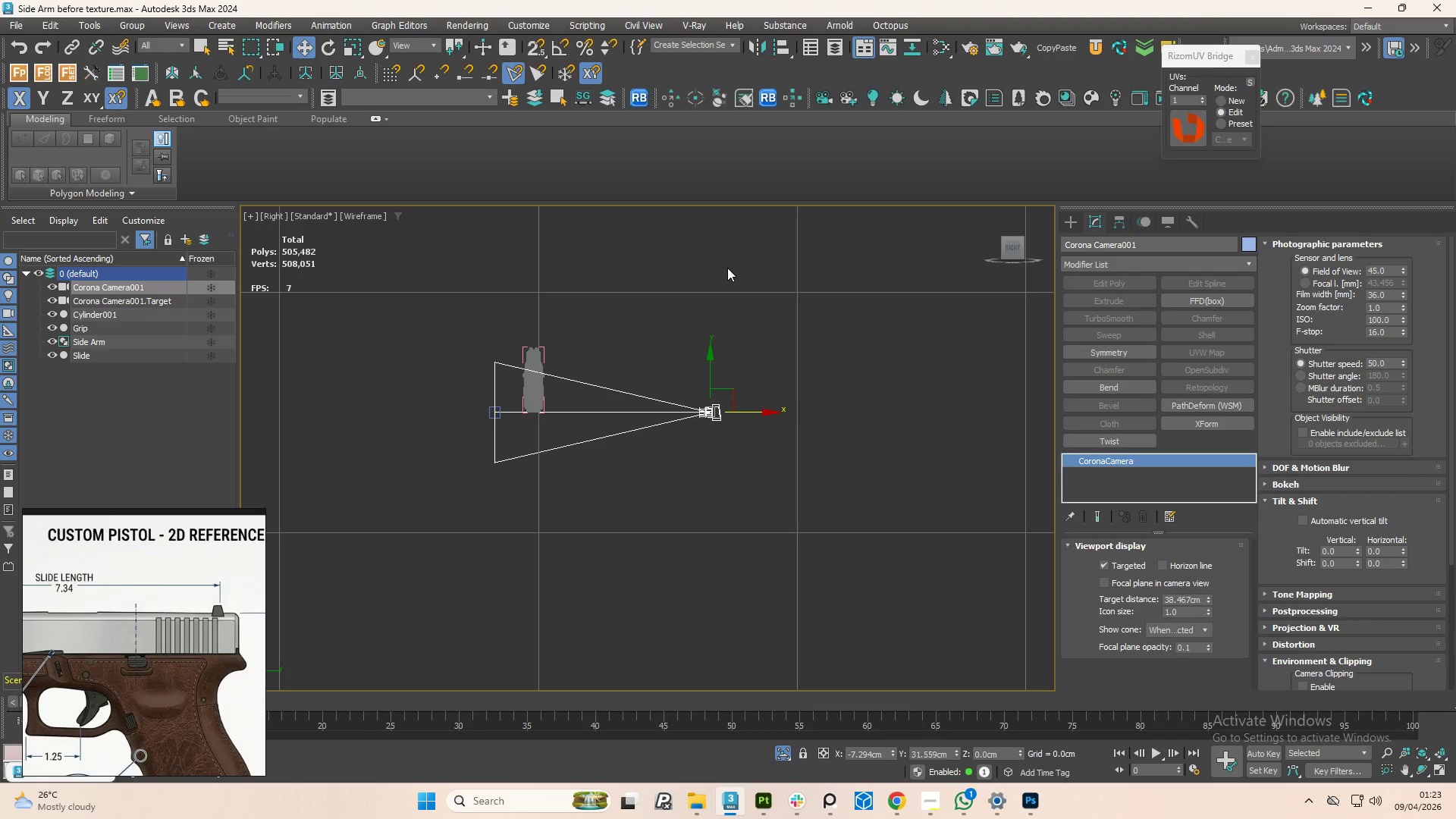 
key(Alt+W)
 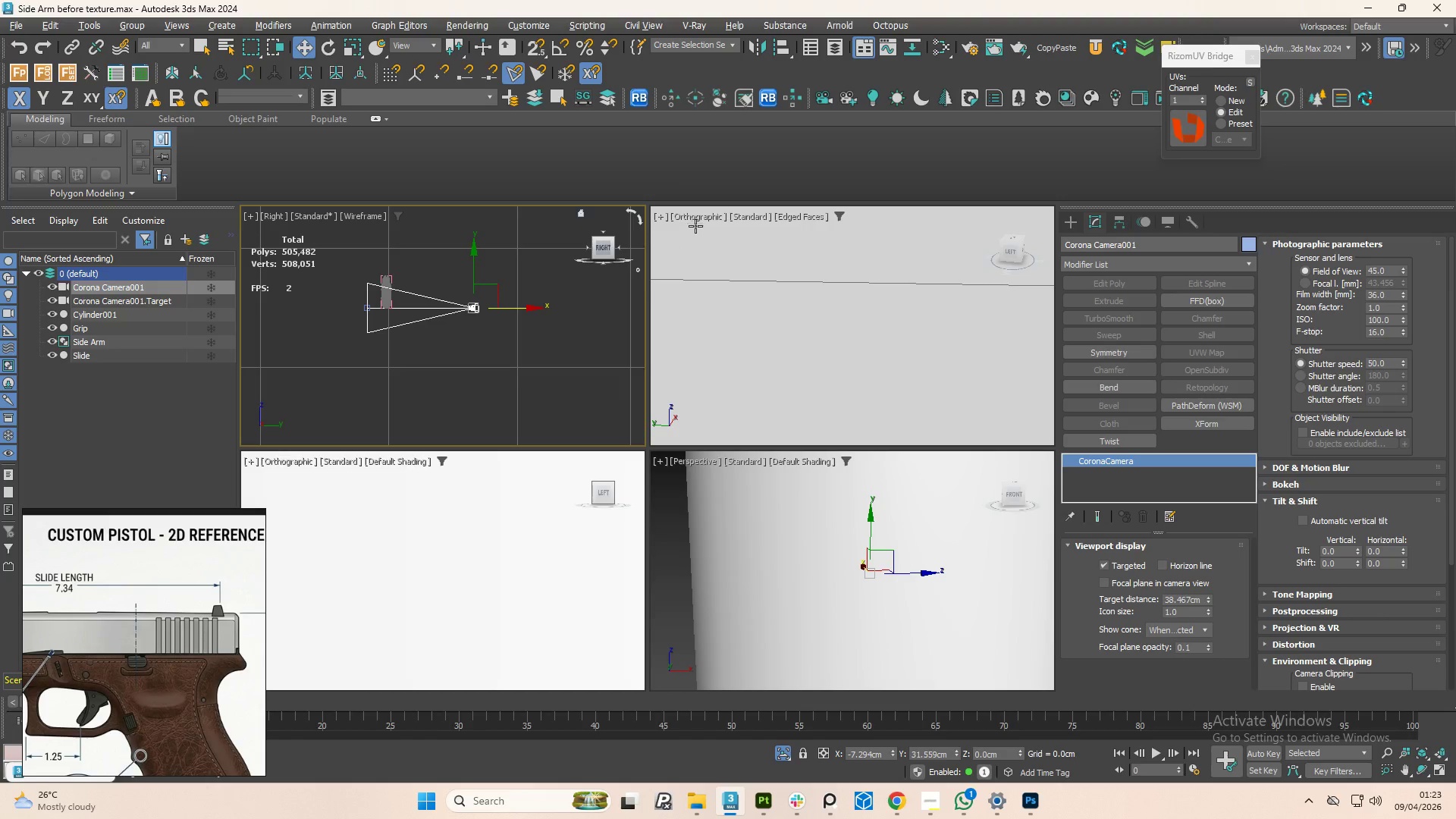 
left_click([705, 221])
 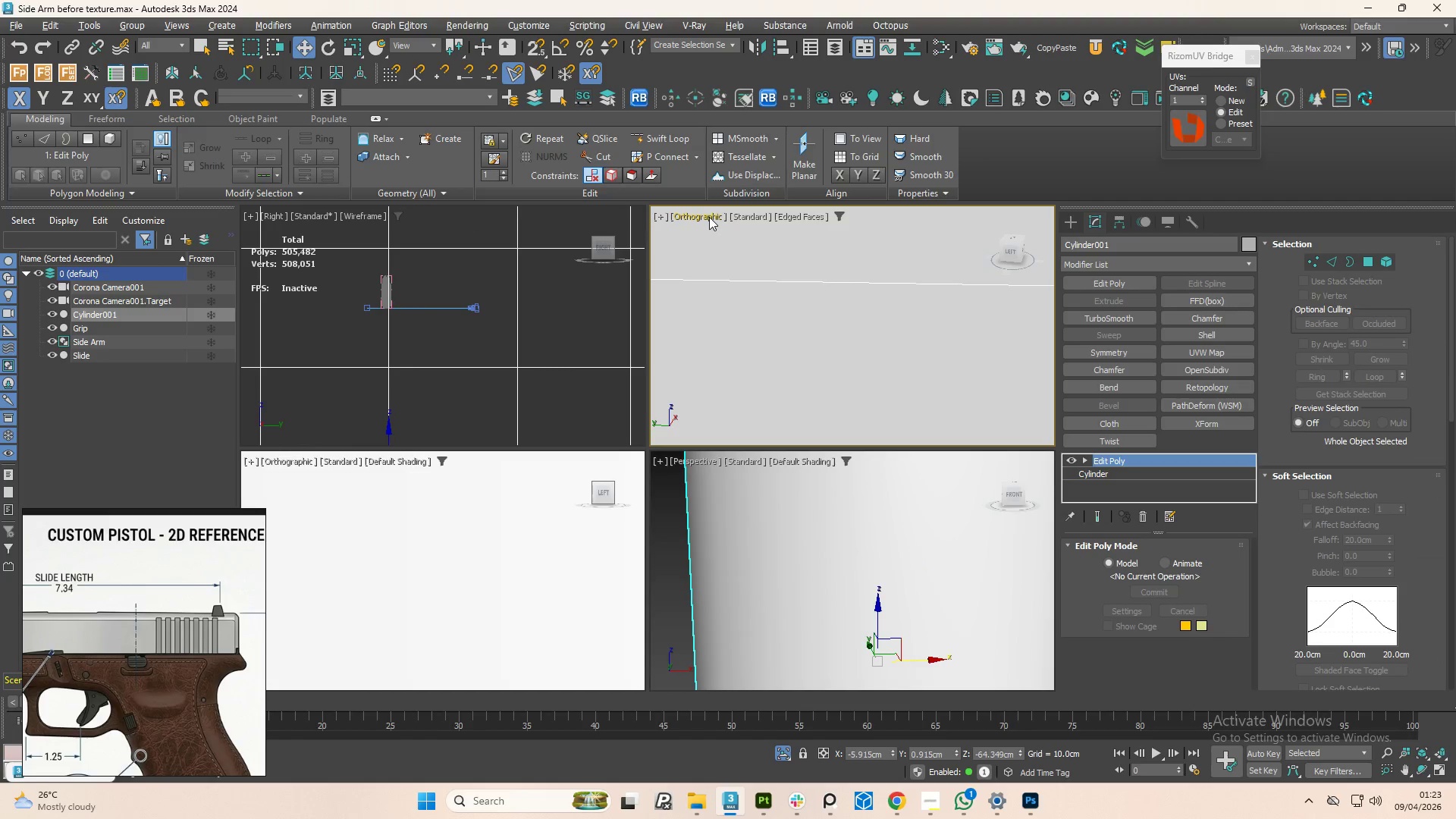 
left_click([709, 217])
 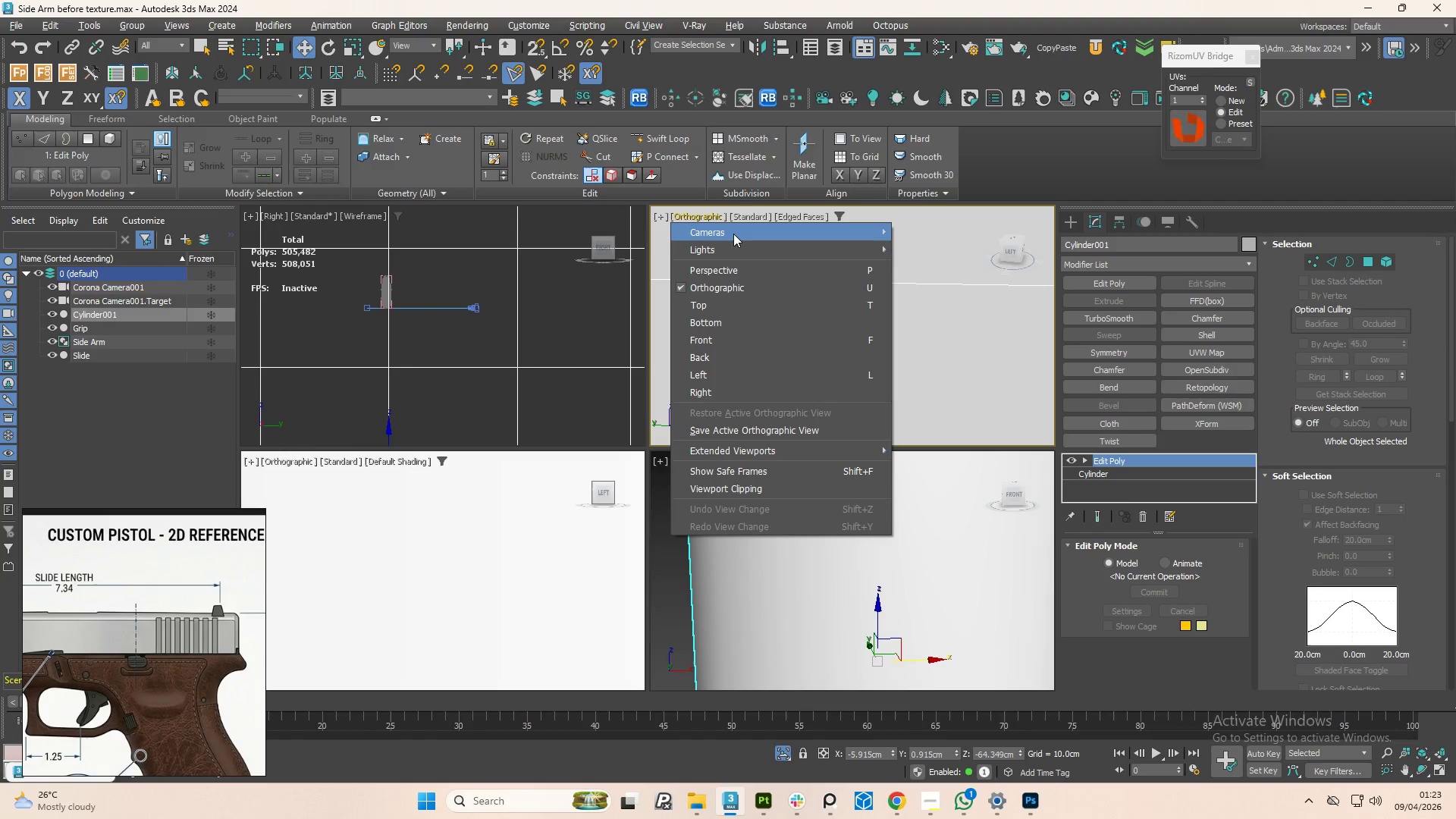 
left_click([733, 234])
 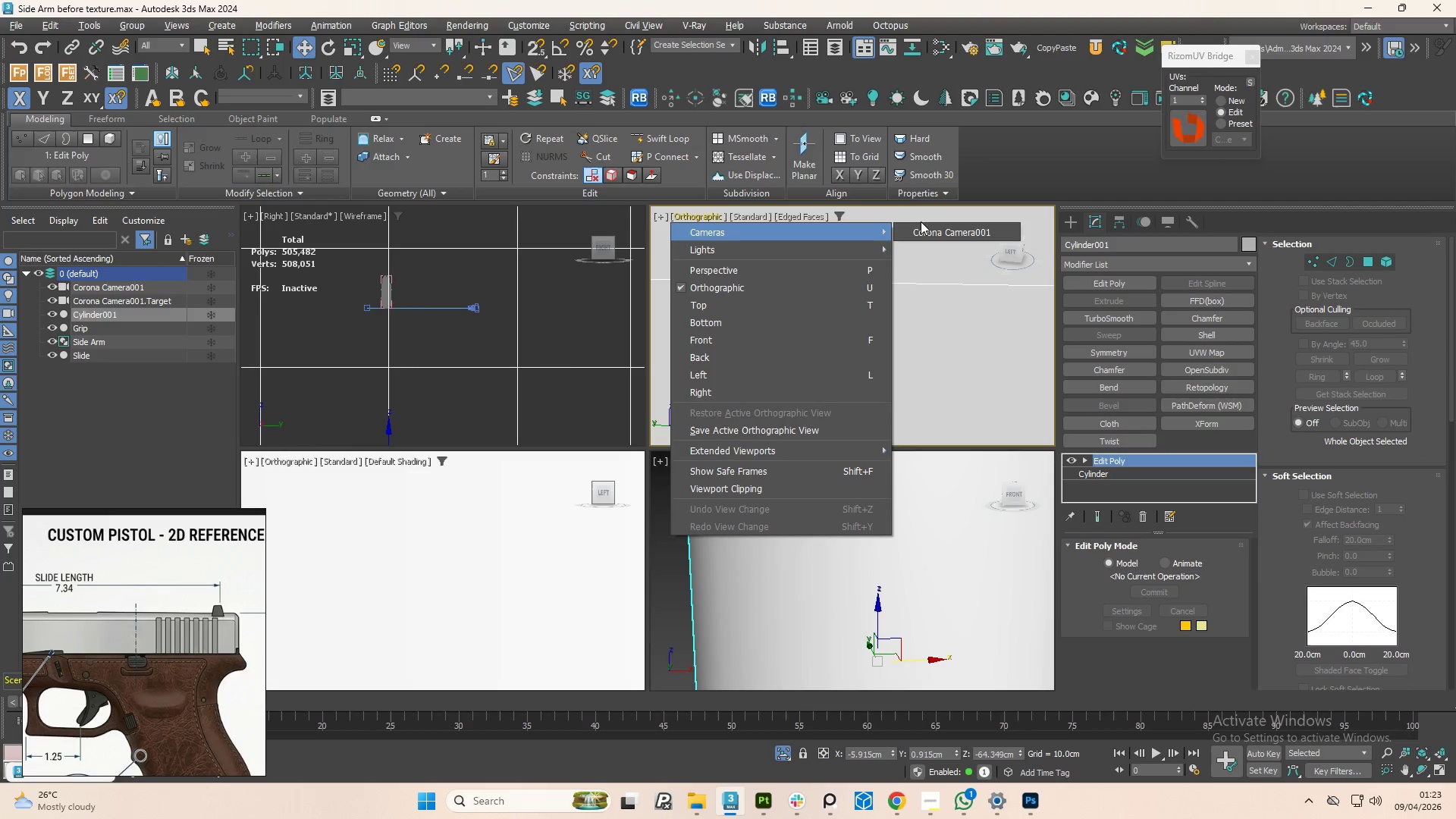 
left_click([923, 232])
 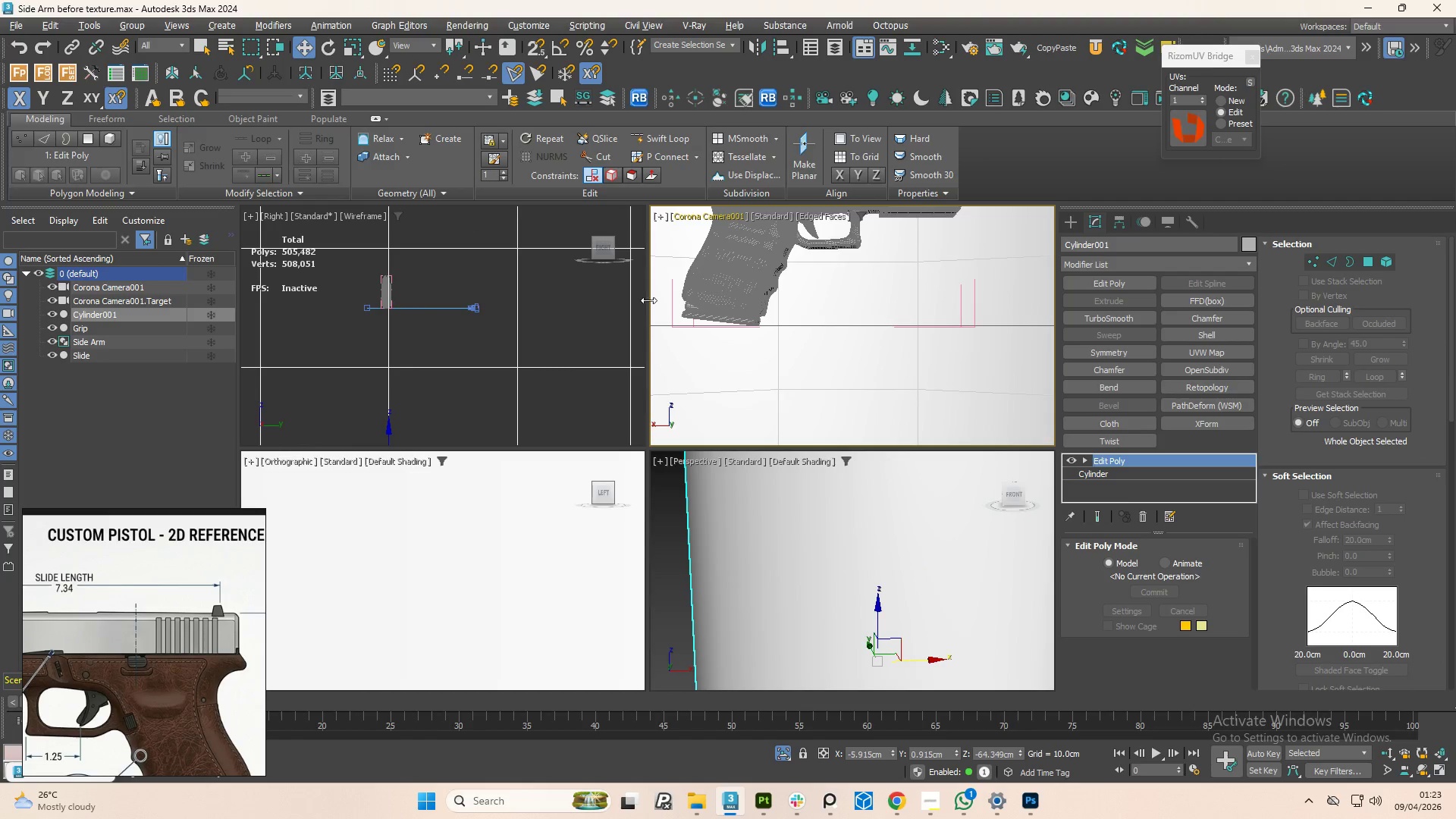 
scroll: coordinate [841, 276], scroll_direction: down, amount: 1.0
 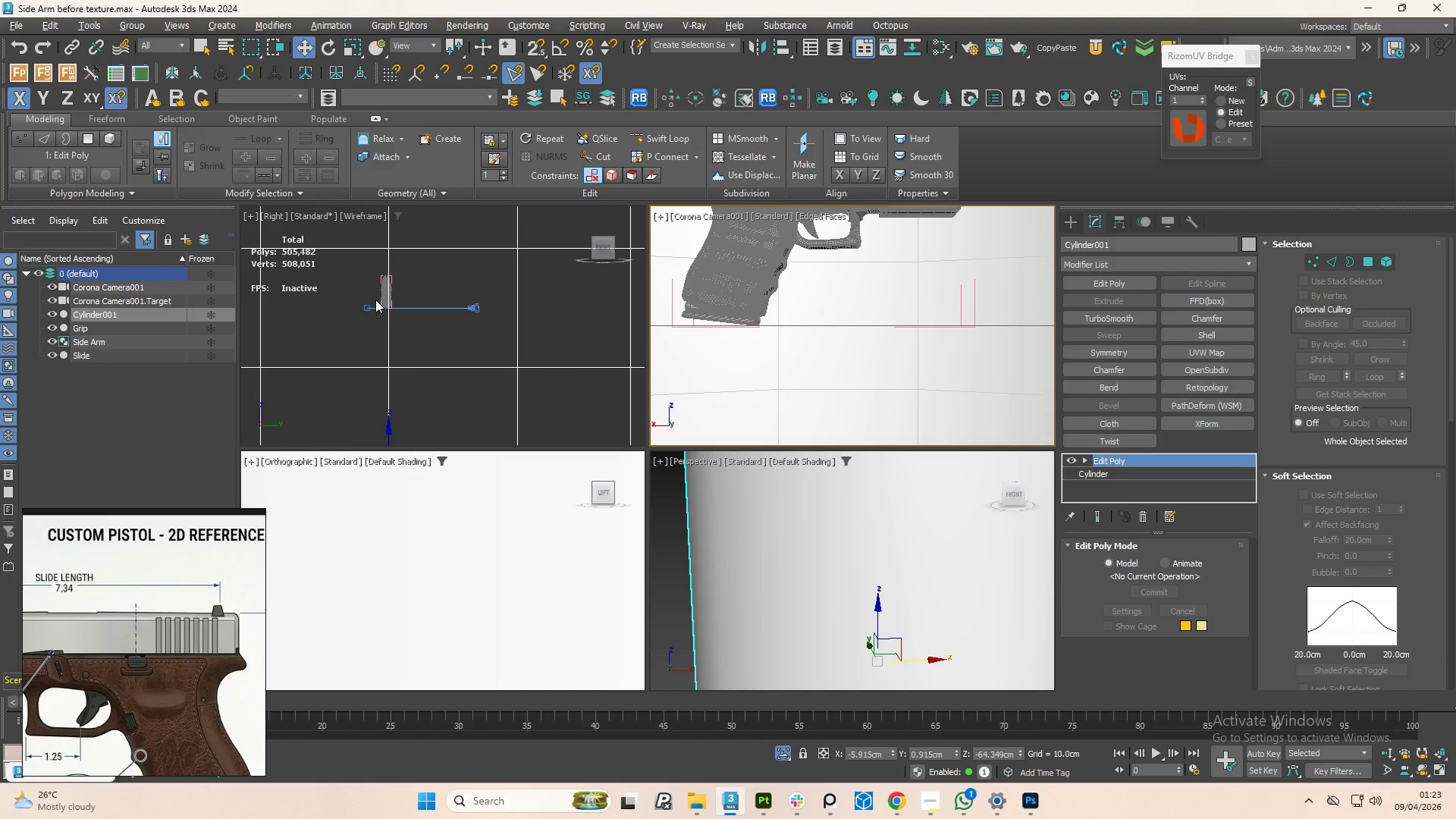 
scroll: coordinate [397, 301], scroll_direction: up, amount: 2.0
 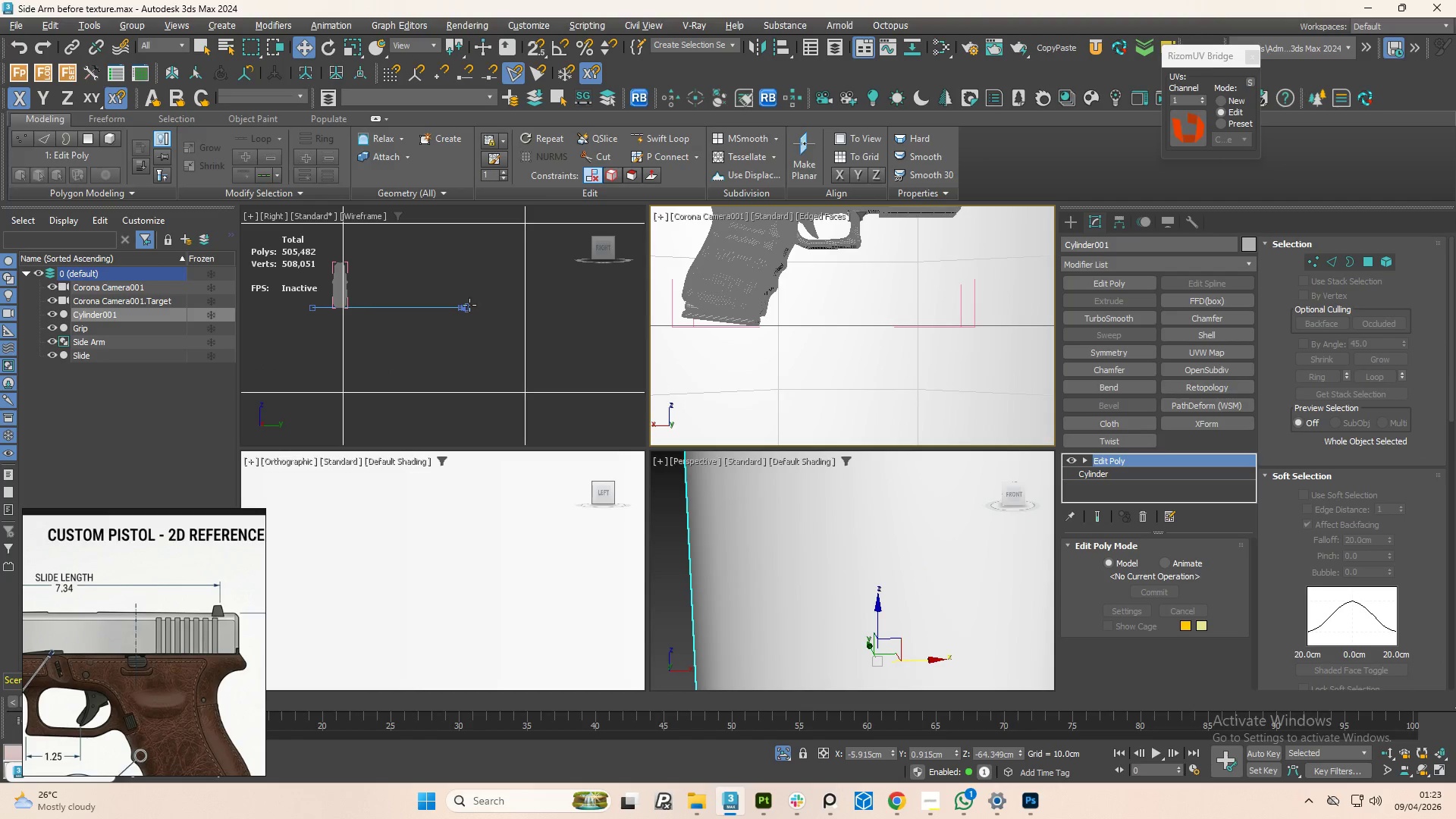 
left_click([466, 303])
 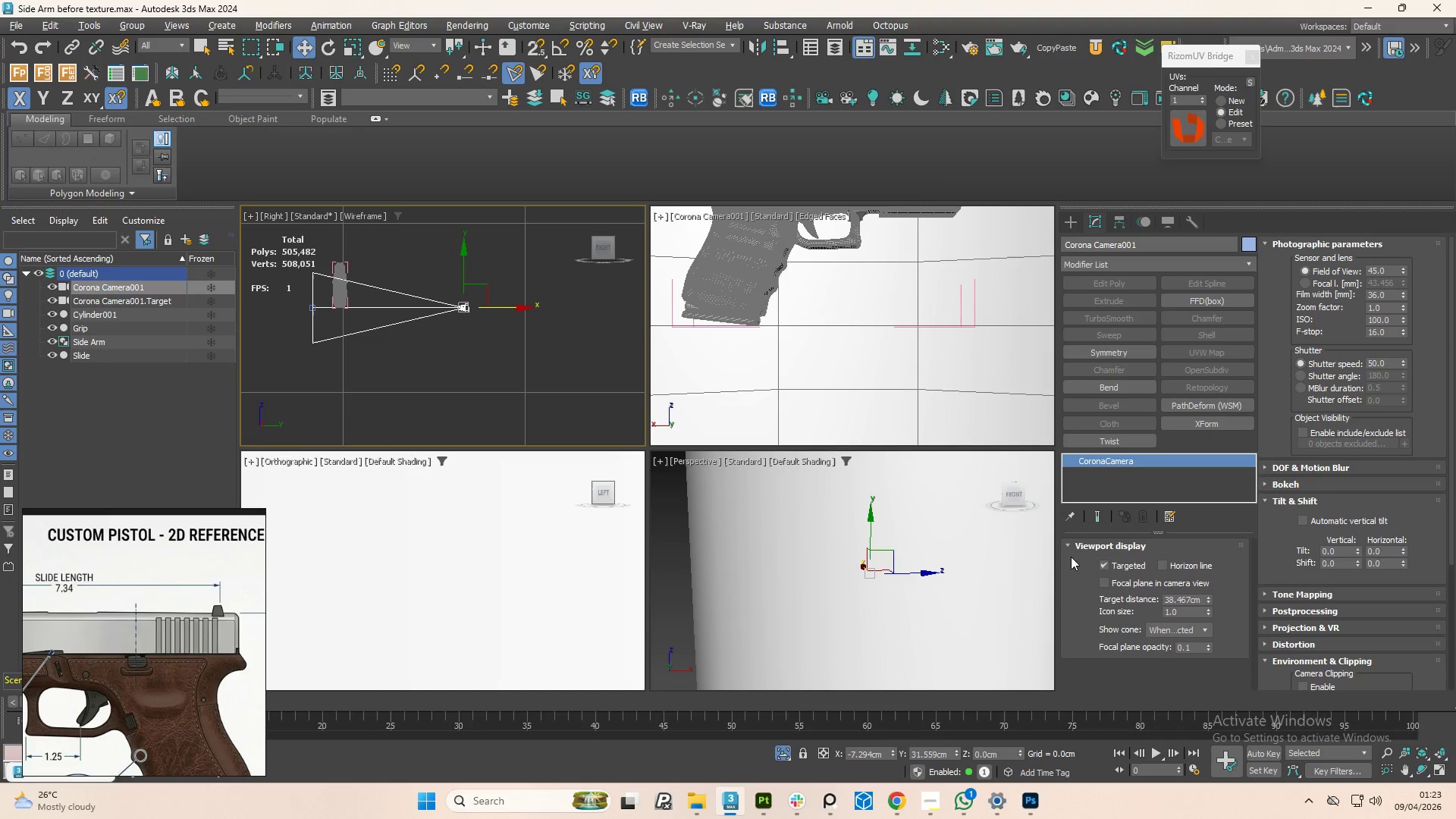 
left_click([1101, 570])
 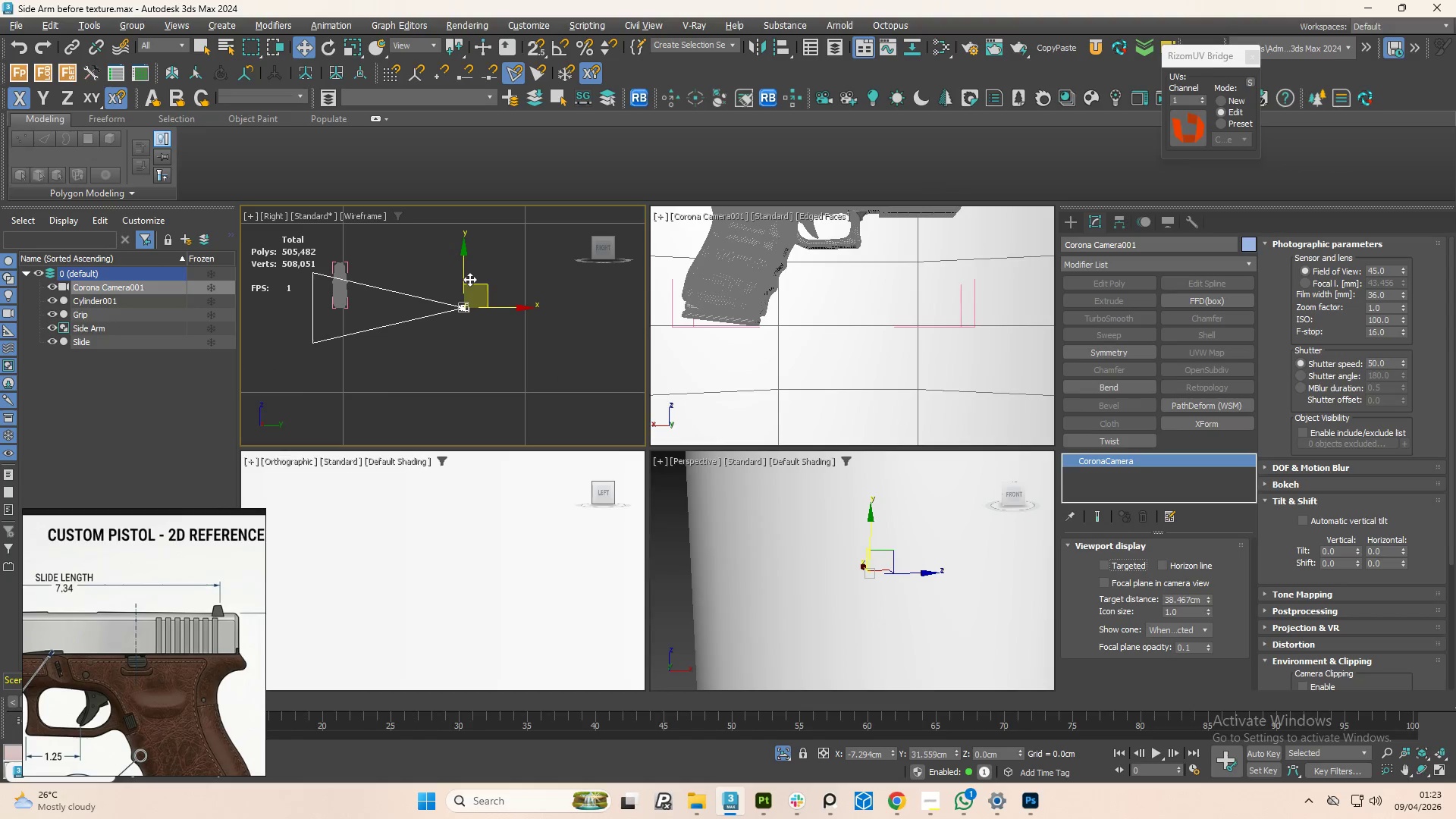 
left_click_drag(start_coordinate=[469, 278], to_coordinate=[462, 258])
 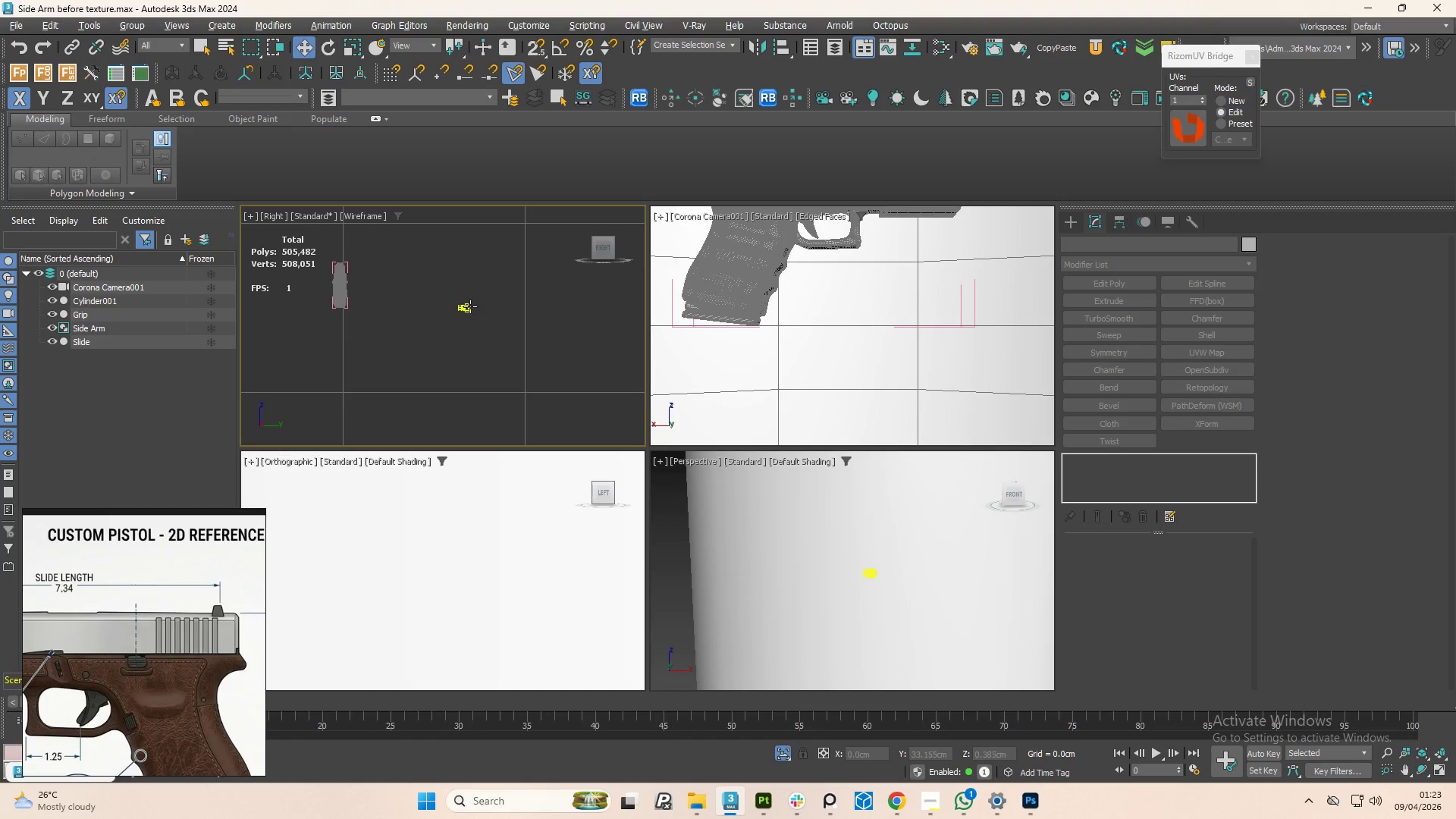 
left_click([464, 306])
 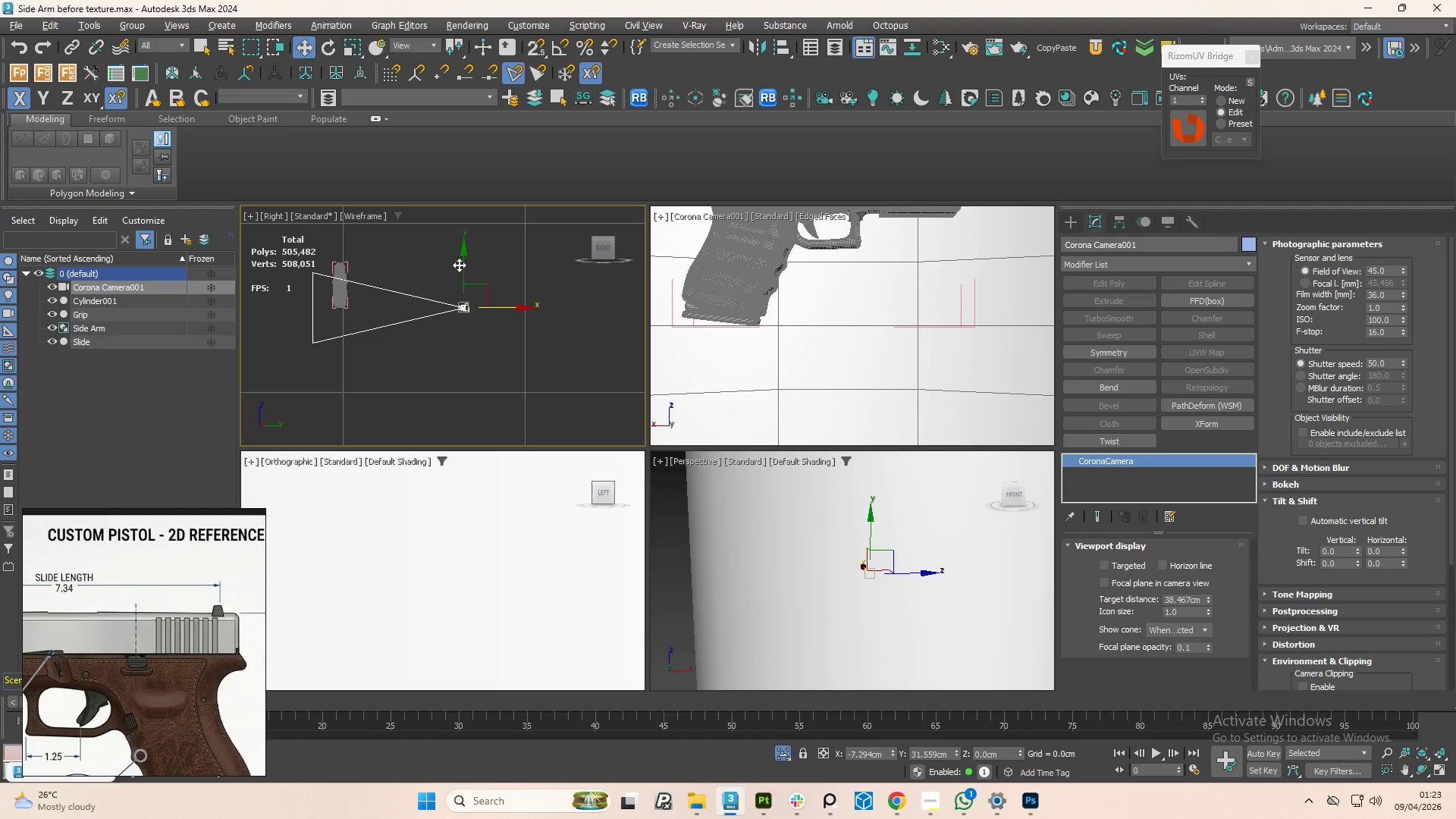 
left_click_drag(start_coordinate=[461, 262], to_coordinate=[469, 243])
 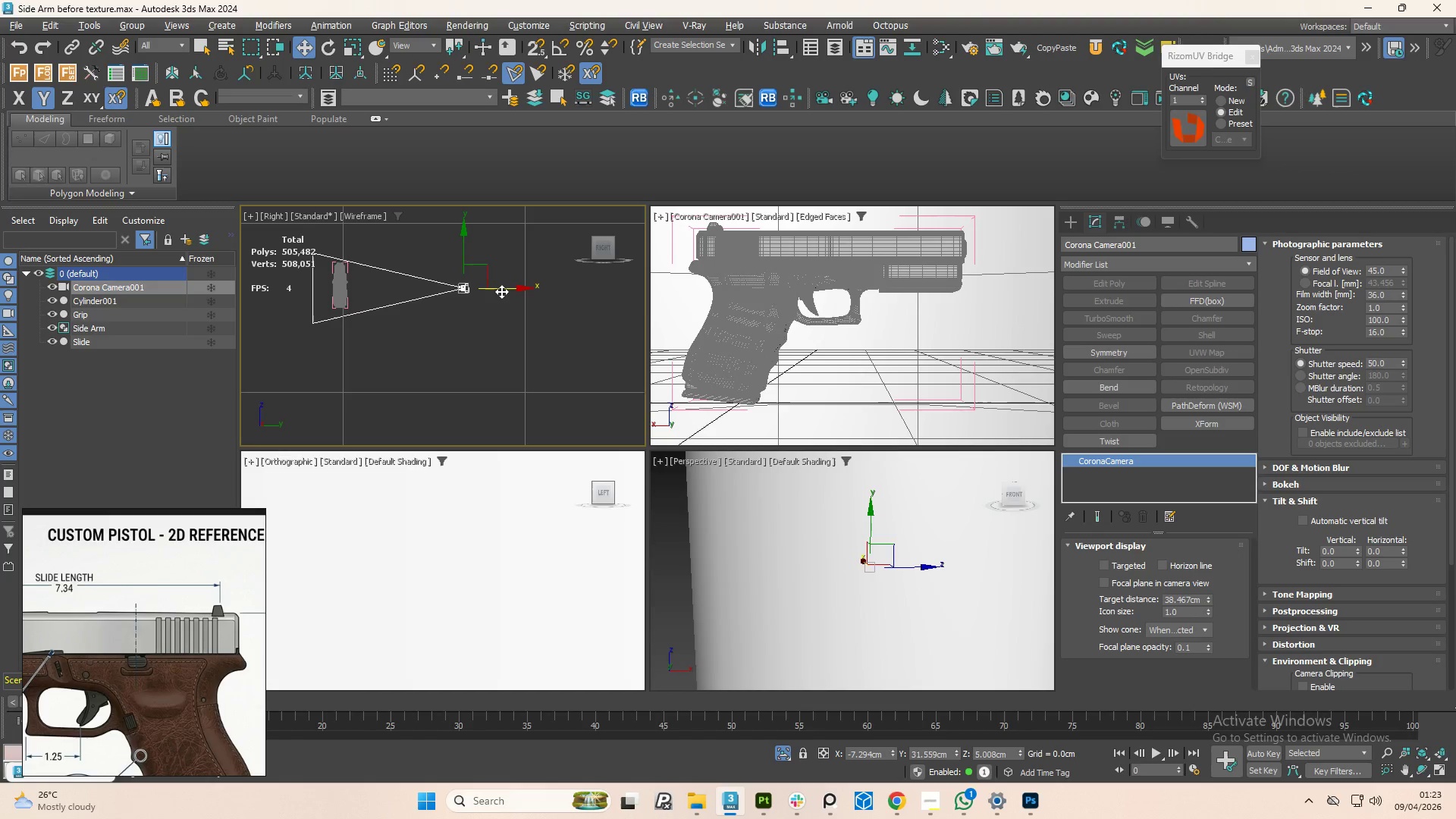 
left_click_drag(start_coordinate=[501, 292], to_coordinate=[494, 290])
 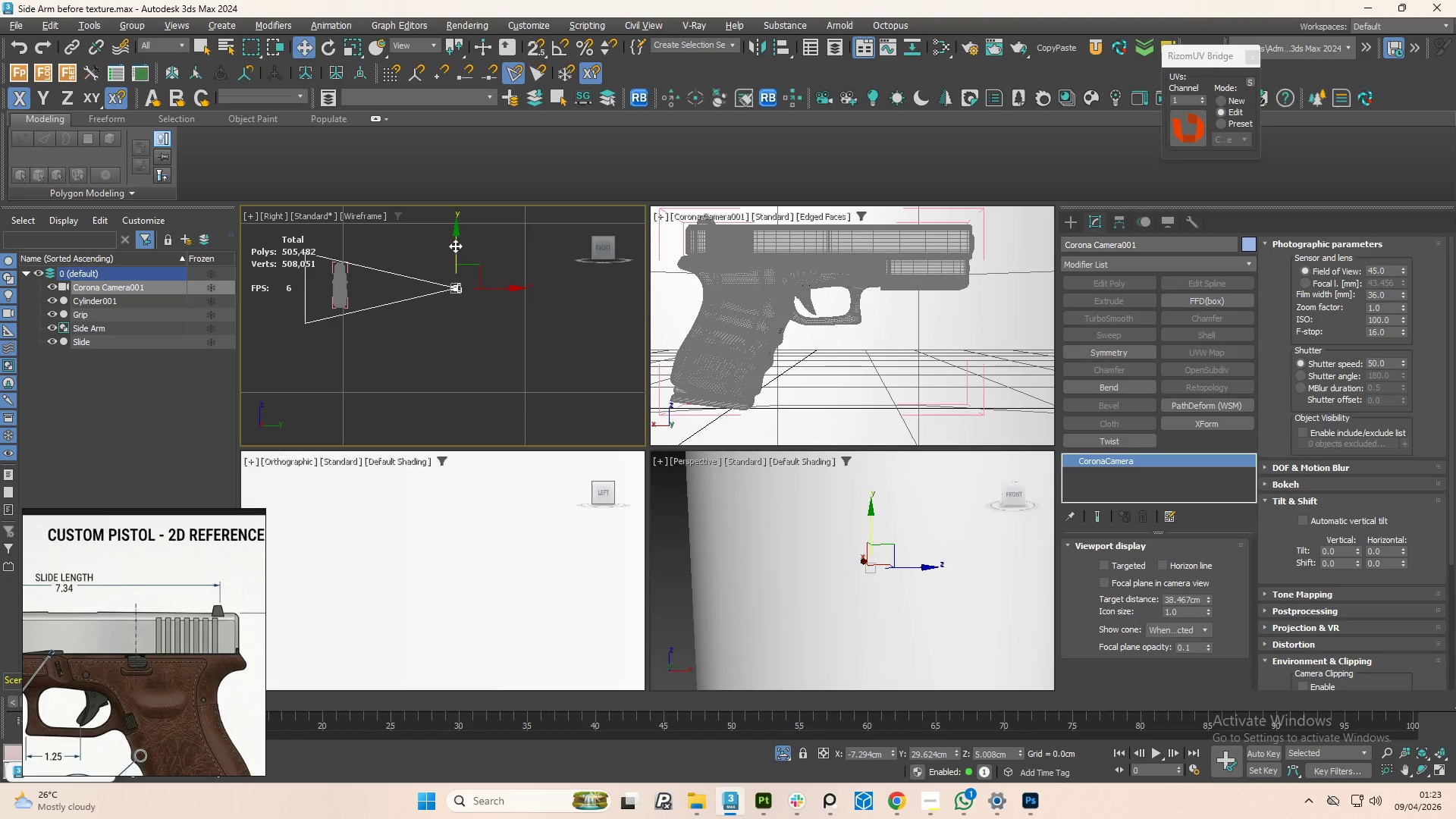 
left_click_drag(start_coordinate=[455, 246], to_coordinate=[456, 242])
 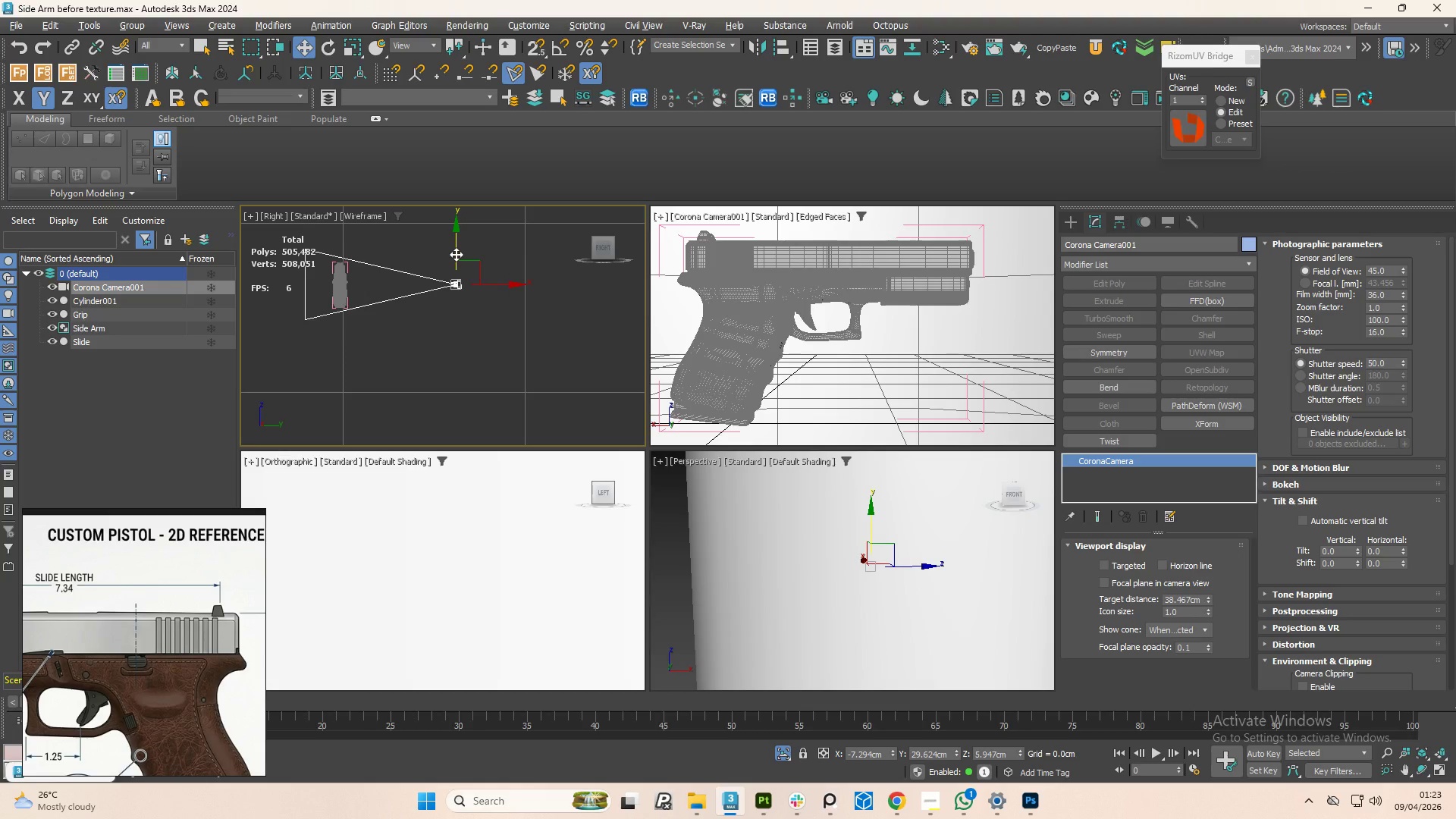 
key(Shift+F)
 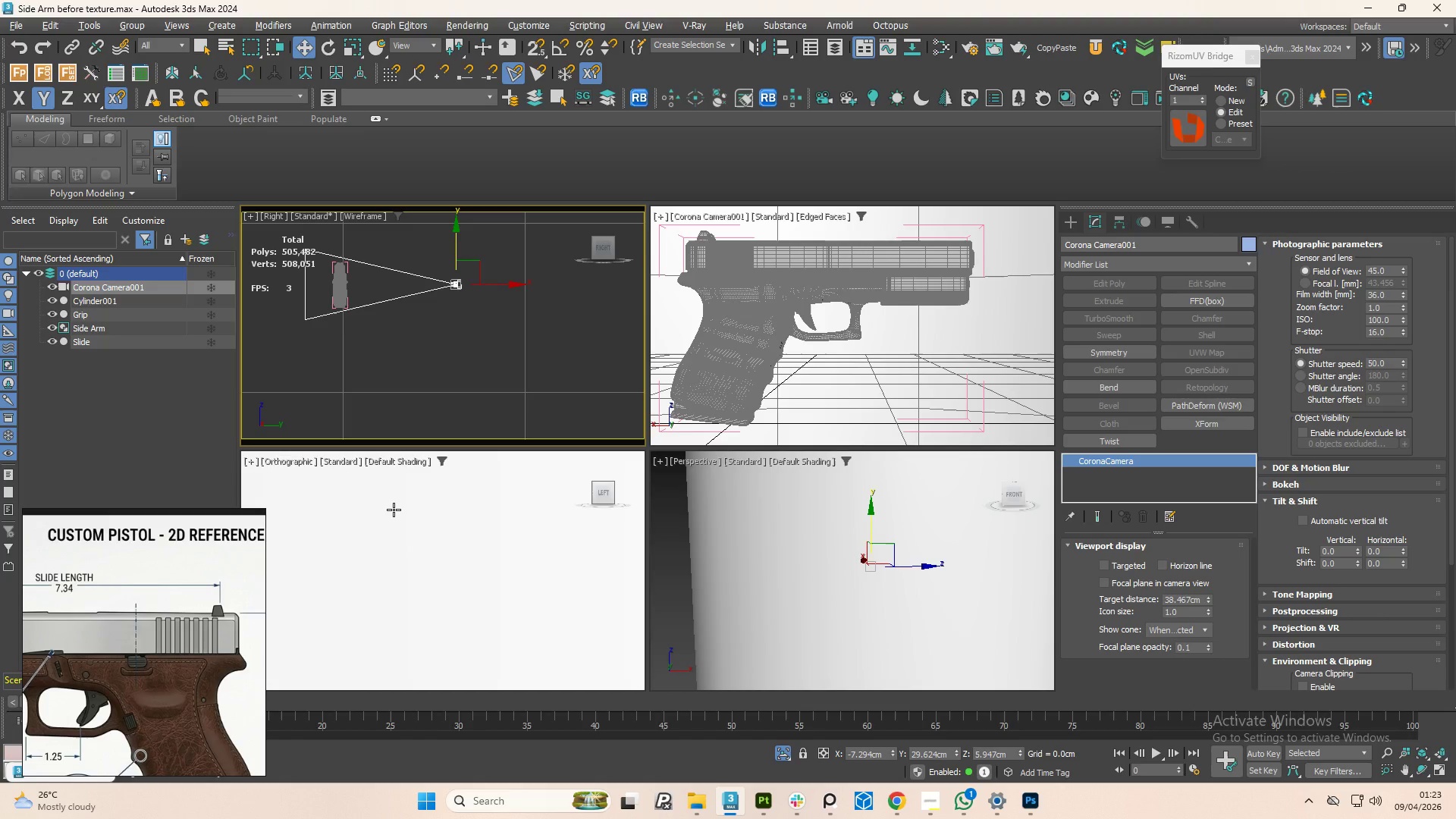 
type(mm[F10])
 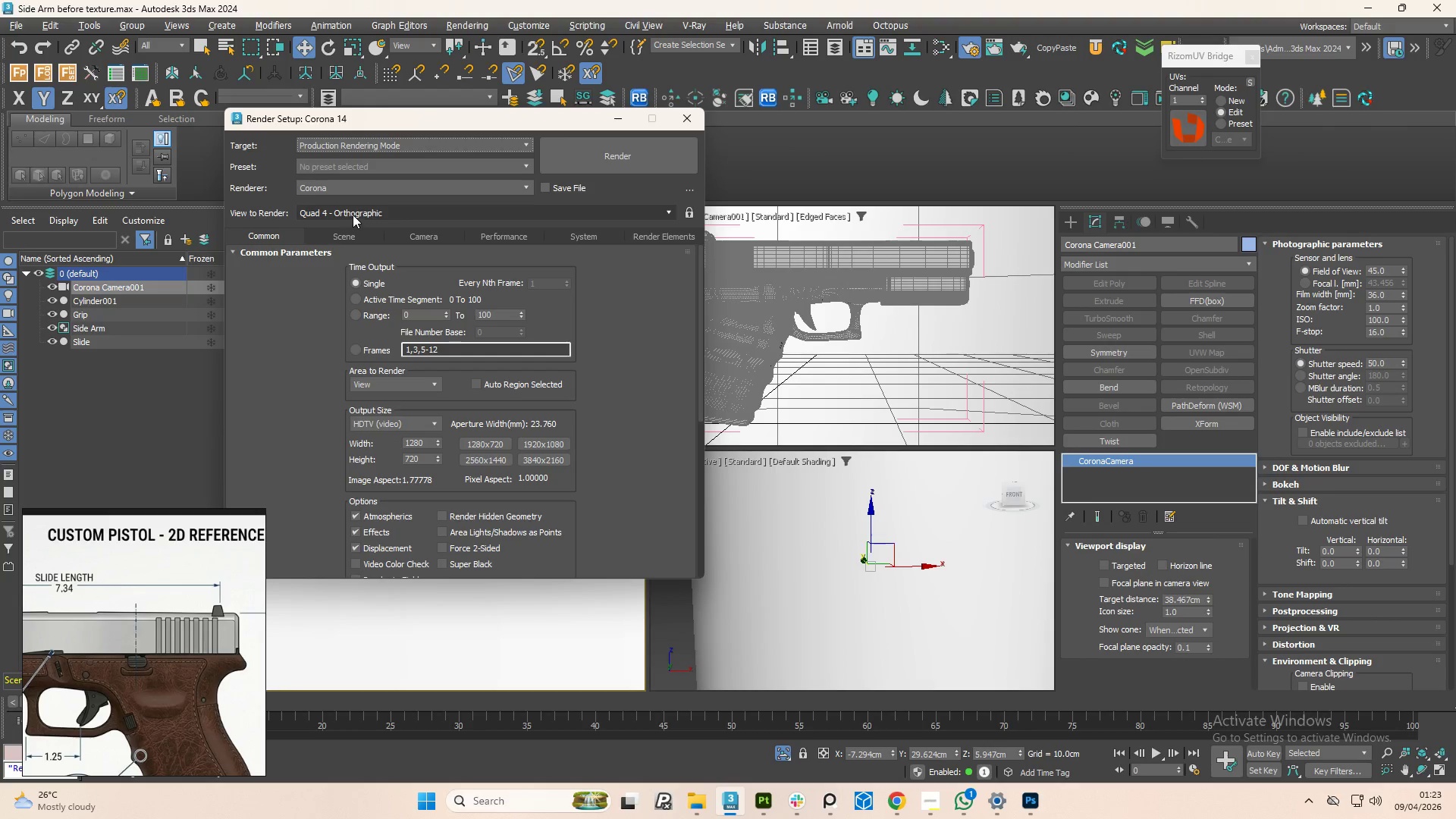 
left_click([551, 210])
 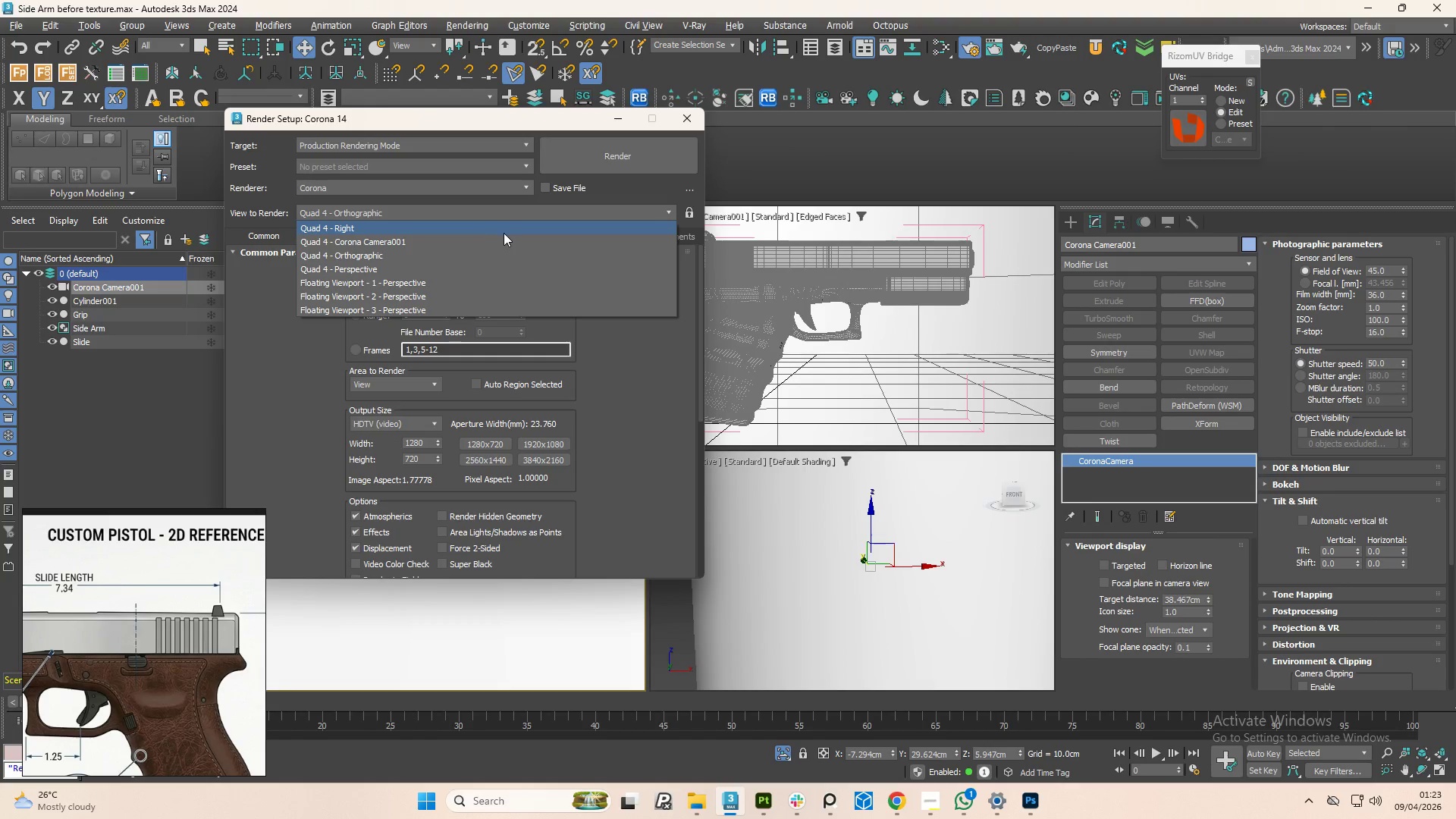 
left_click([492, 240])
 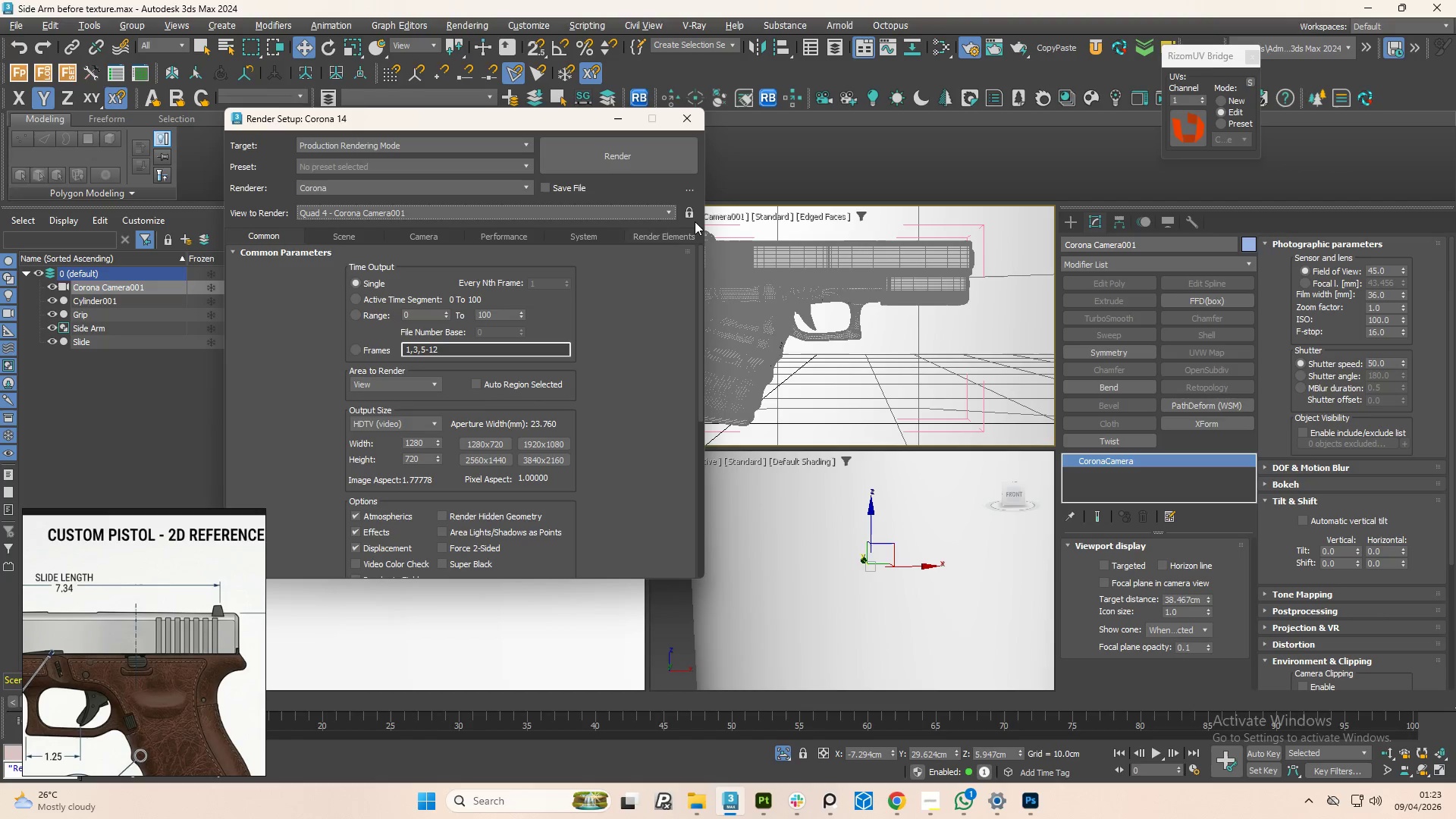 
left_click([694, 215])
 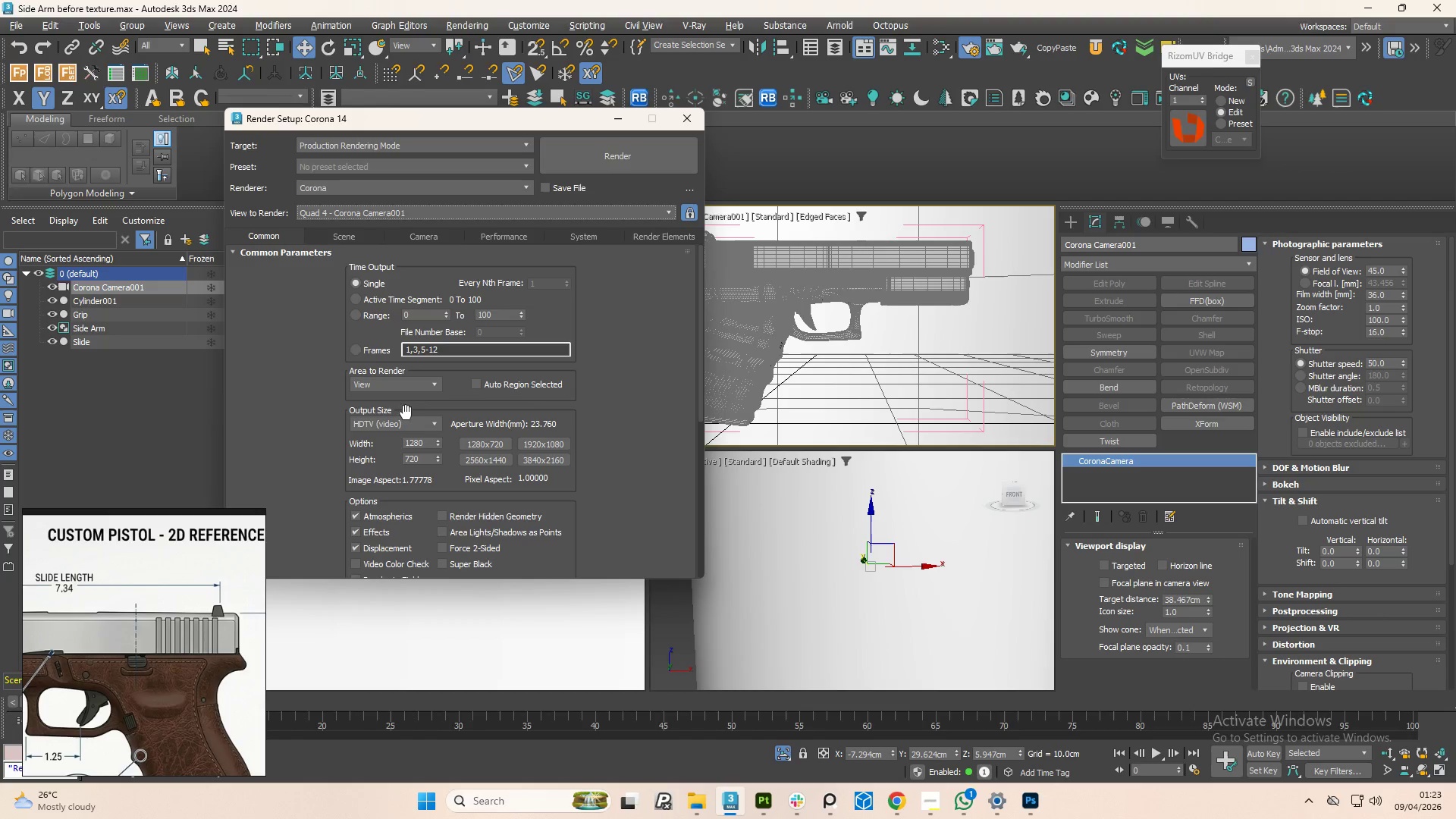 
left_click([405, 428])
 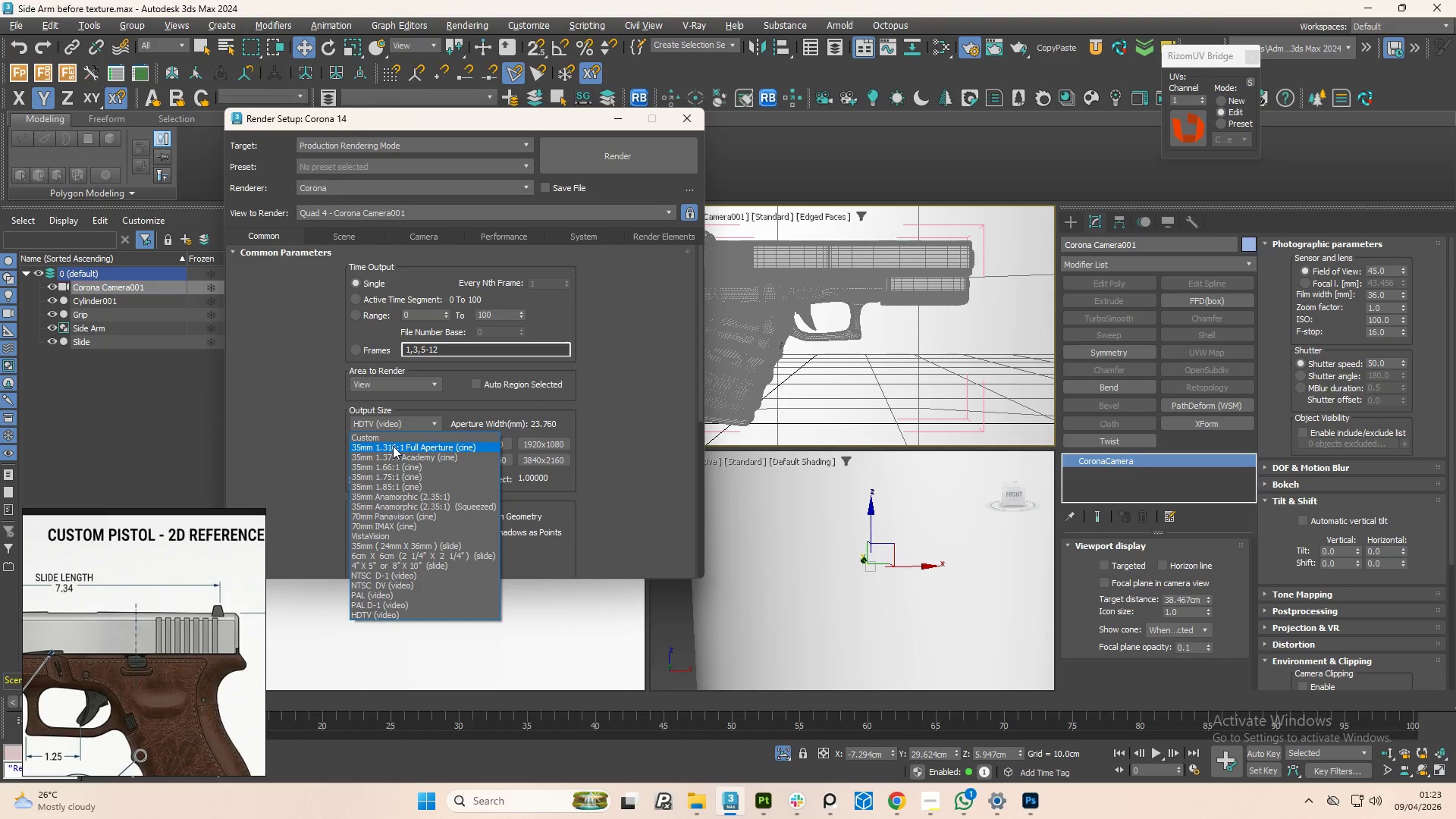 
left_click([388, 437])
 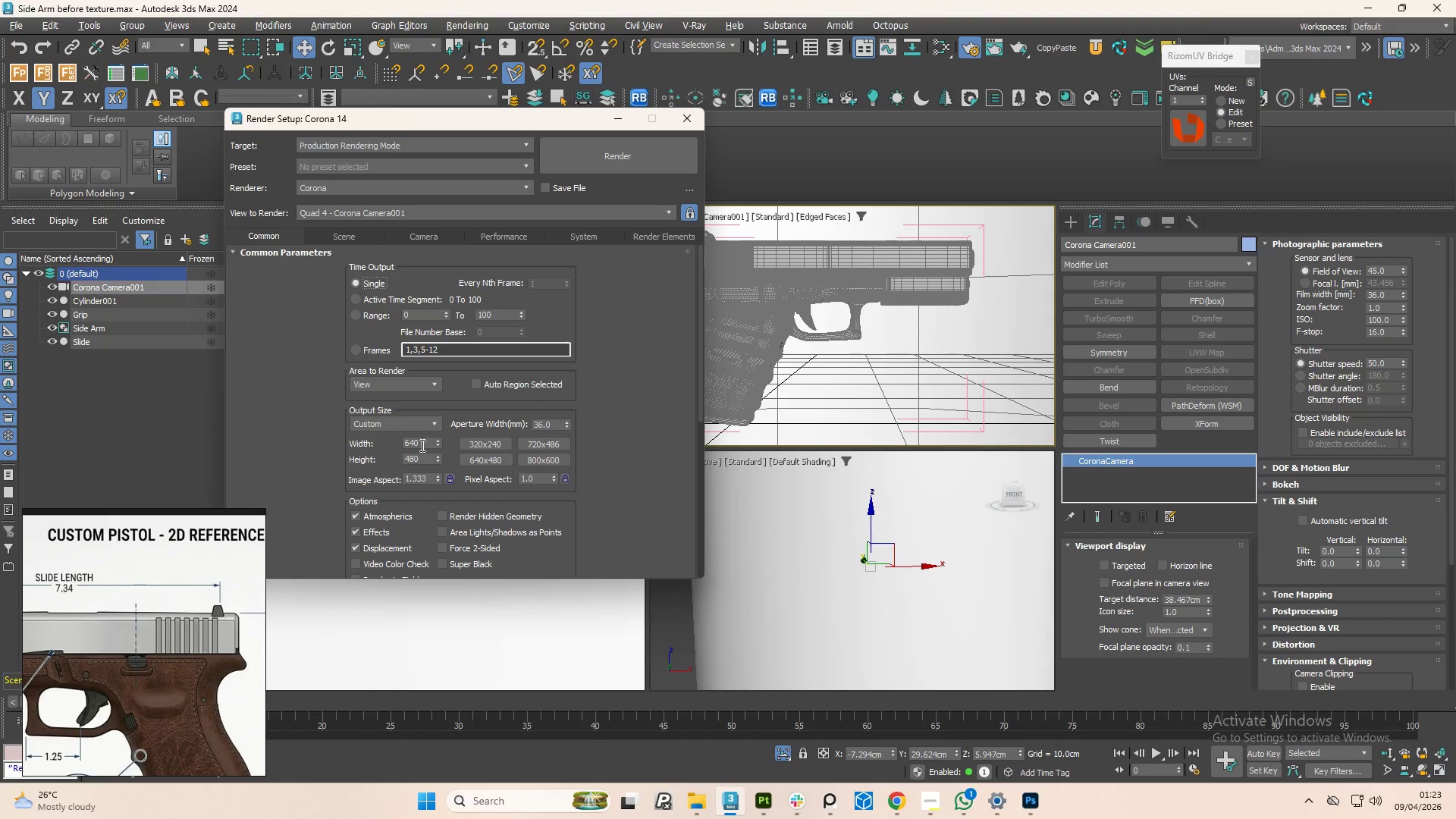 
double_click([420, 445])
 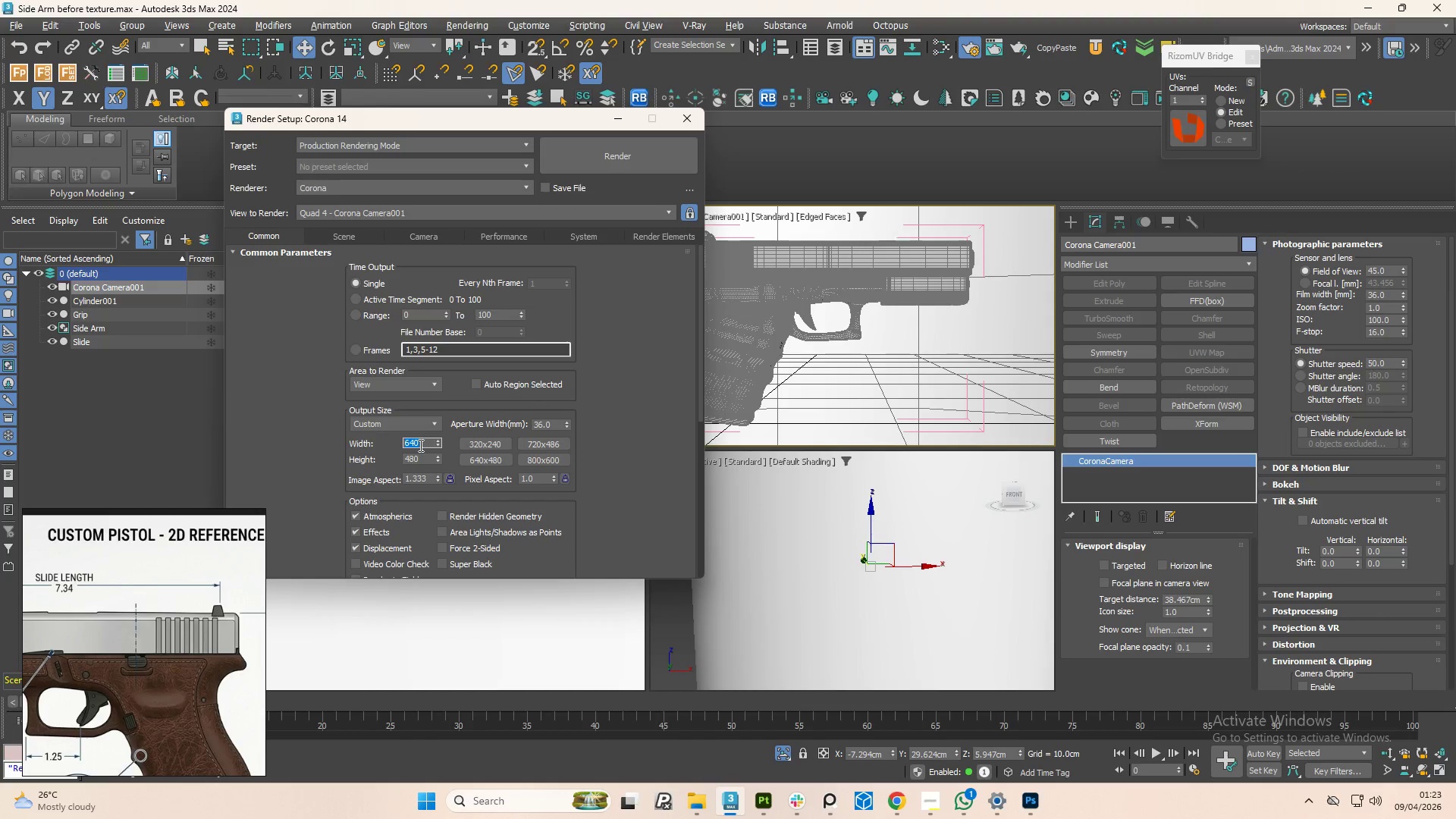 
key(Numpad4)
 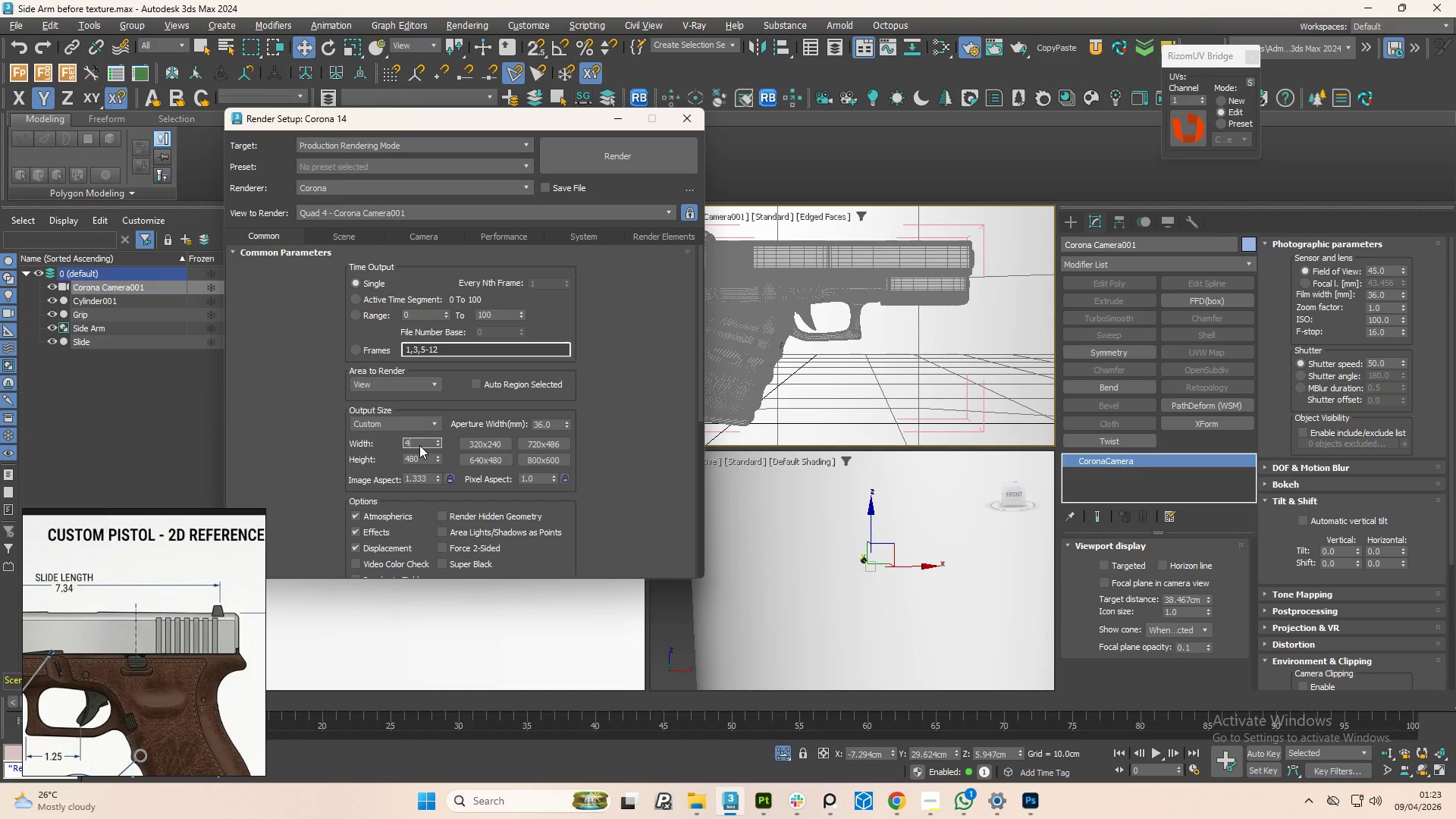 
key(Numpad0)
 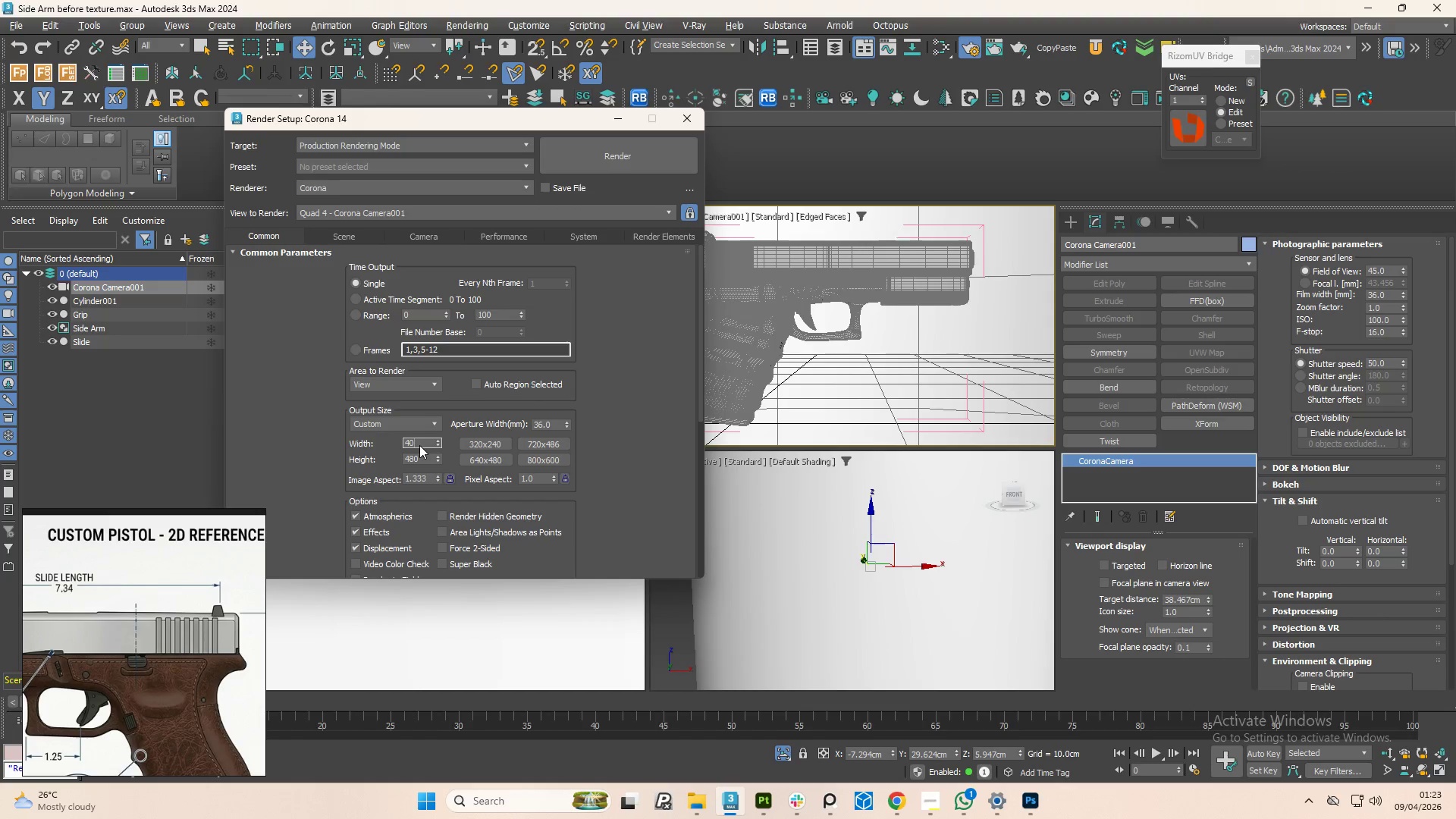 
key(Numpad0)
 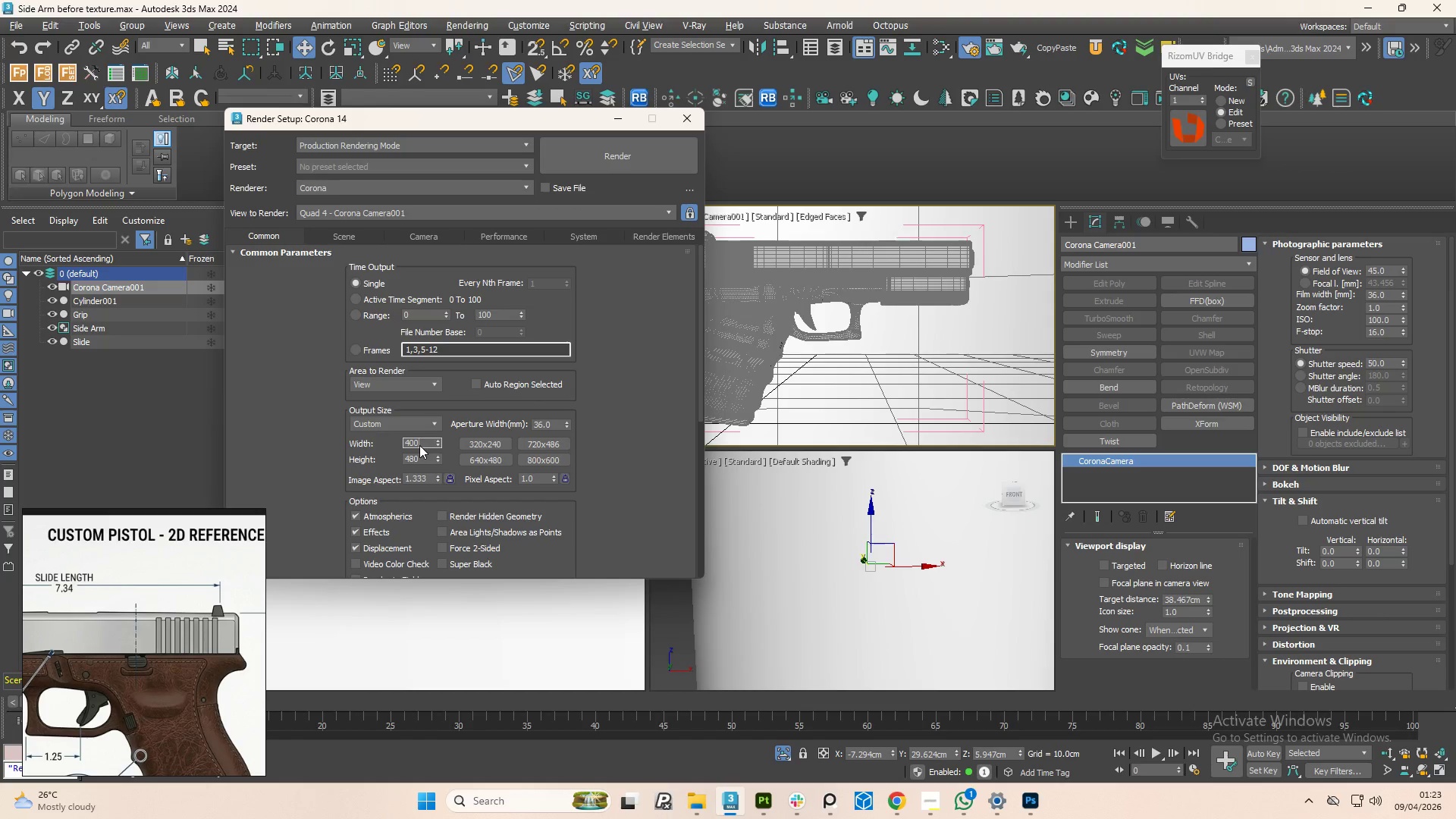 
key(Numpad0)
 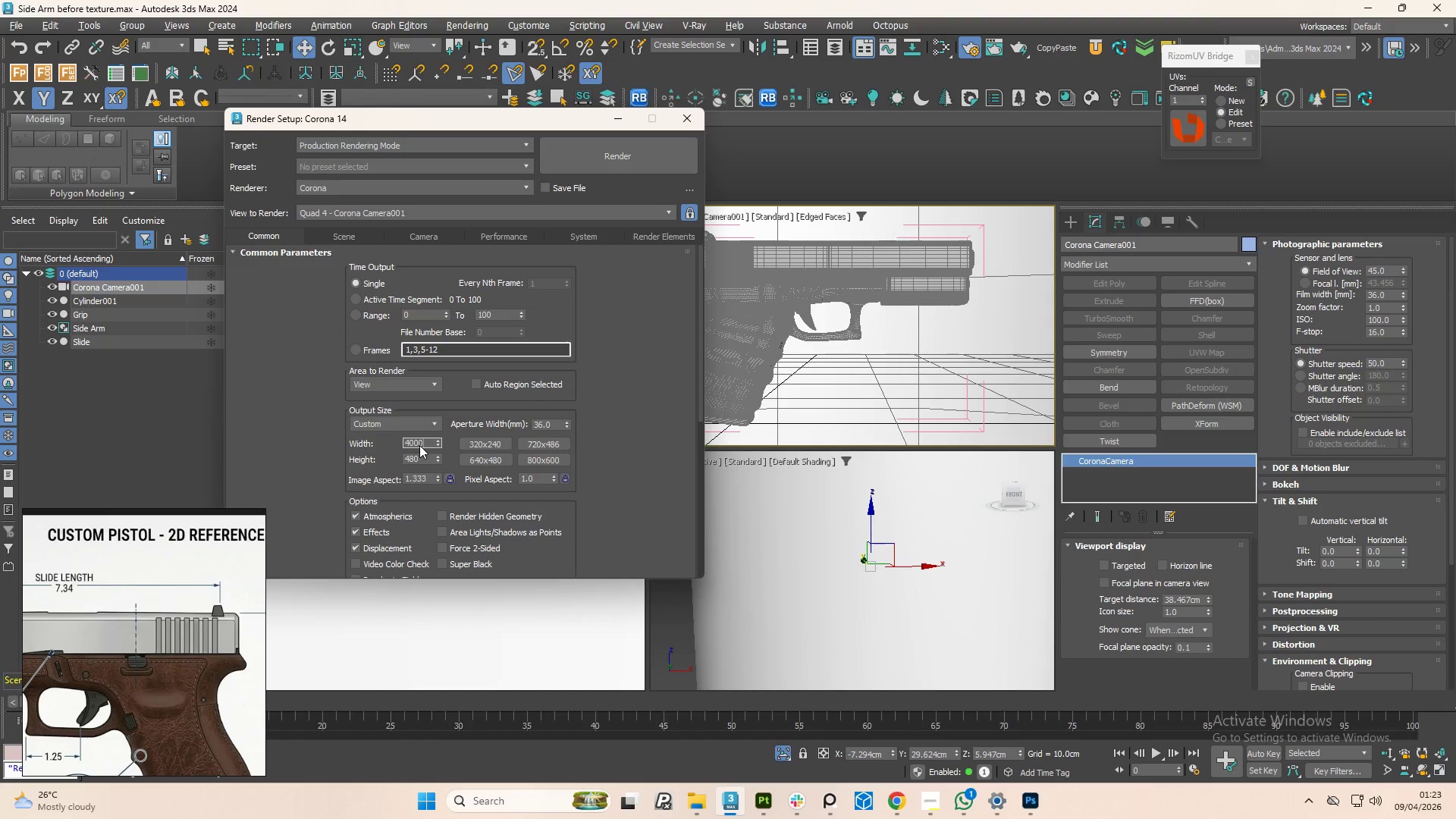 
key(Tab)
 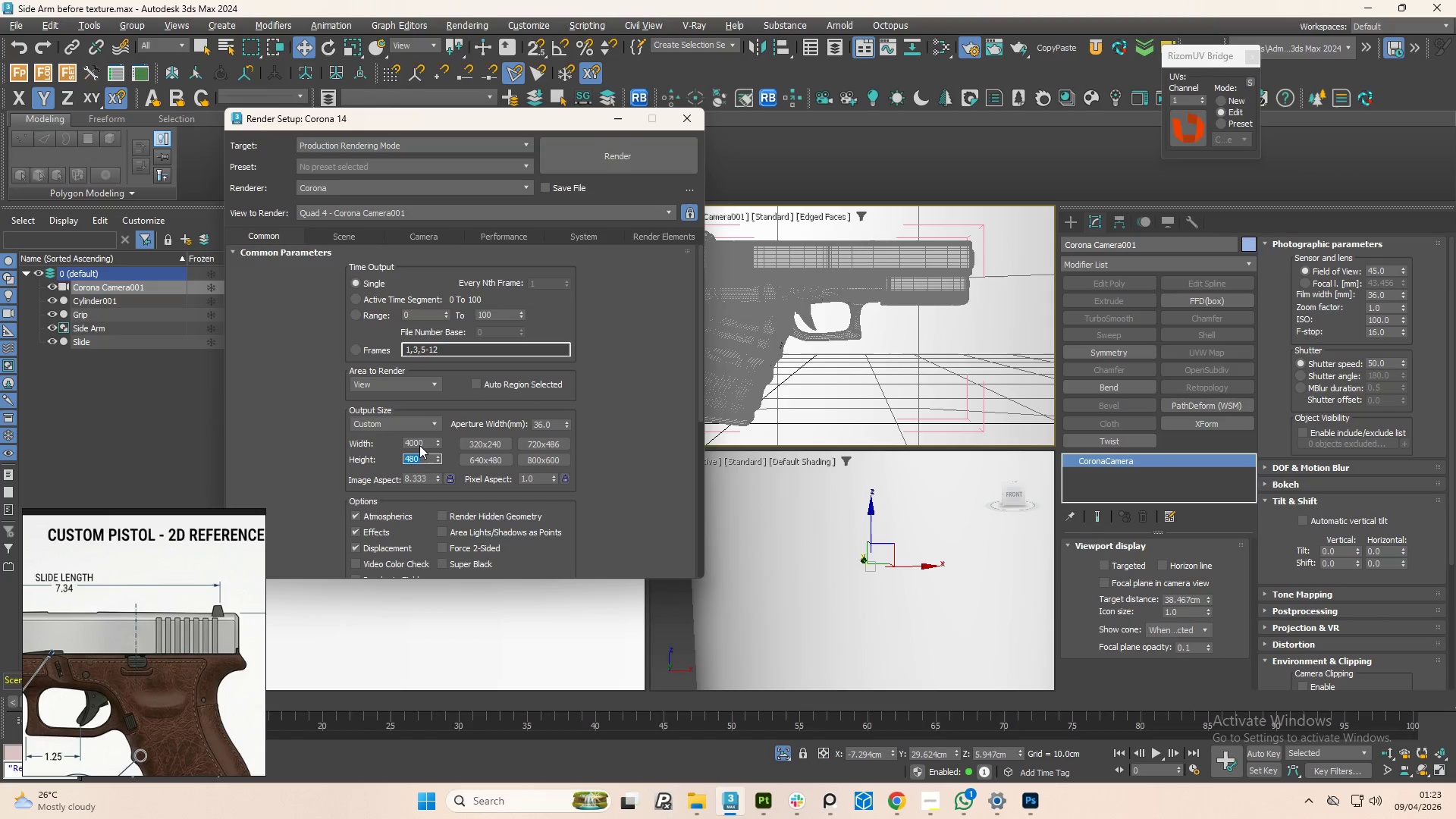 
key(Numpad4)
 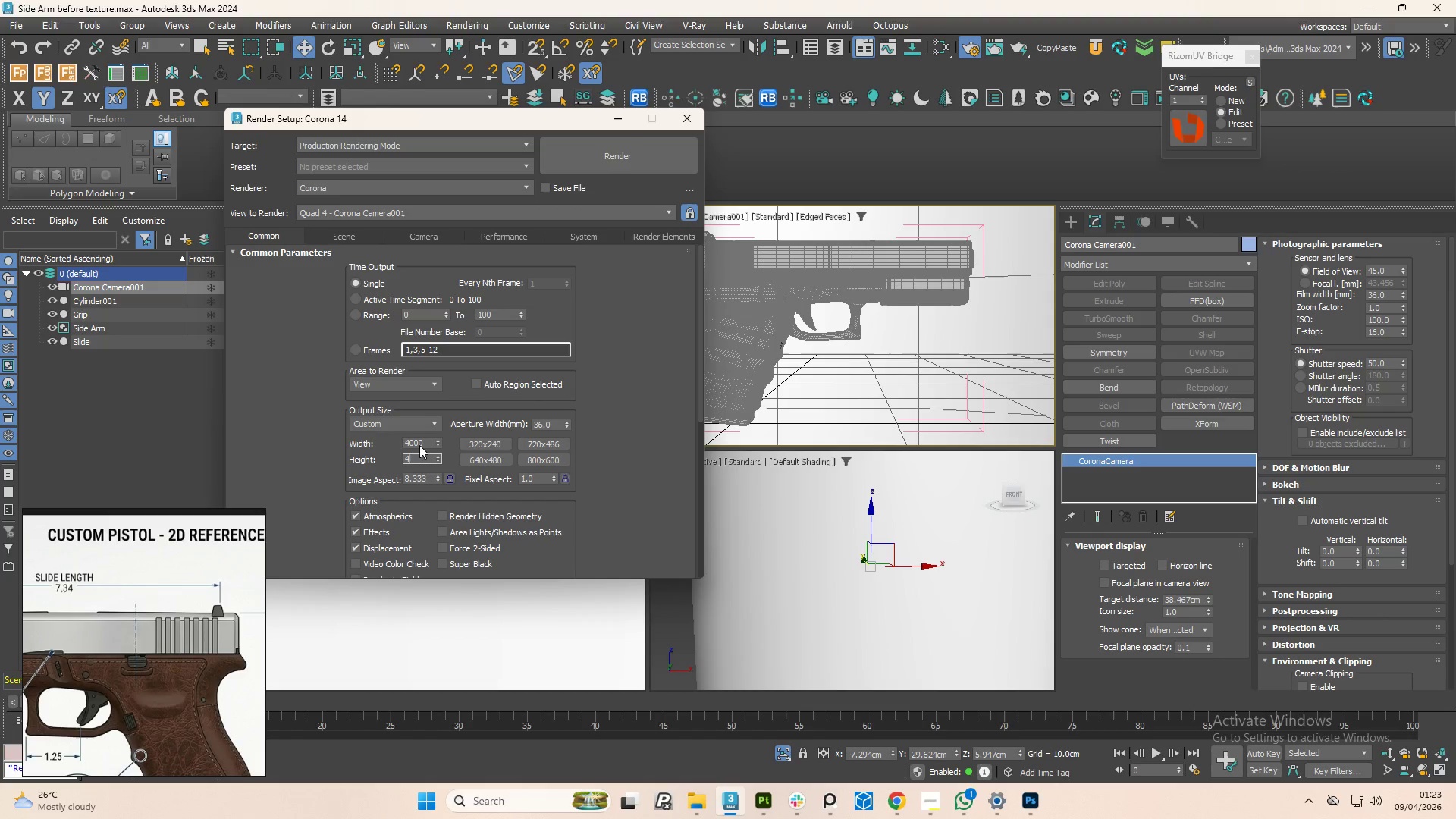 
key(Numpad0)
 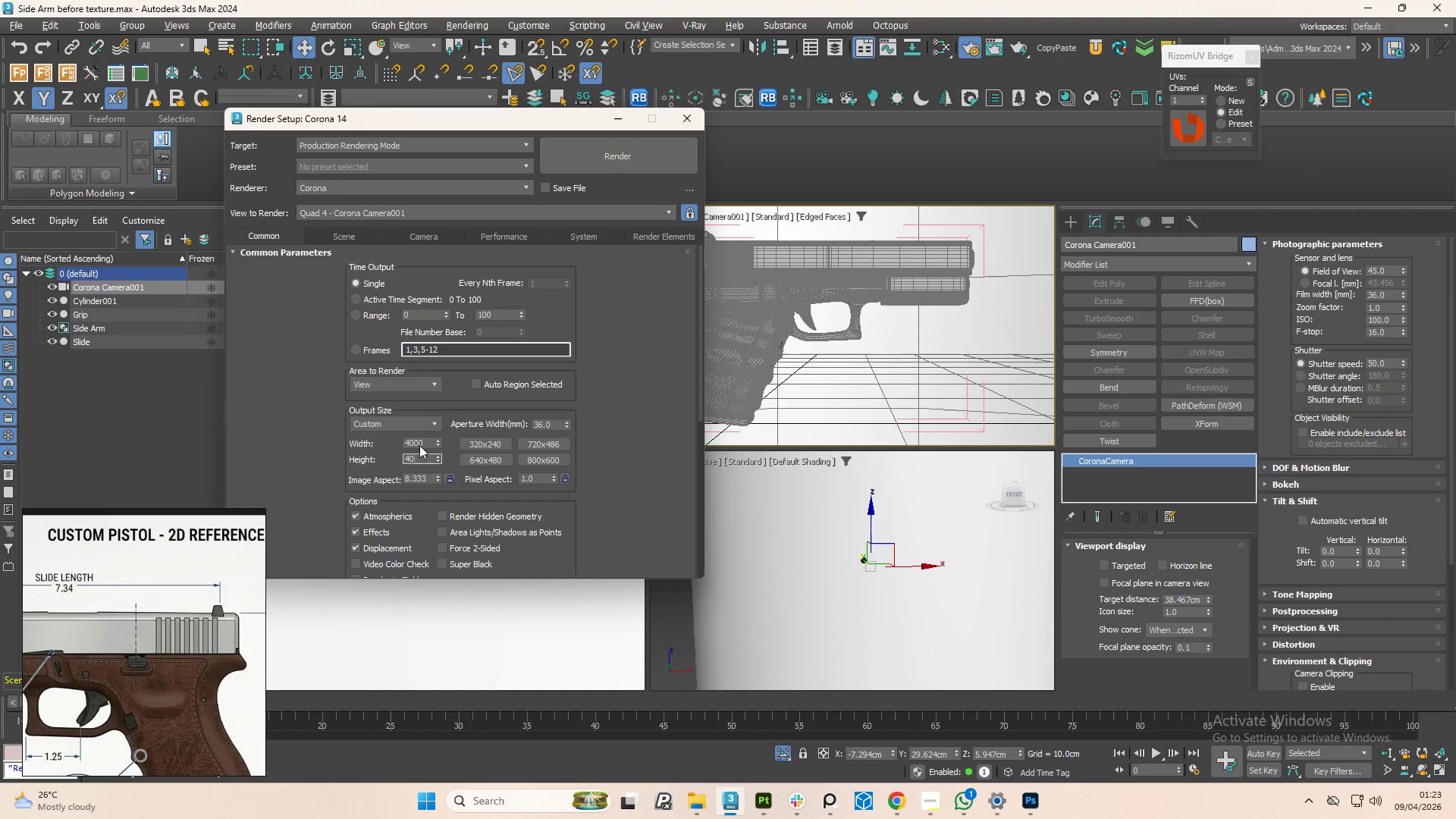 
key(Numpad0)
 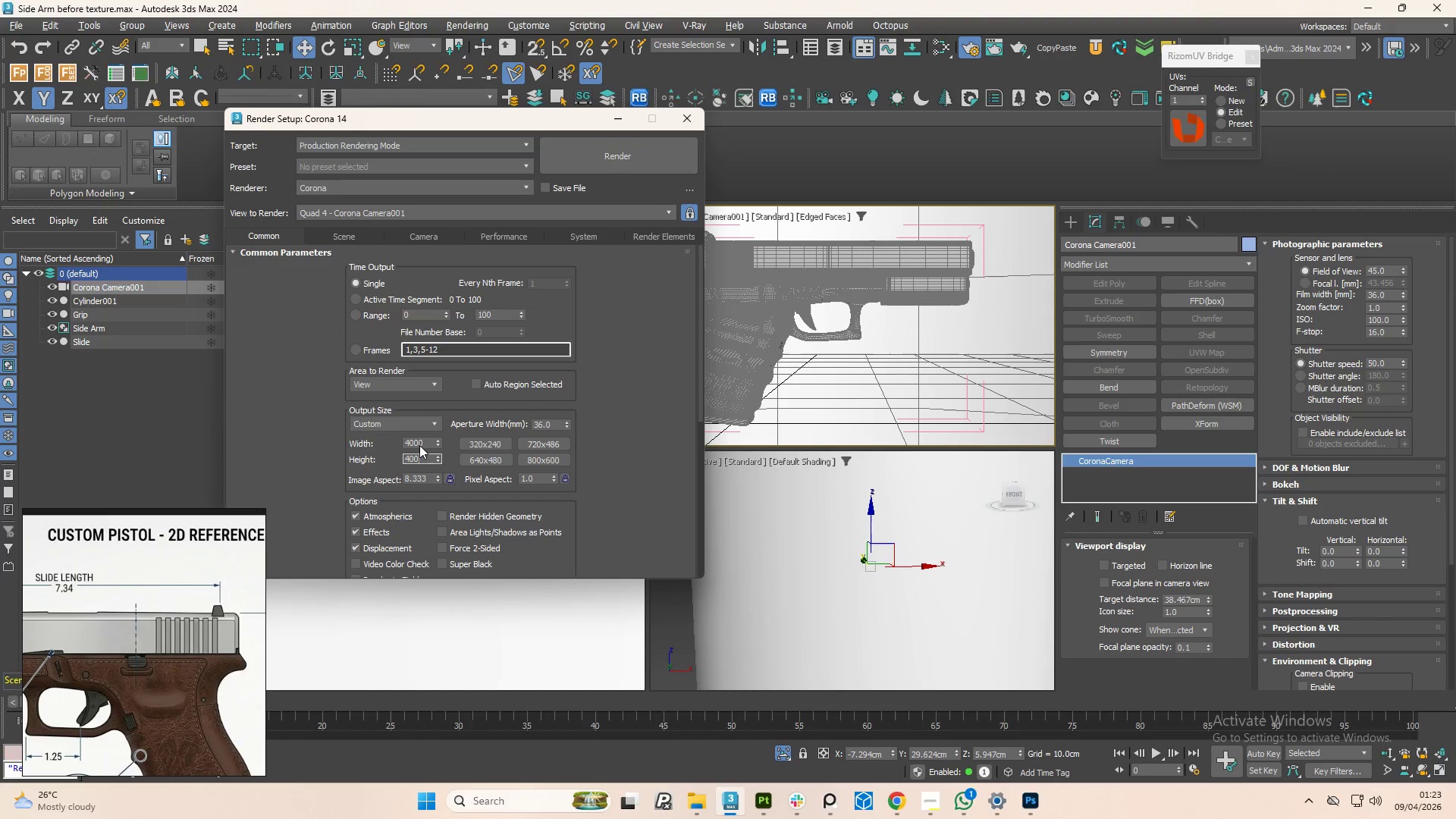 
key(Numpad0)
 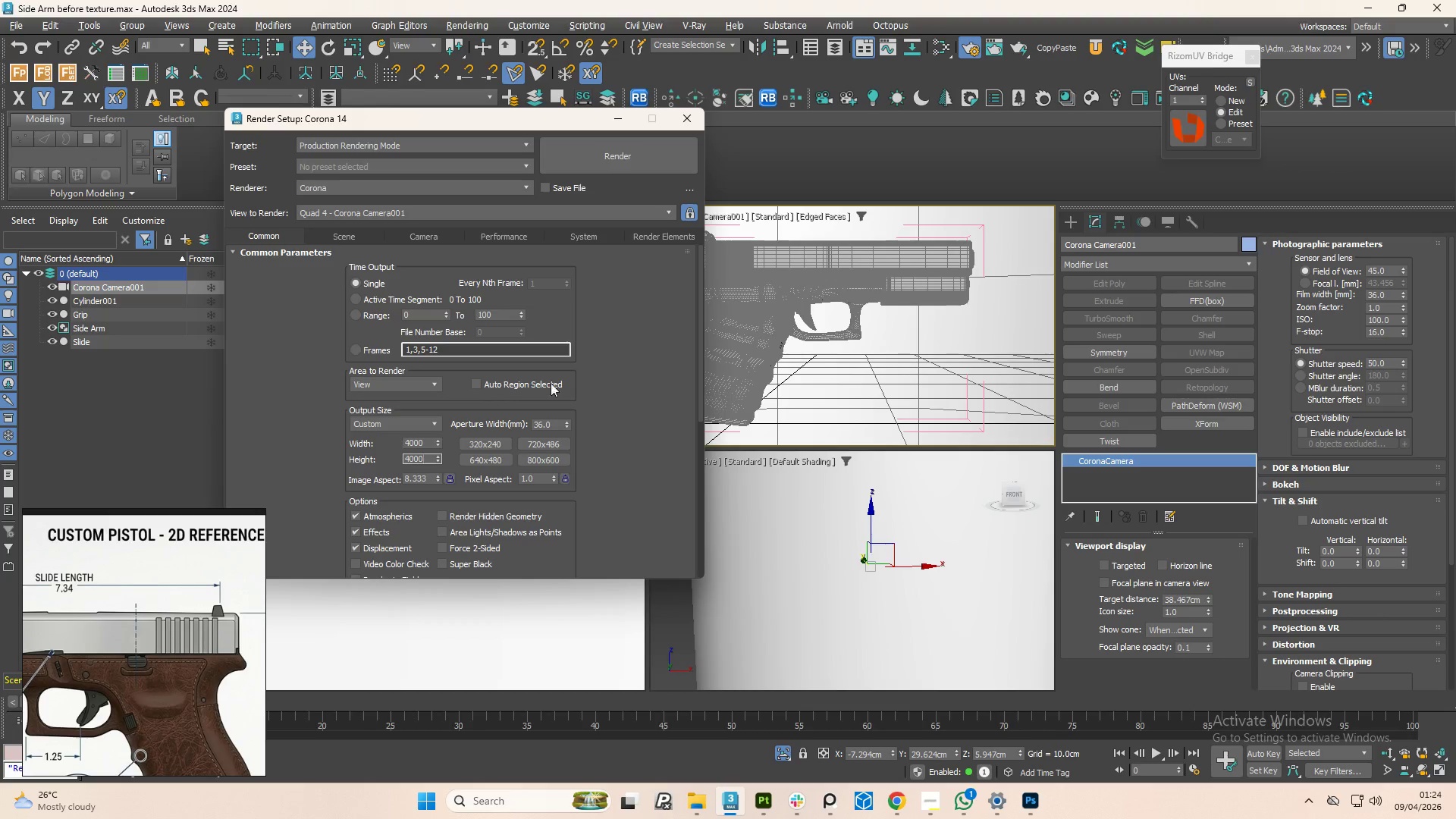 
left_click([654, 369])
 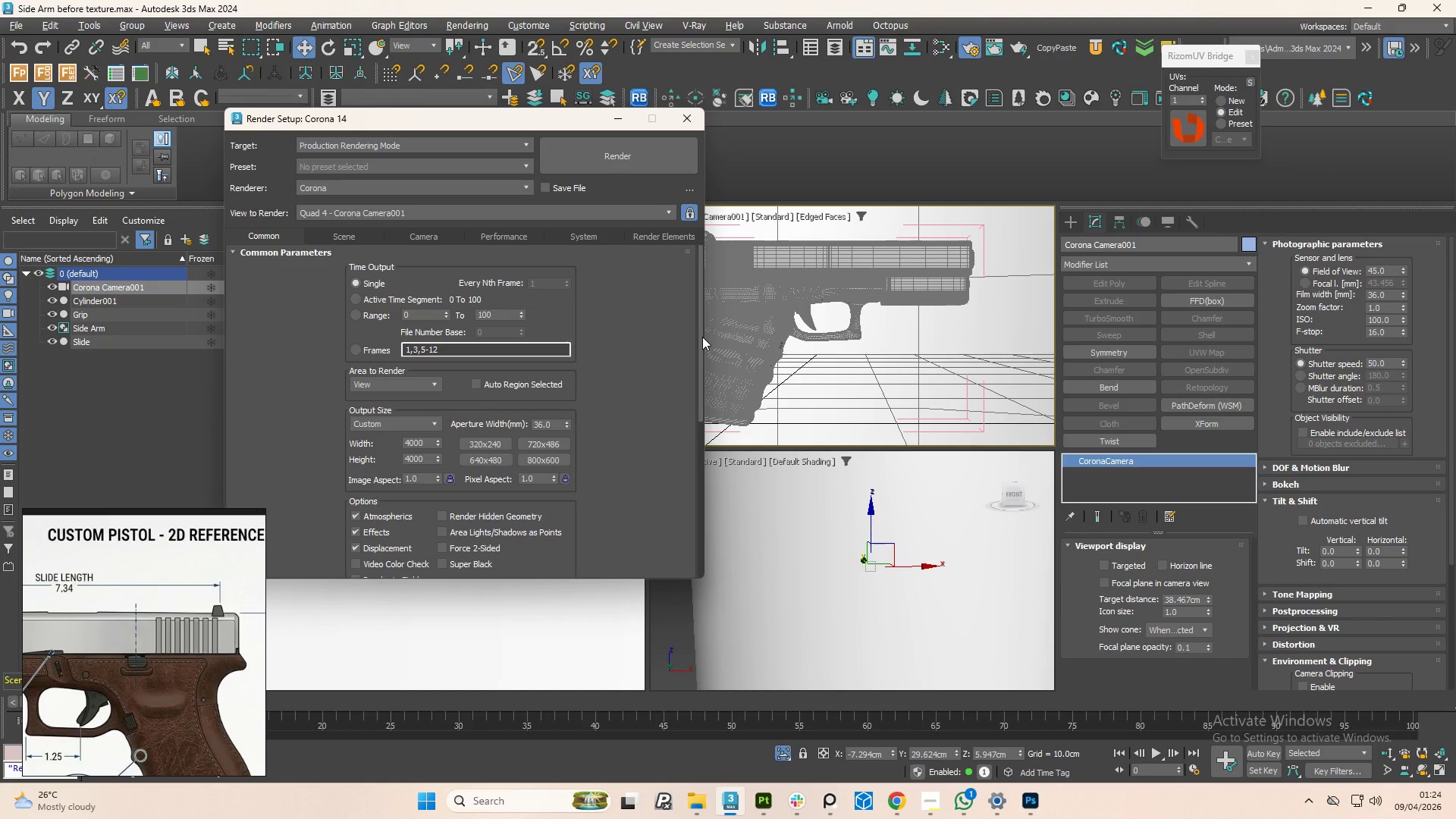 
left_click_drag(start_coordinate=[702, 337], to_coordinate=[614, 287])
 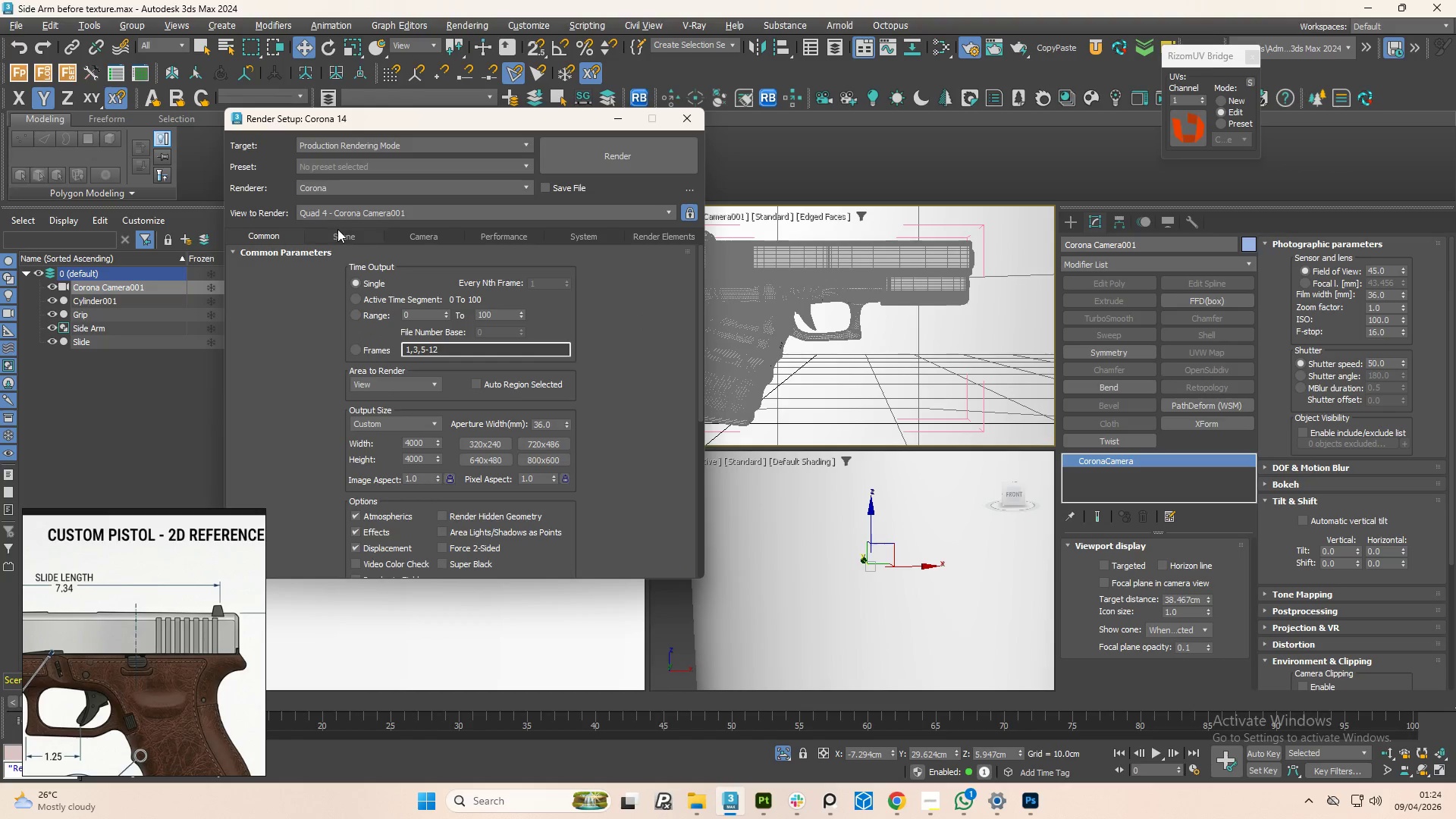 
left_click([340, 231])
 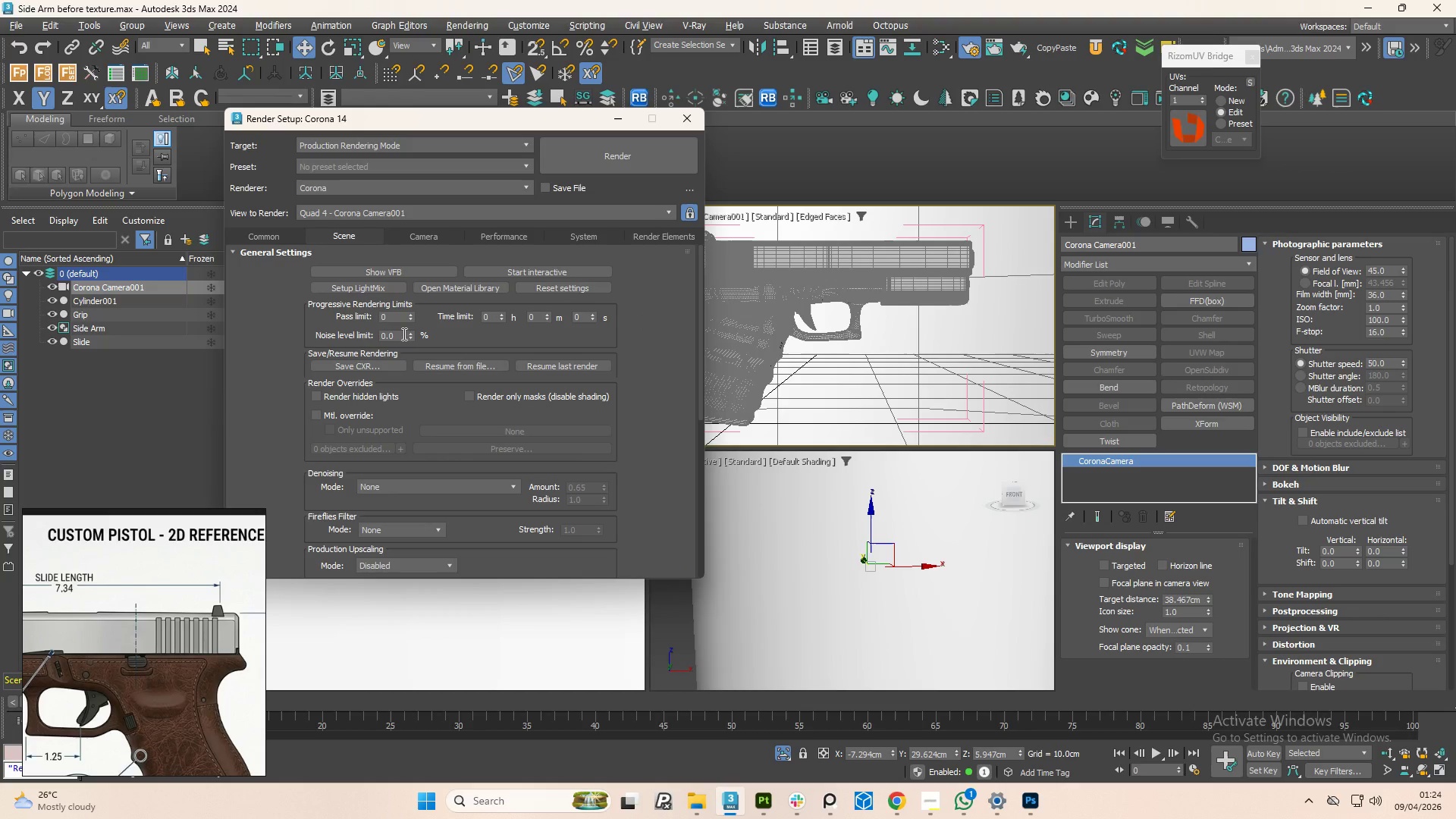 
double_click([403, 334])
 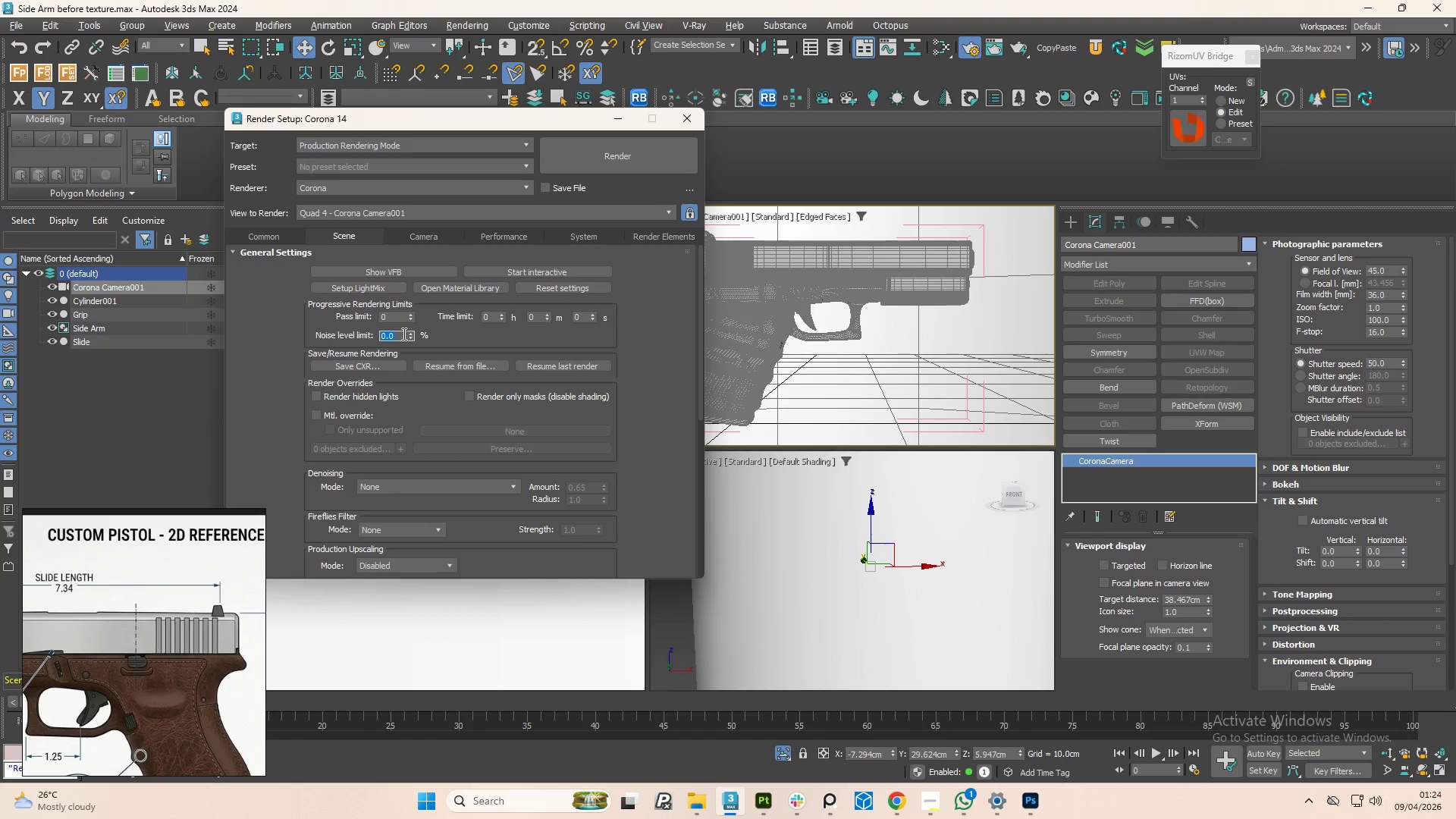 
key(Numpad2)
 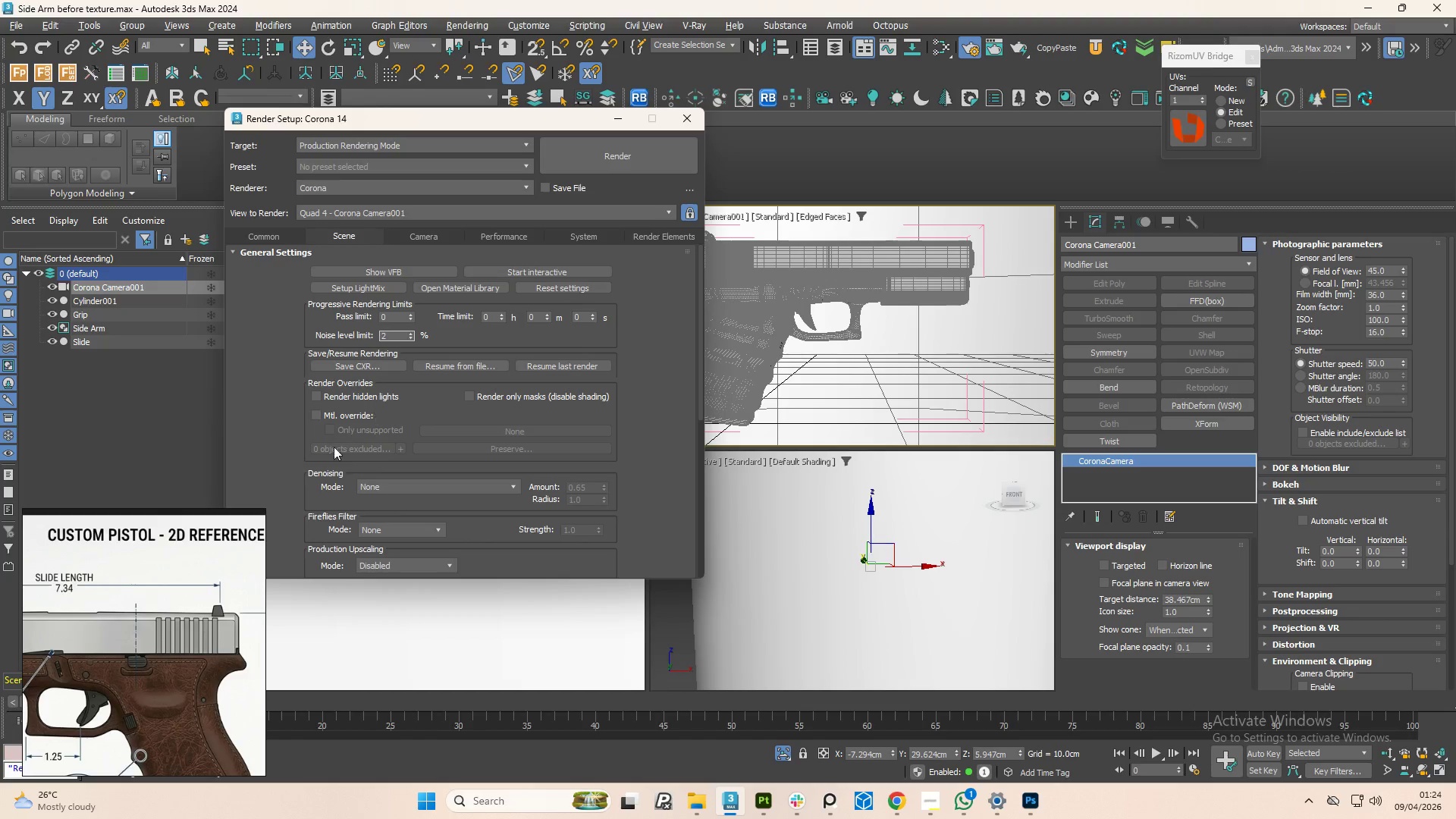 
left_click([249, 322])
 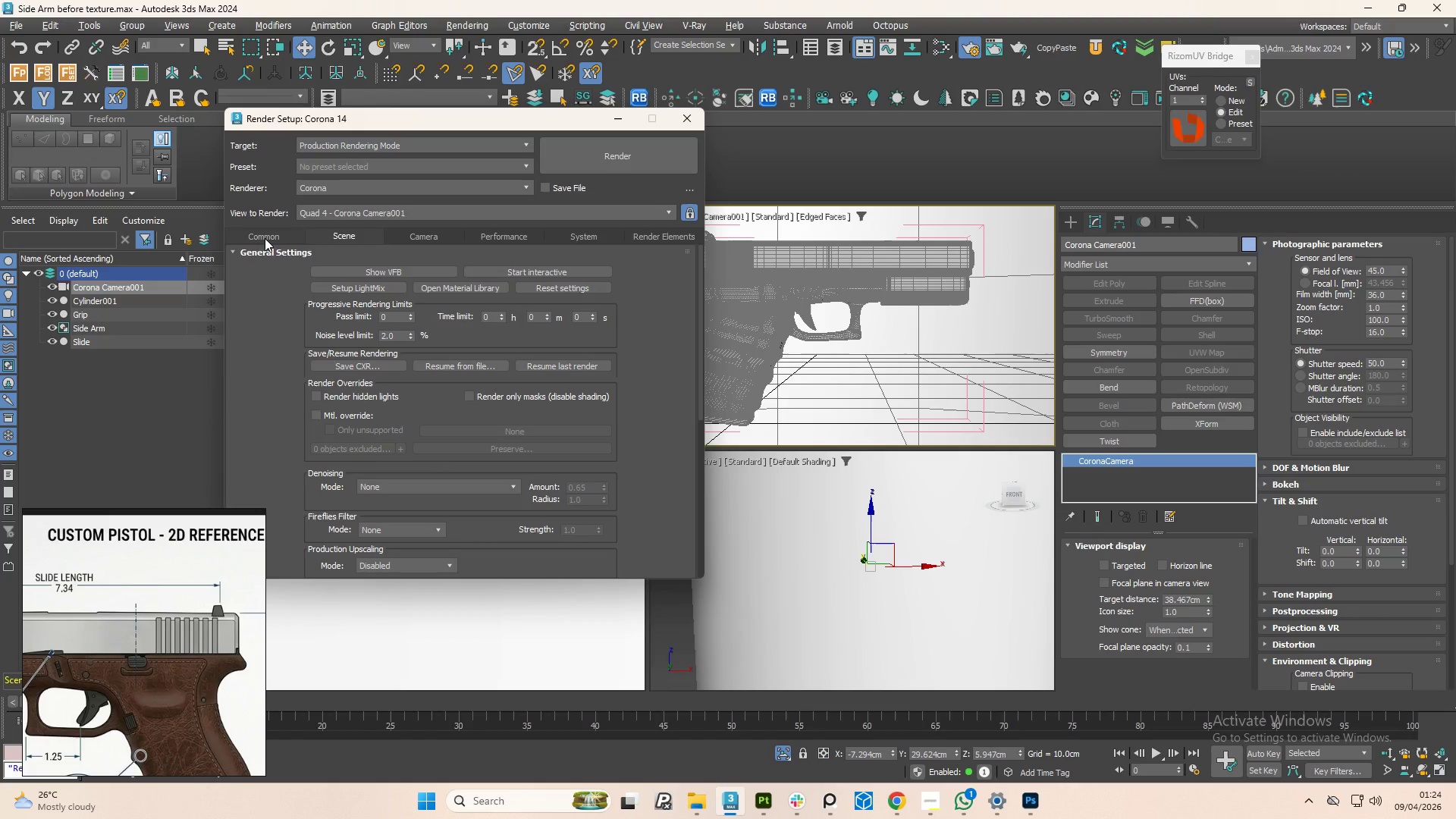 
left_click([265, 238])
 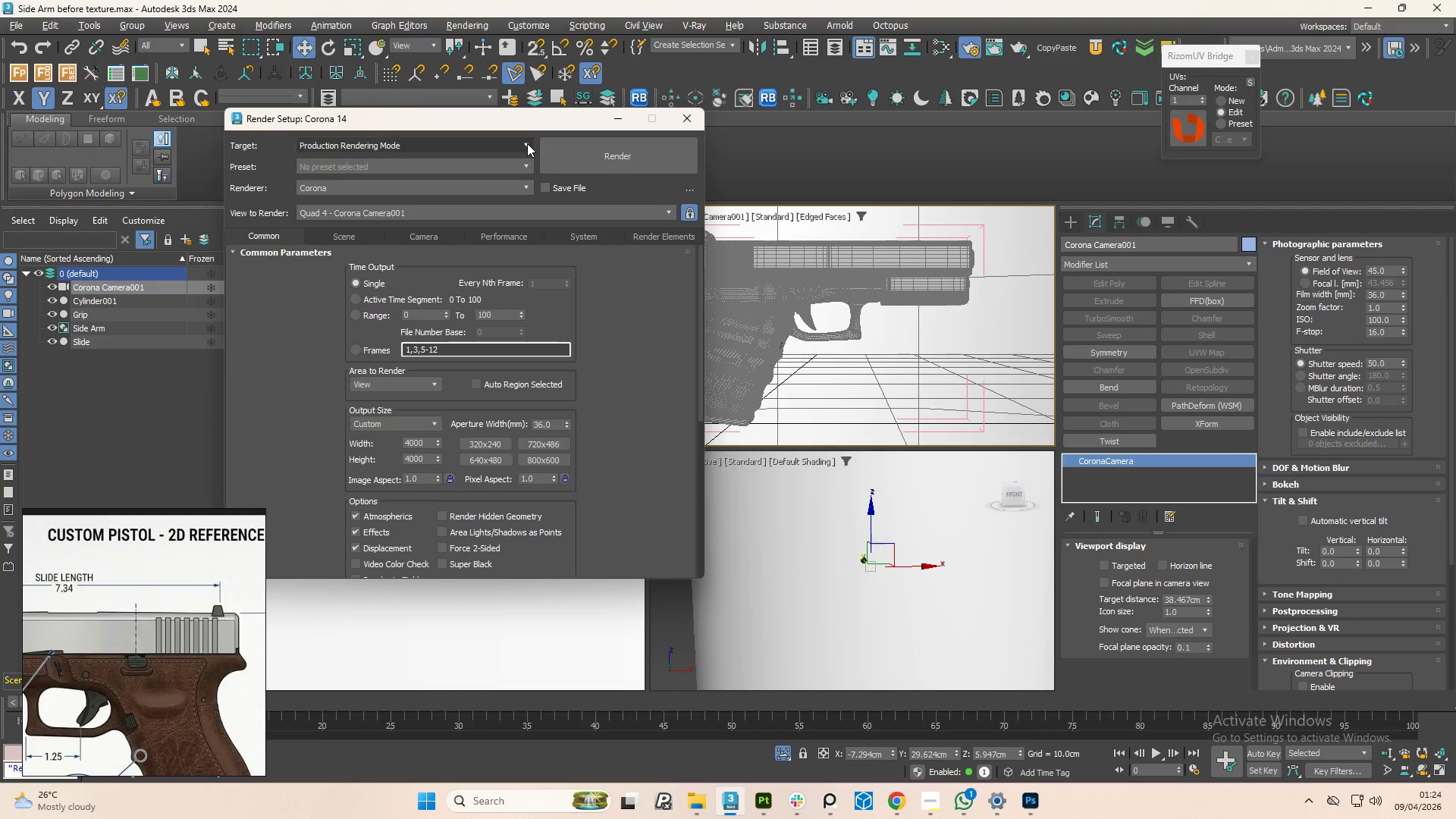 
left_click_drag(start_coordinate=[504, 123], to_coordinate=[326, 137])
 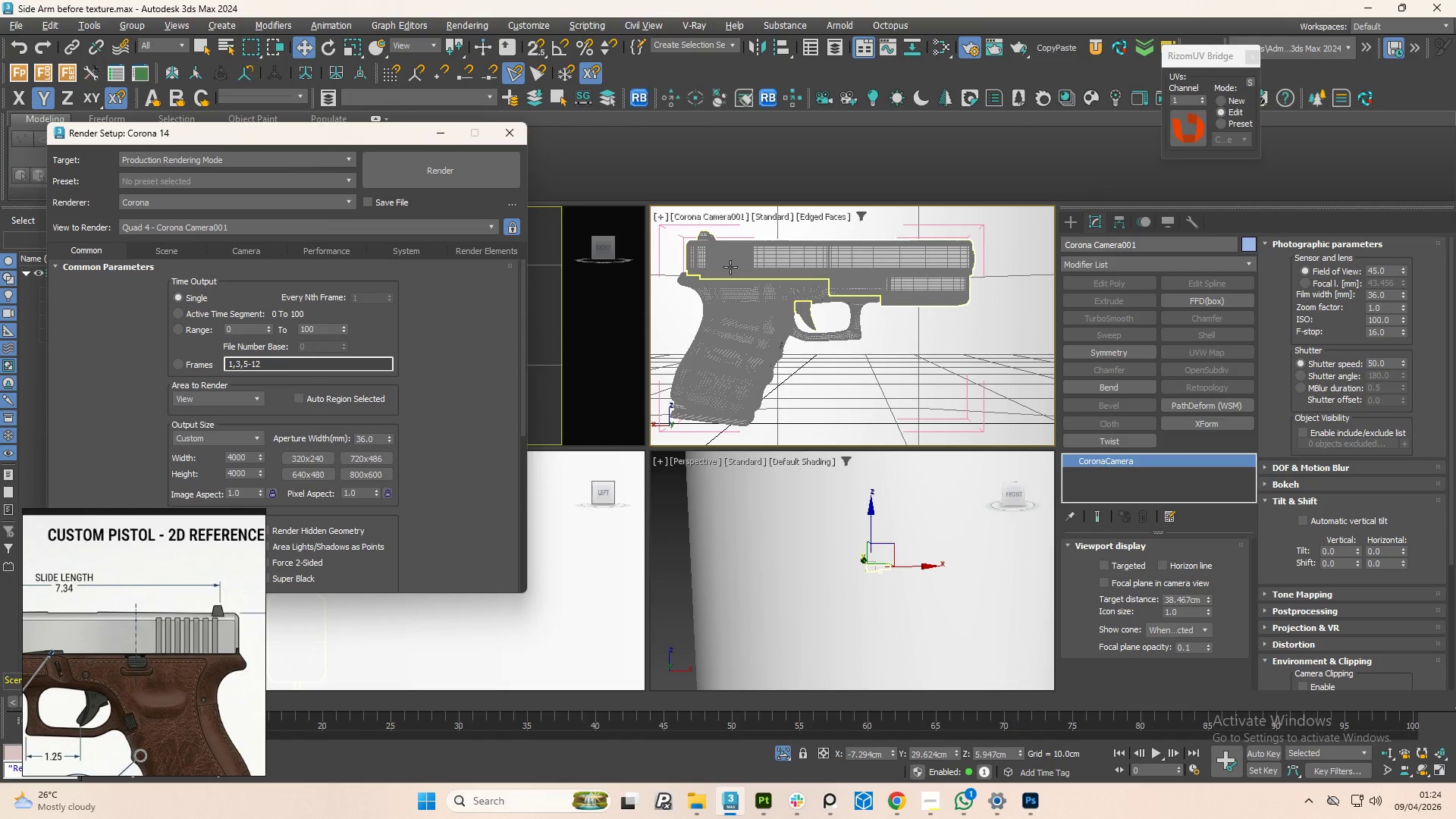 
left_click([730, 267])
 